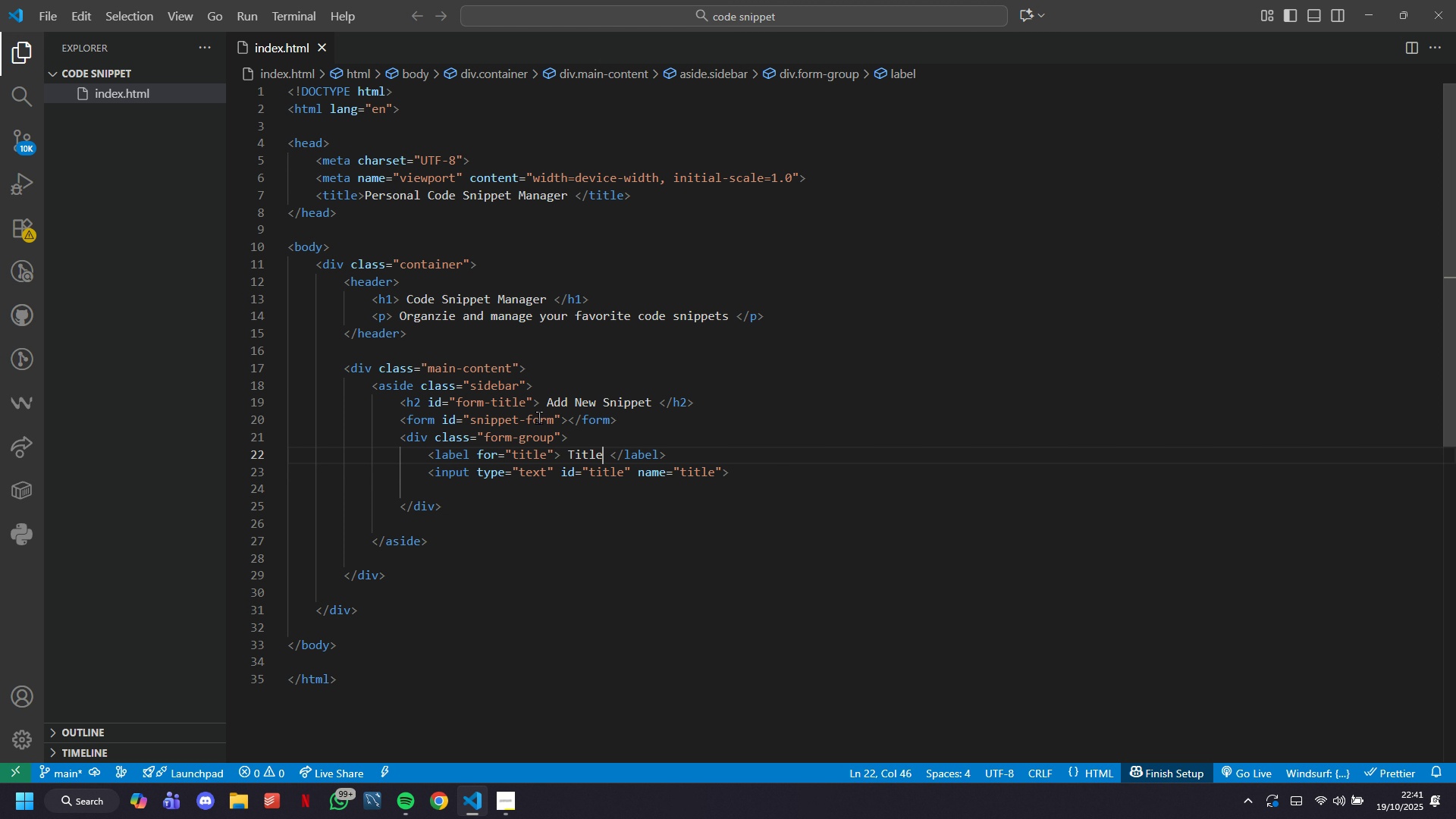 
key(ArrowRight)
 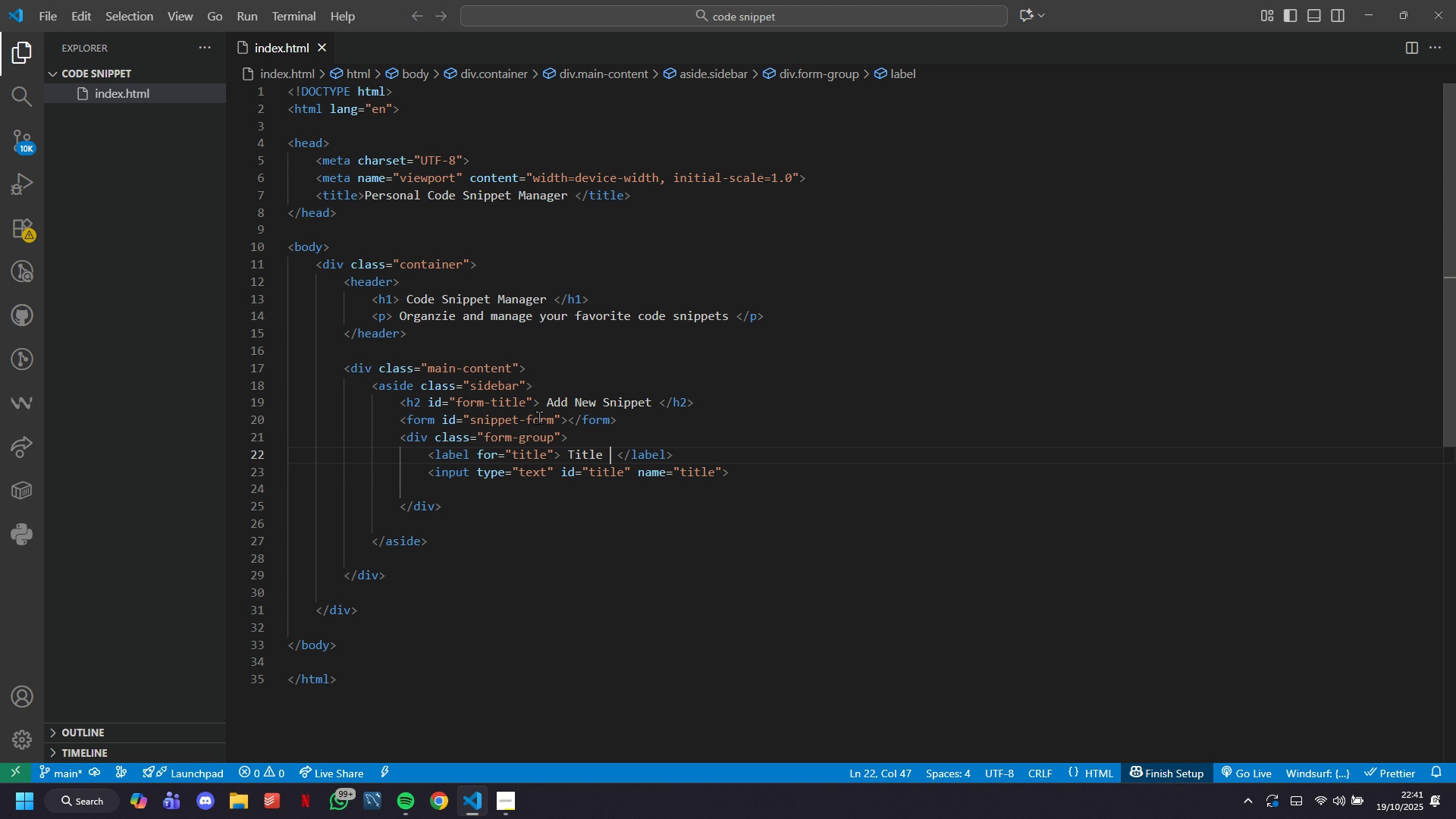 
key(Space)
 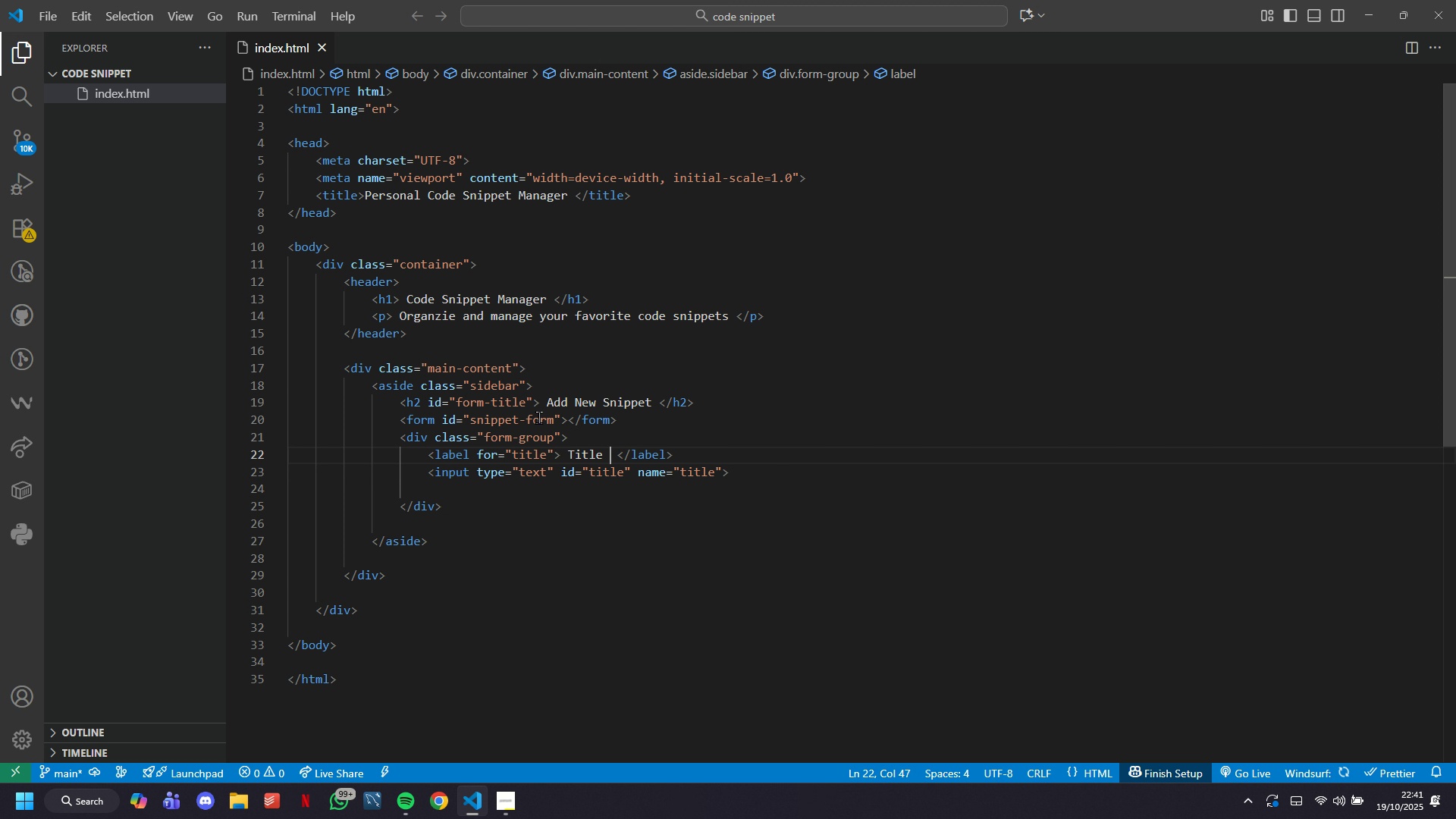 
key(Shift+8)
 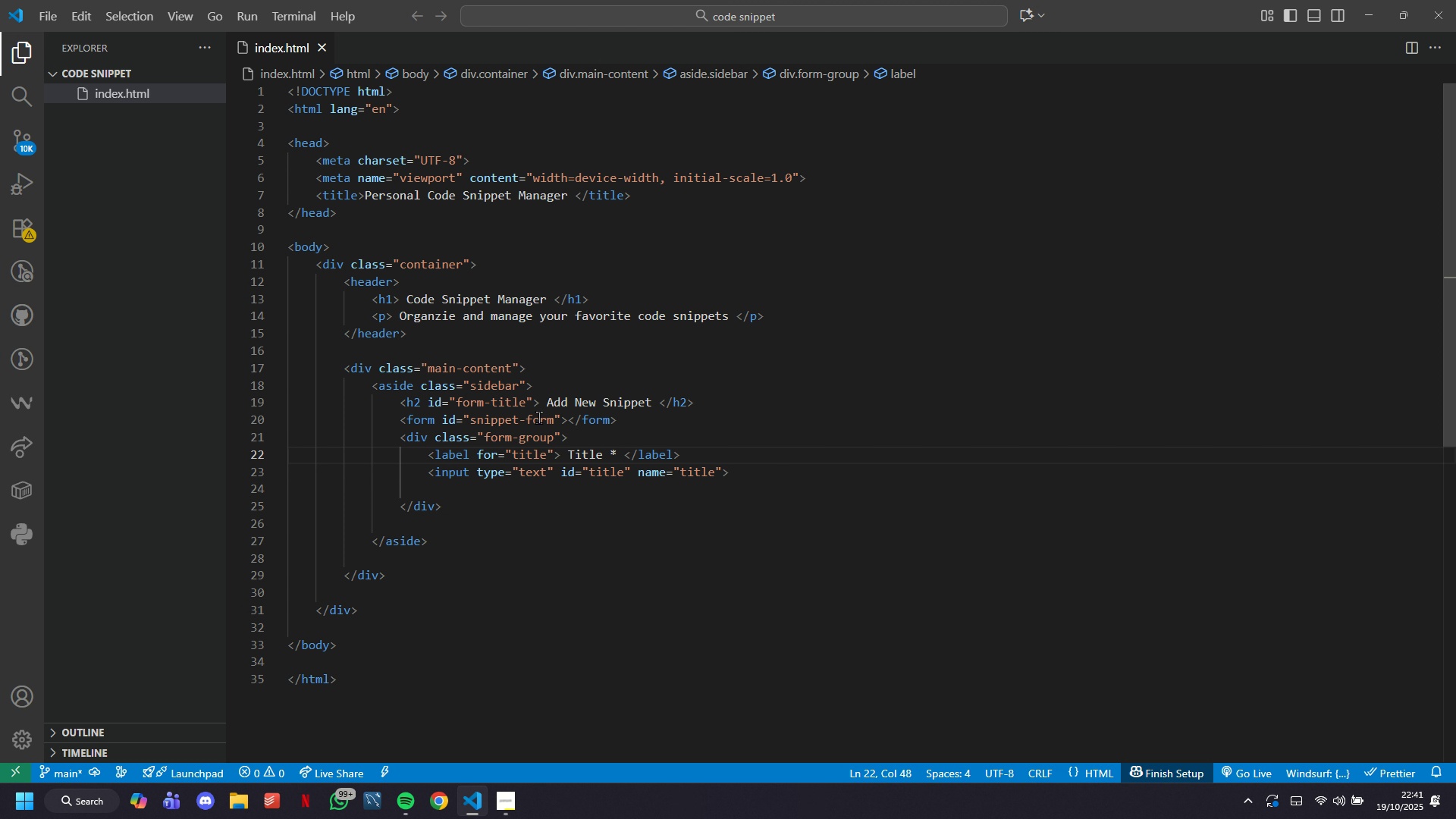 
key(ArrowDown)
 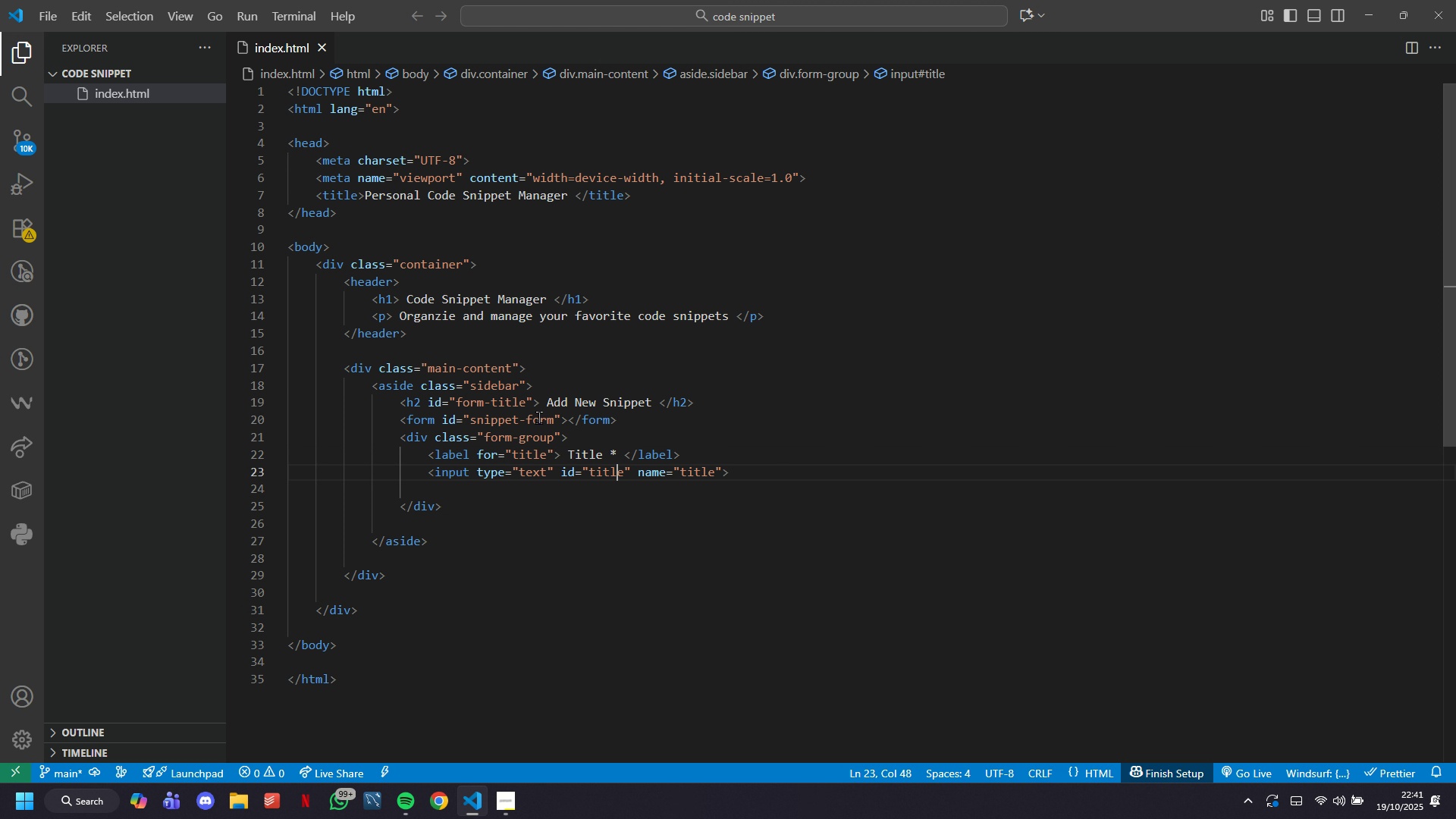 
key(ArrowLeft)
 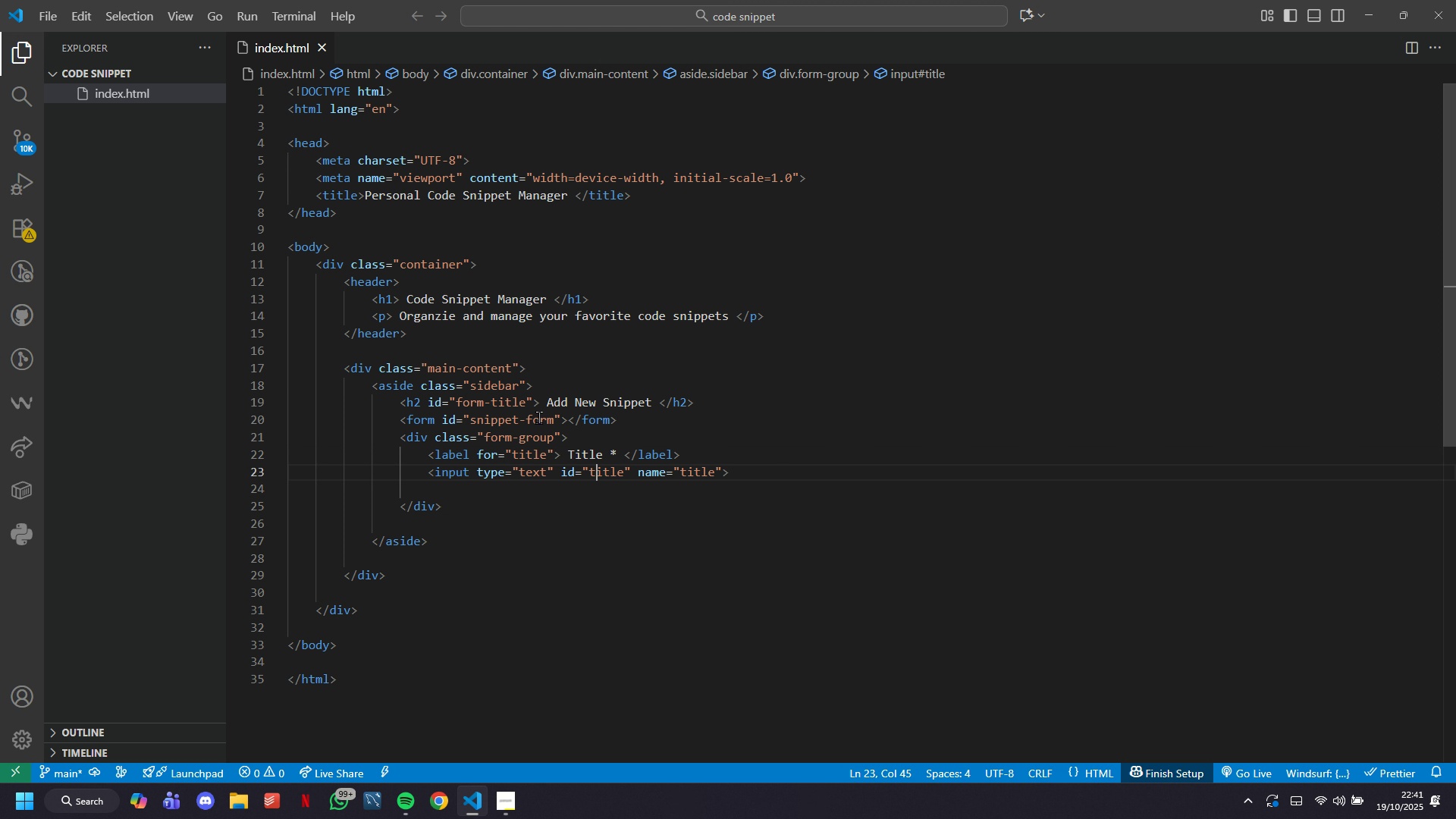 
key(ArrowLeft)
 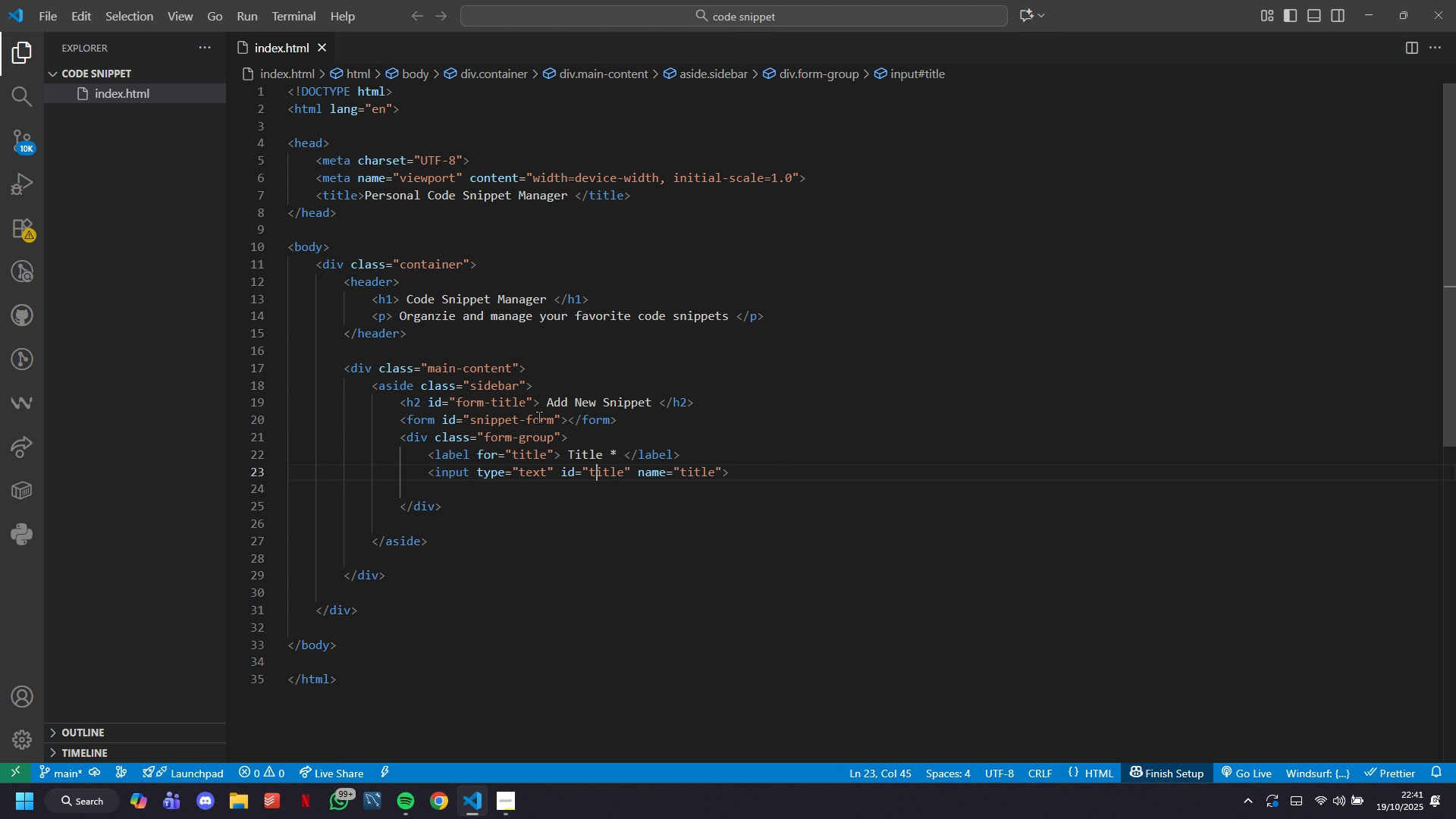 
key(ArrowLeft)
 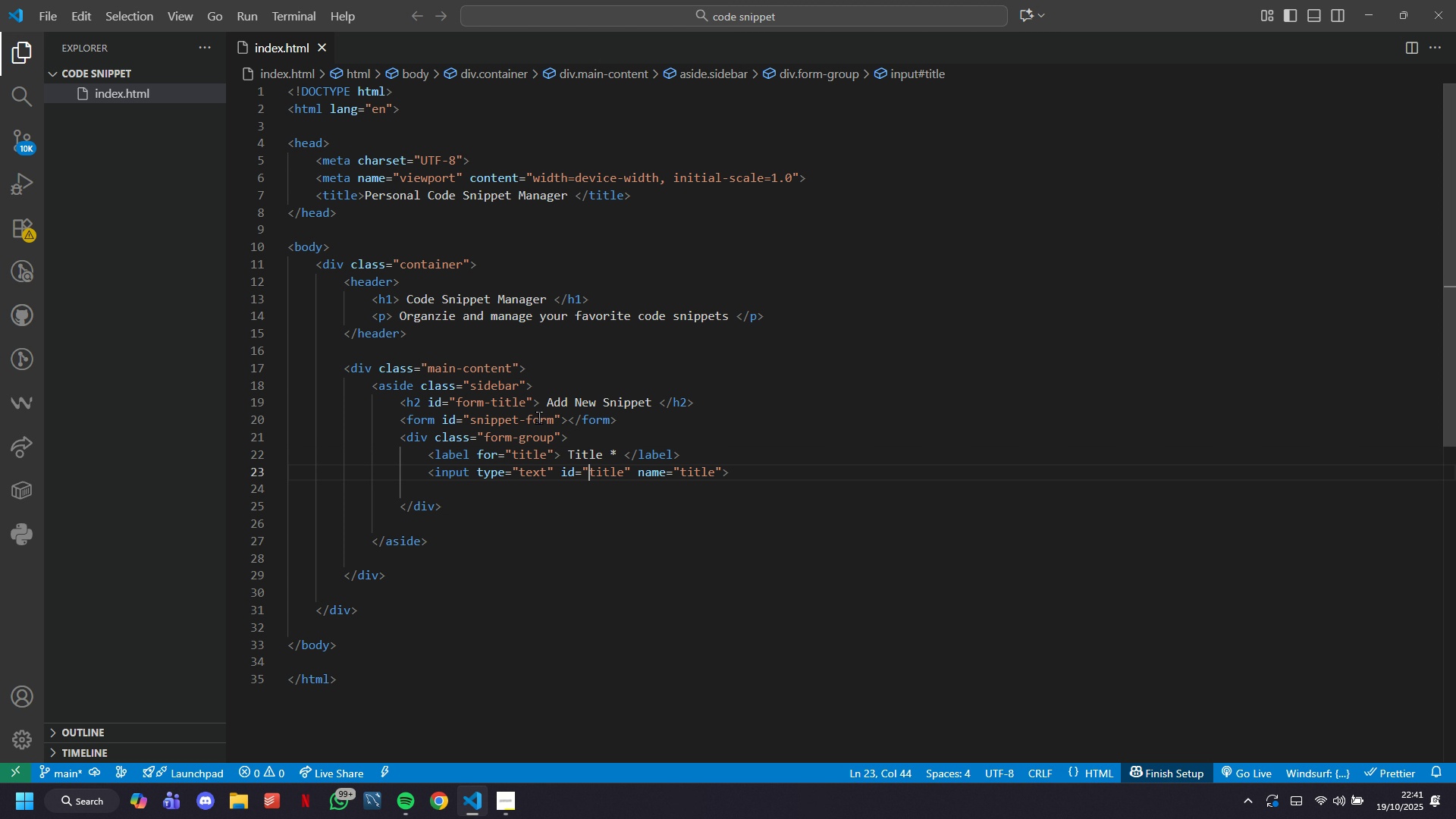 
key(ArrowLeft)
 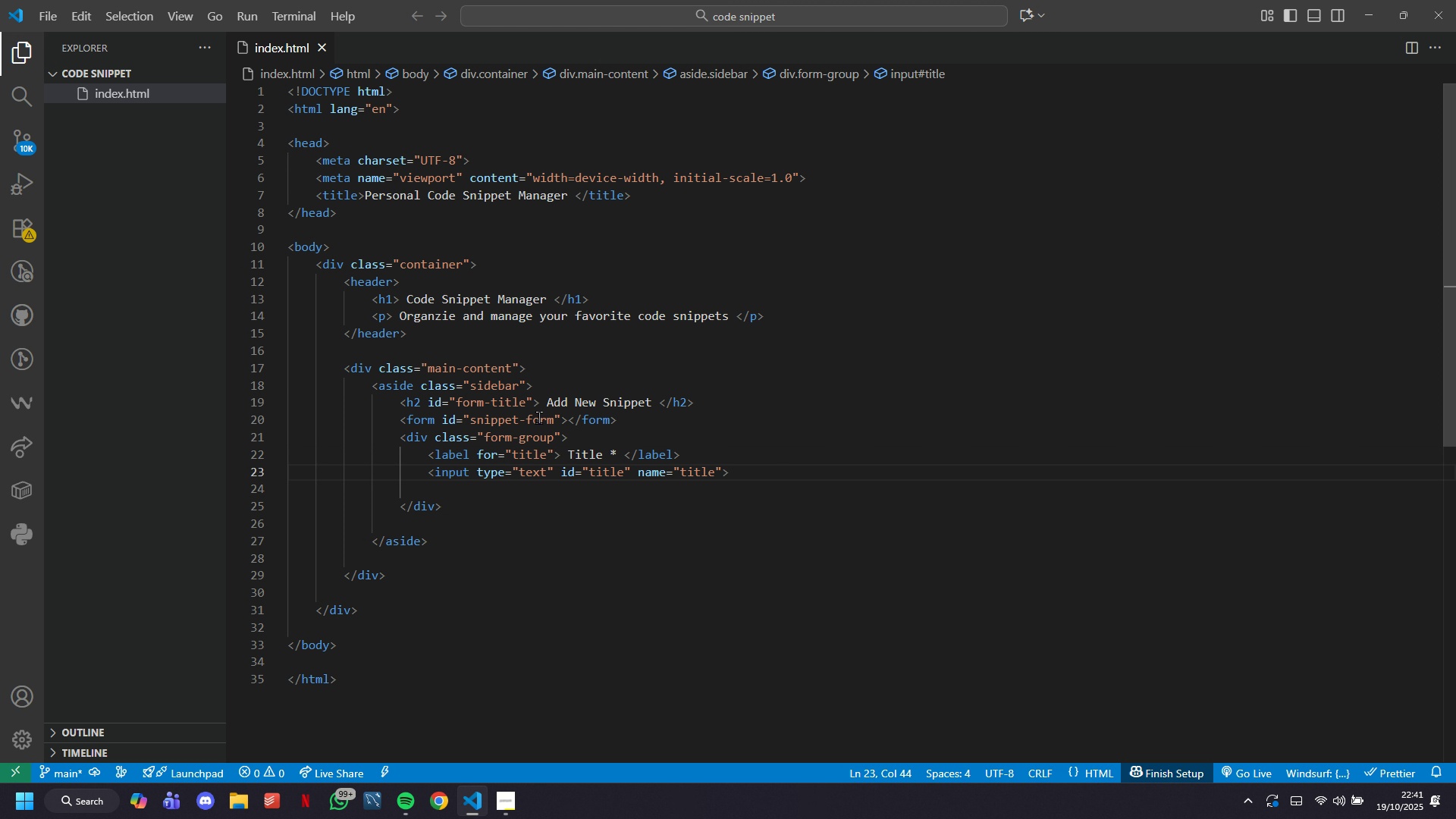 
type(snippet-)
 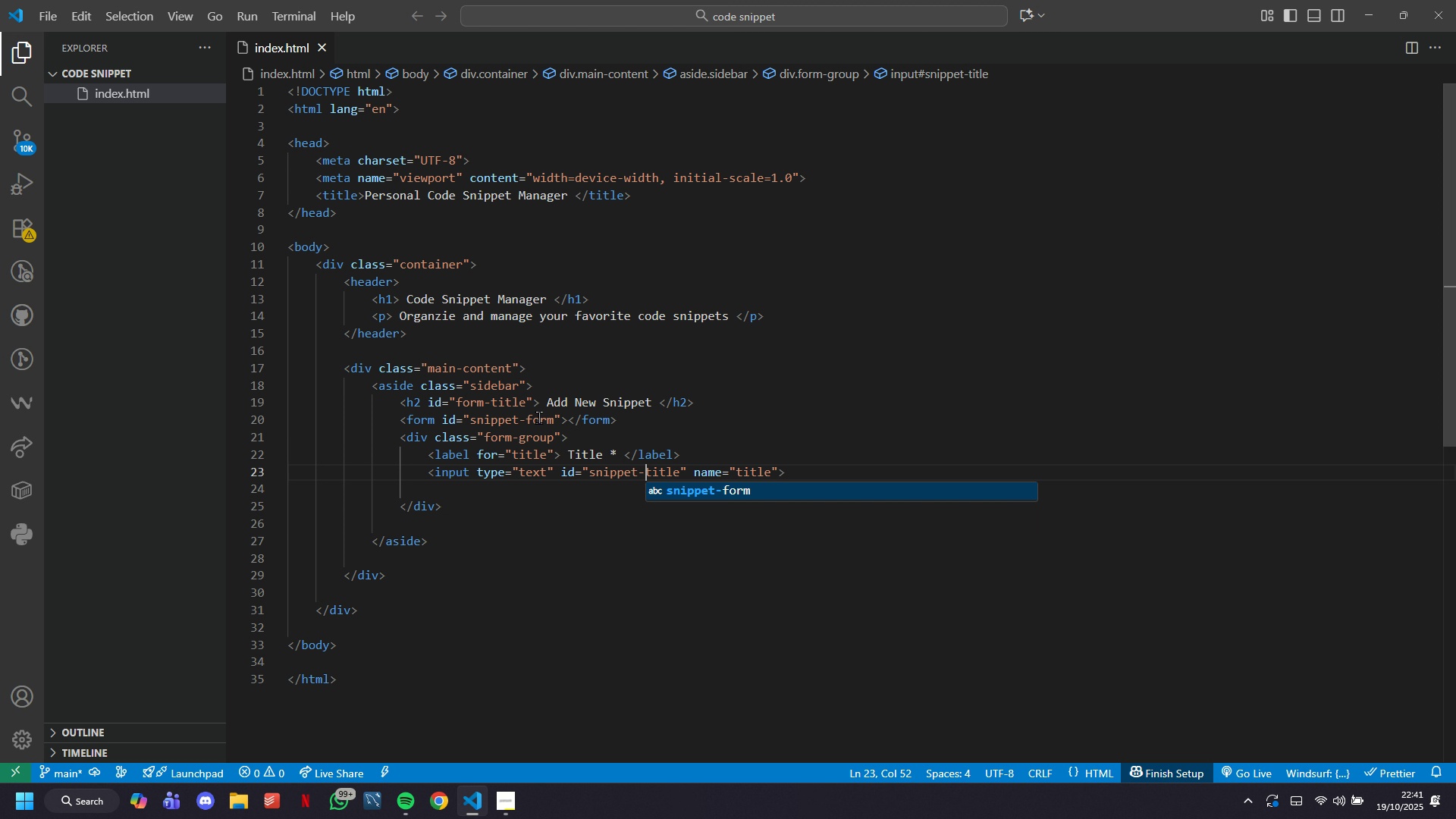 
hold_key(key=ArrowRight, duration=0.91)
 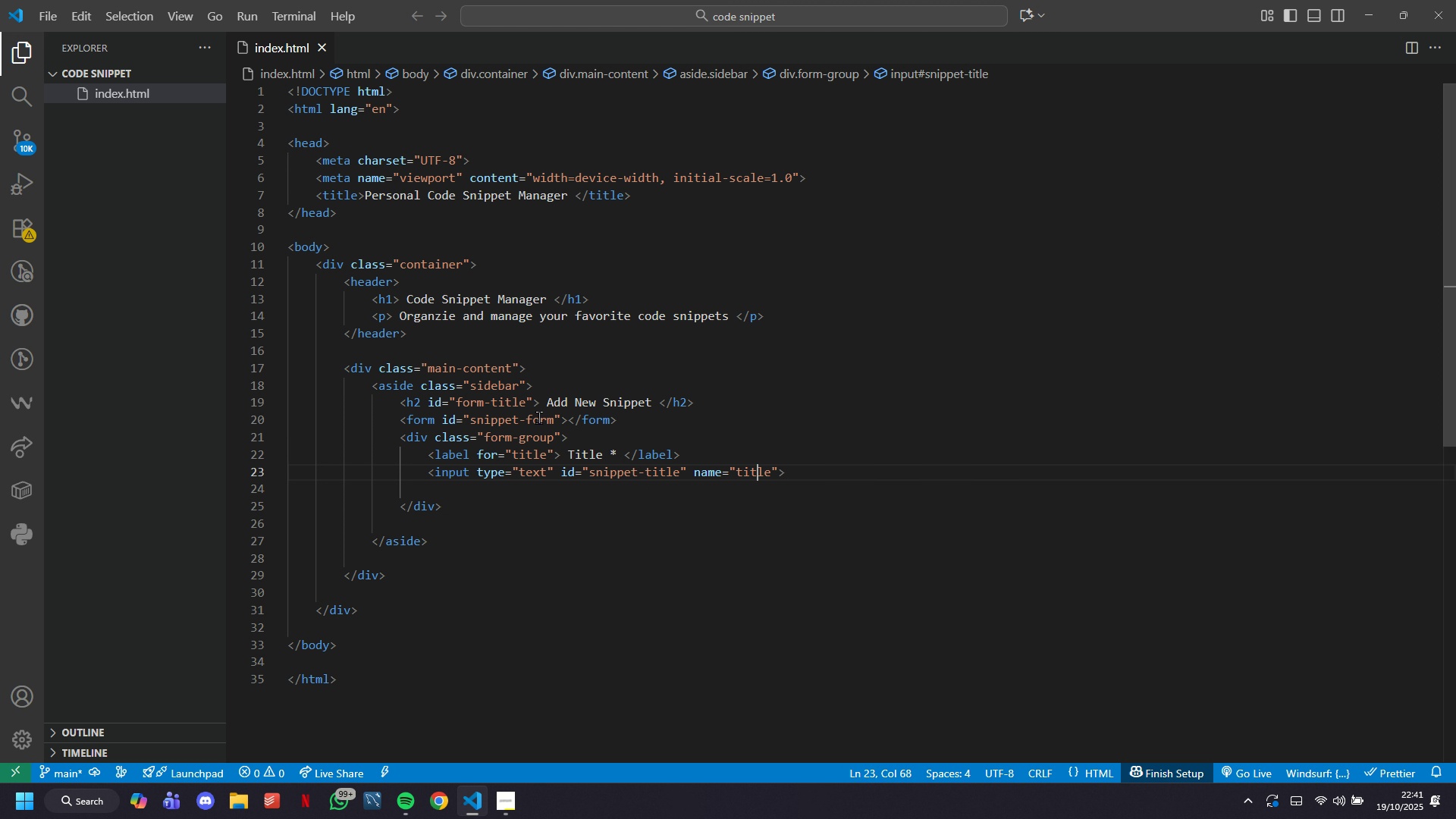 
key(ArrowRight)
 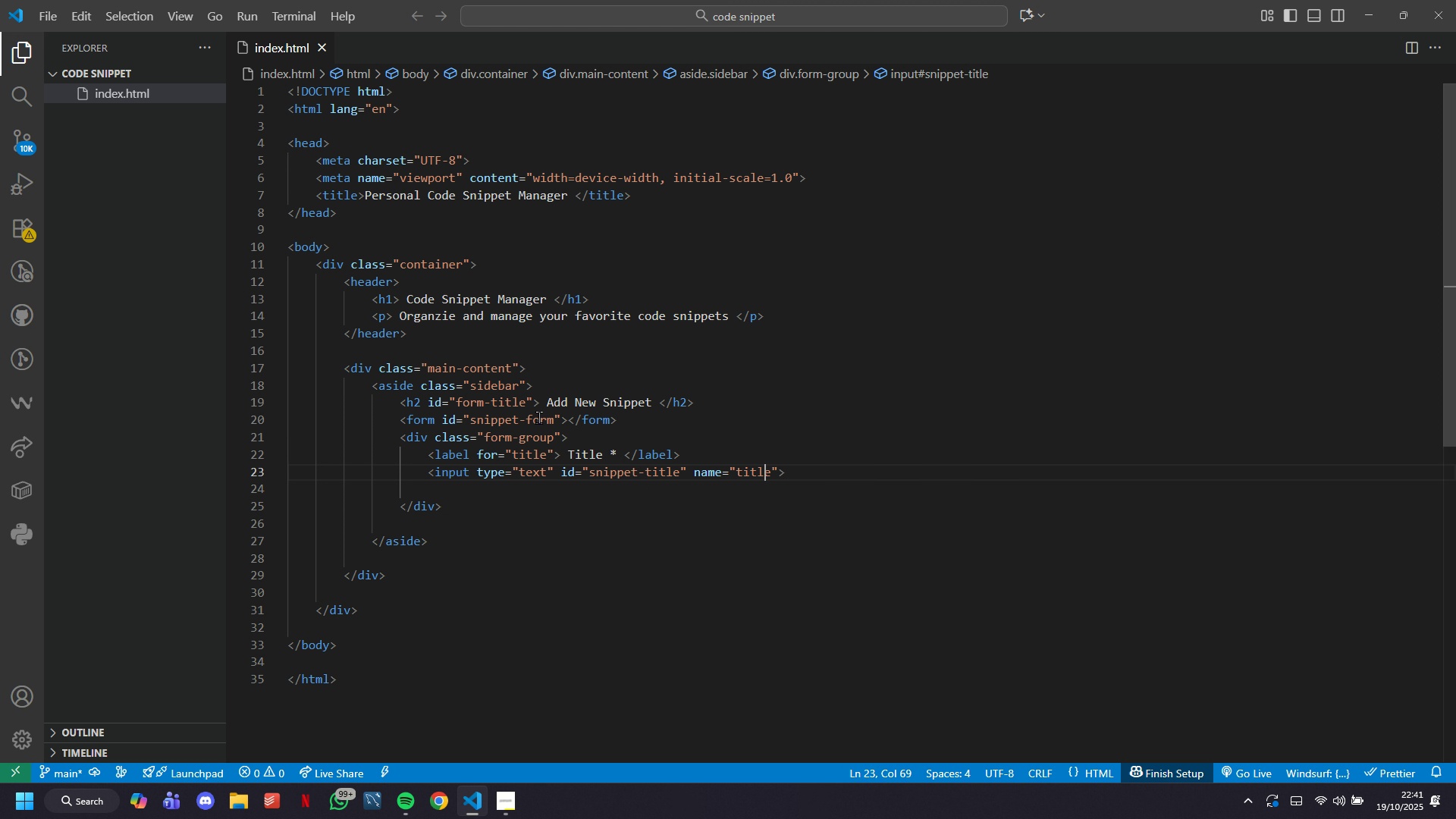 
key(ArrowRight)
 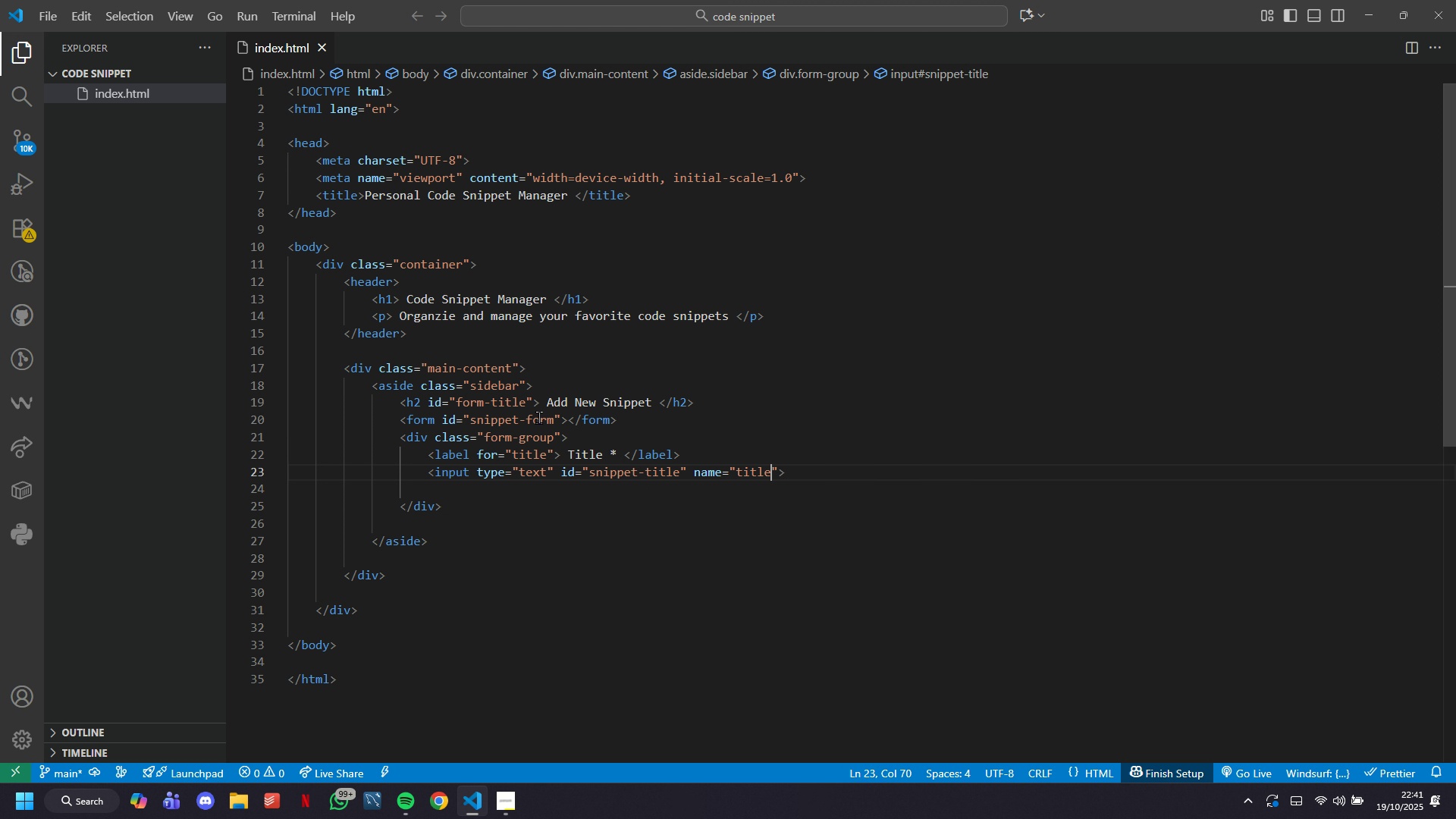 
key(ArrowRight)
 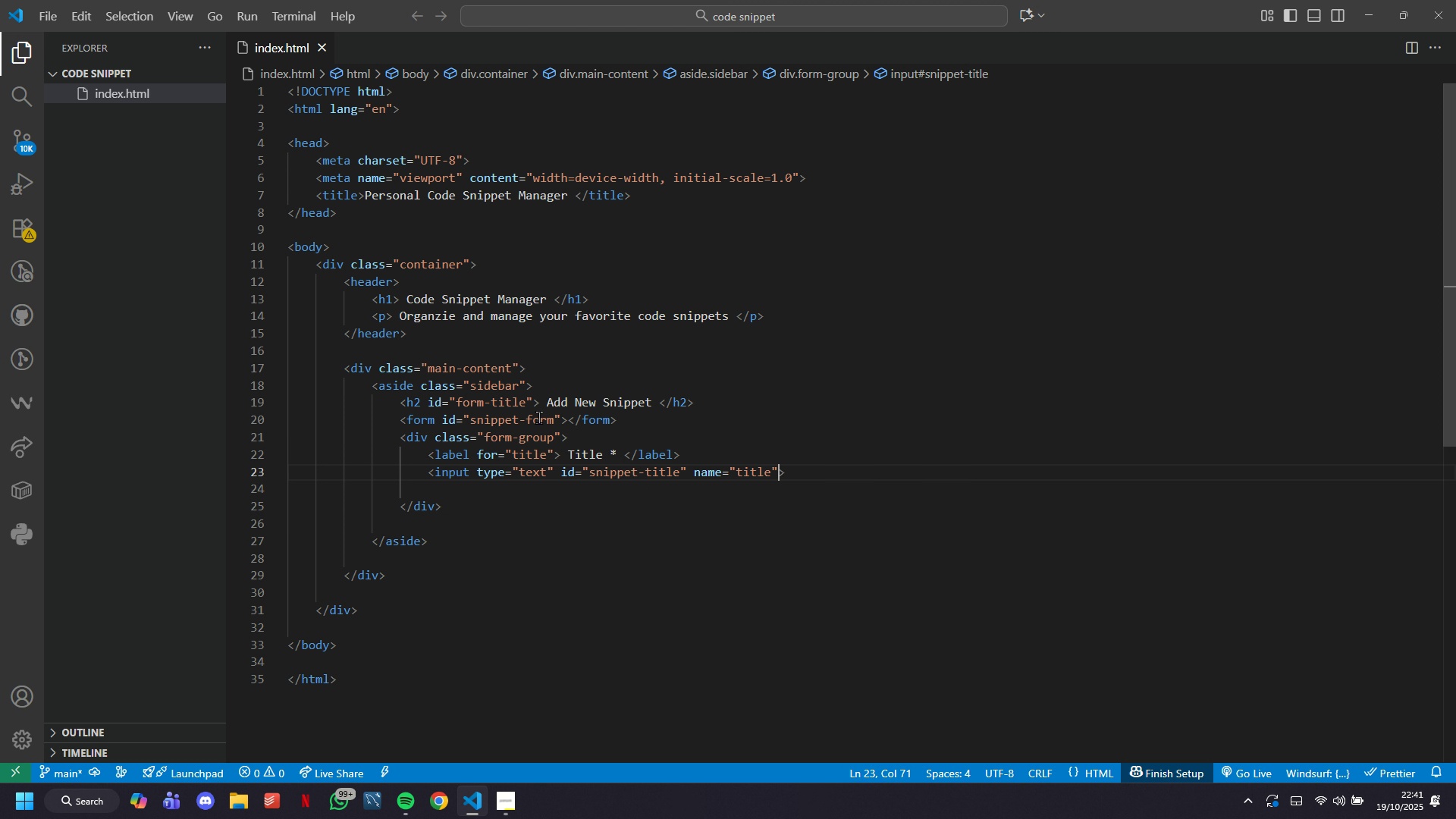 
key(ArrowRight)
 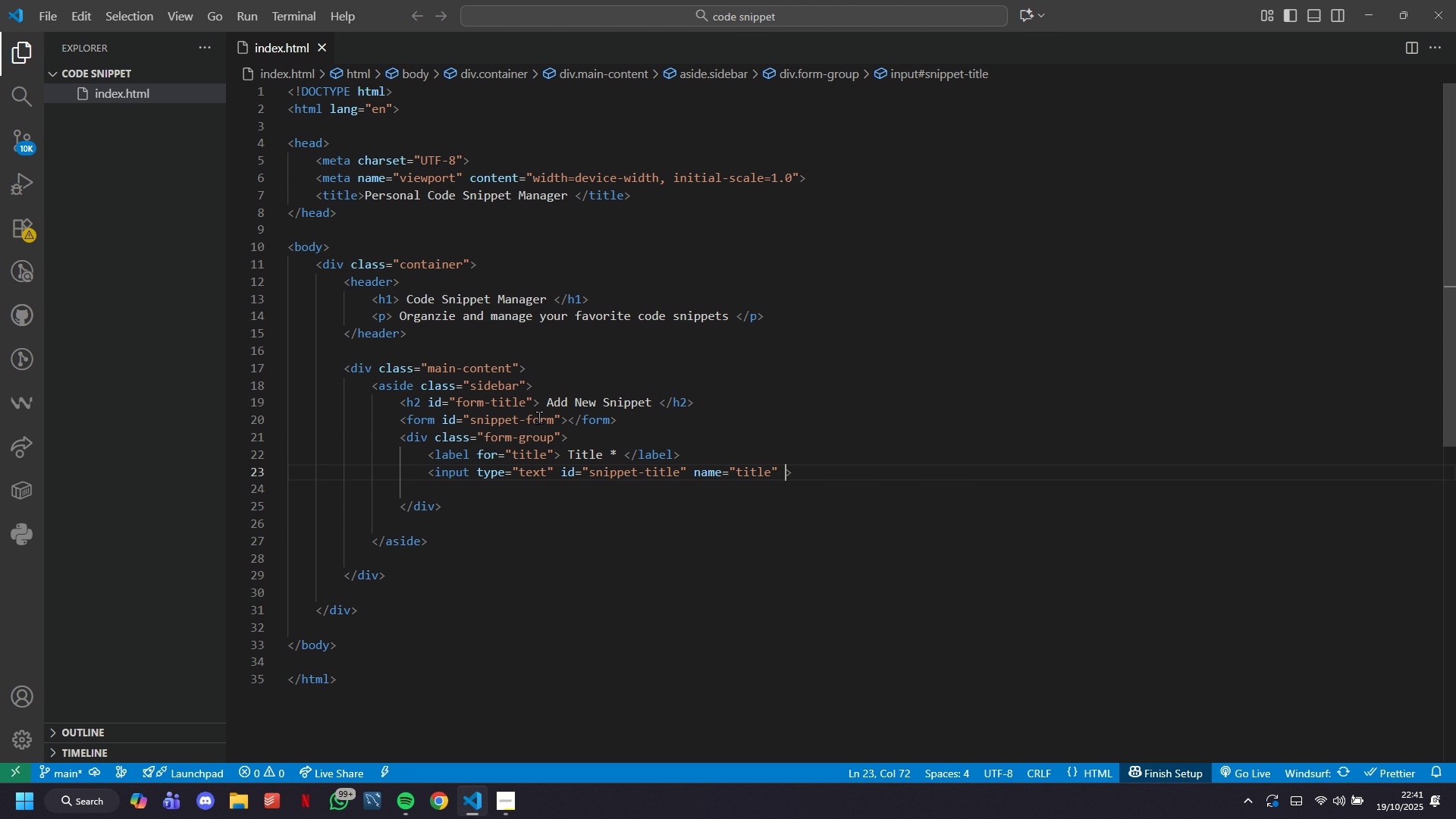 
type( placeholde="e.. )
 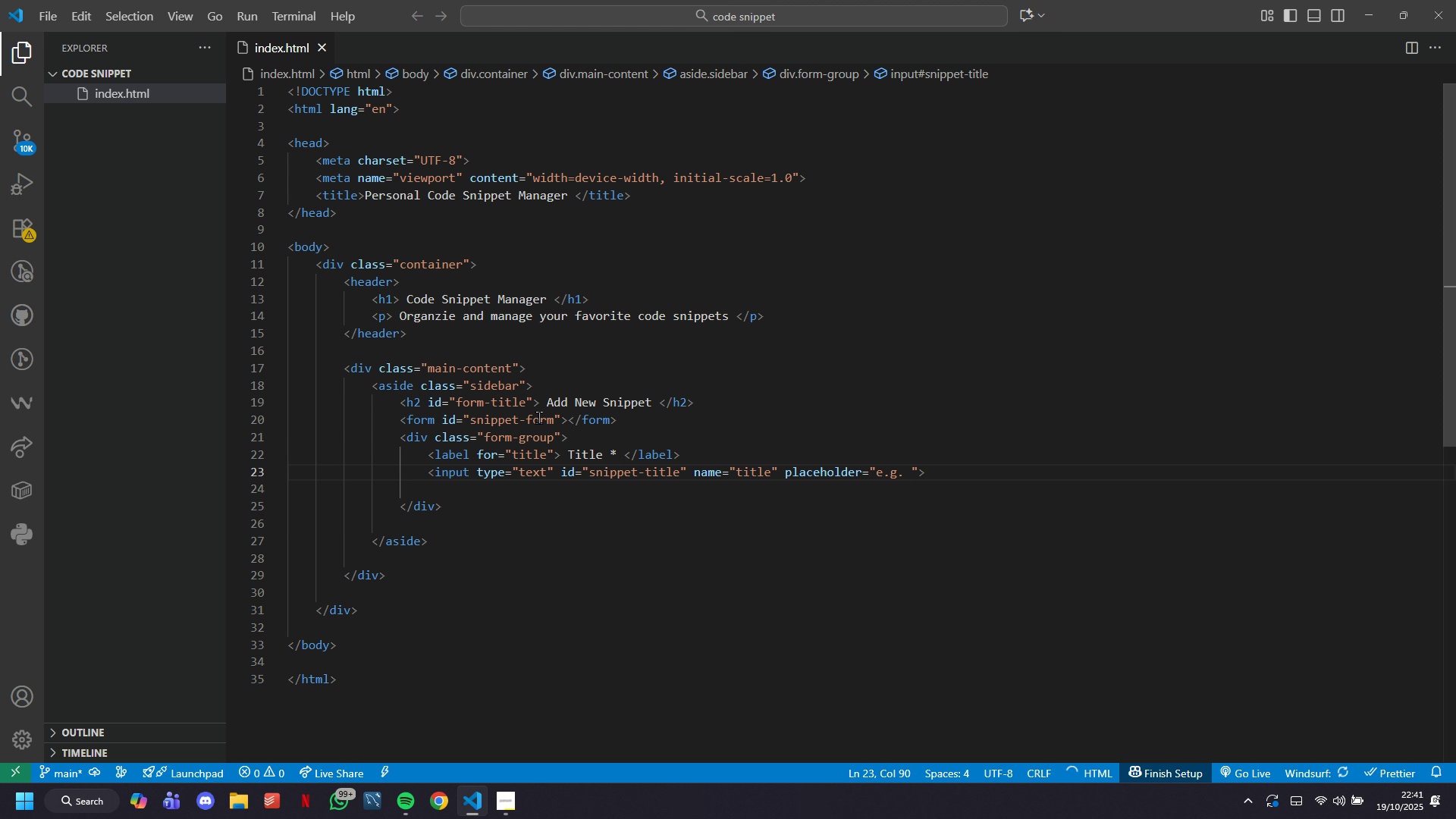 
hold_key(key=R, duration=0.37)
 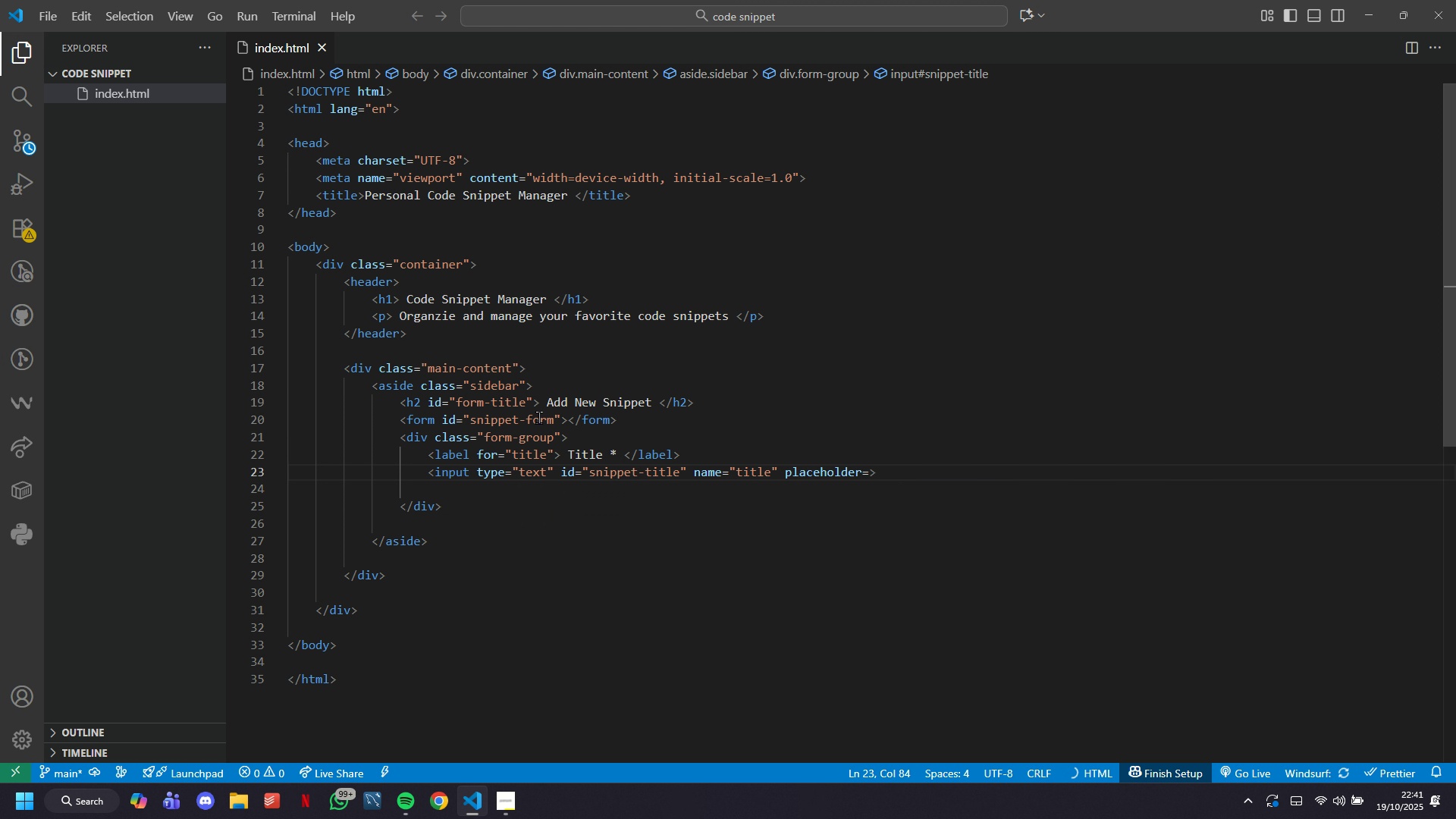 
hold_key(key=G, duration=0.39)
 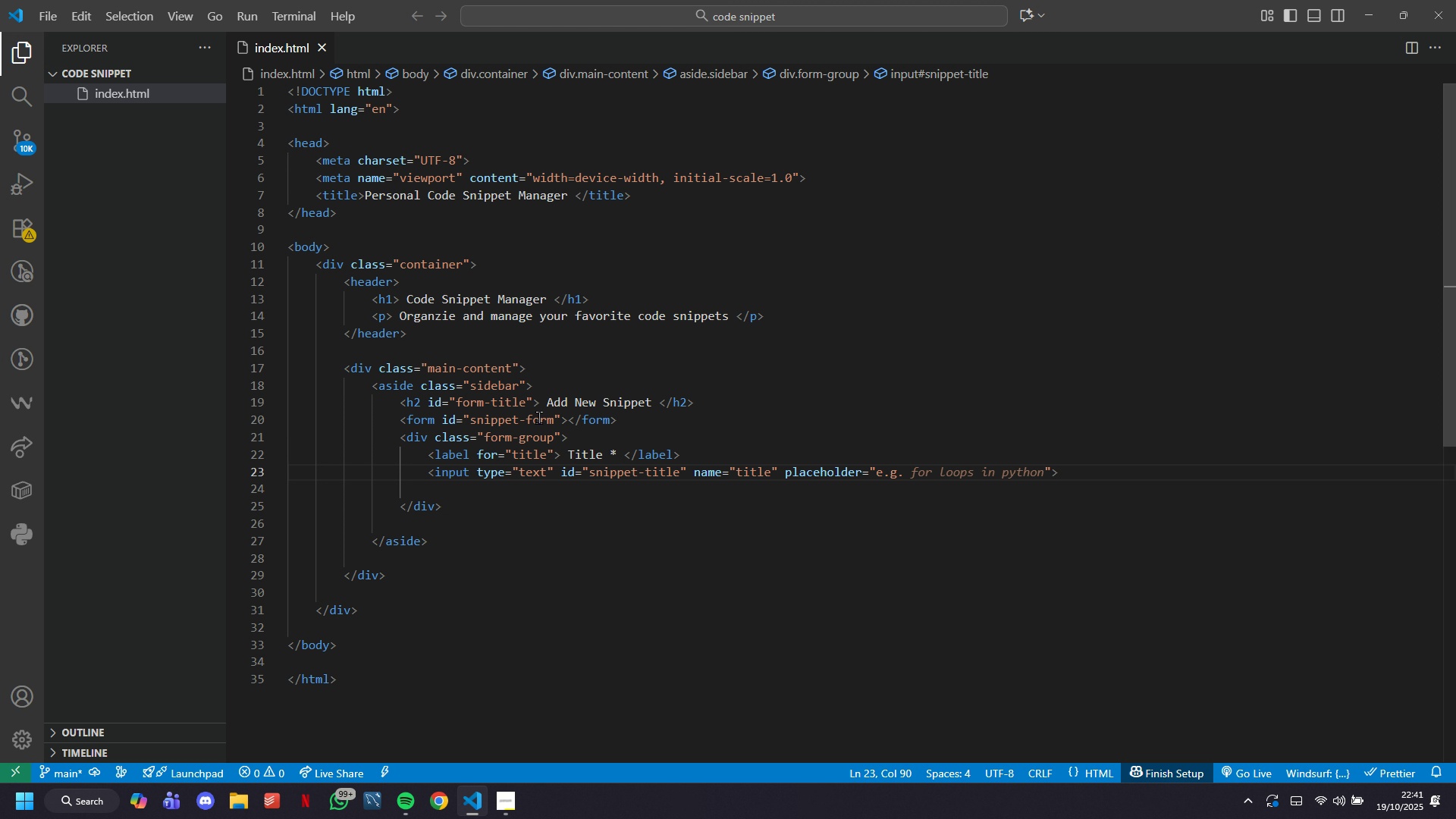 
key(Tab)
 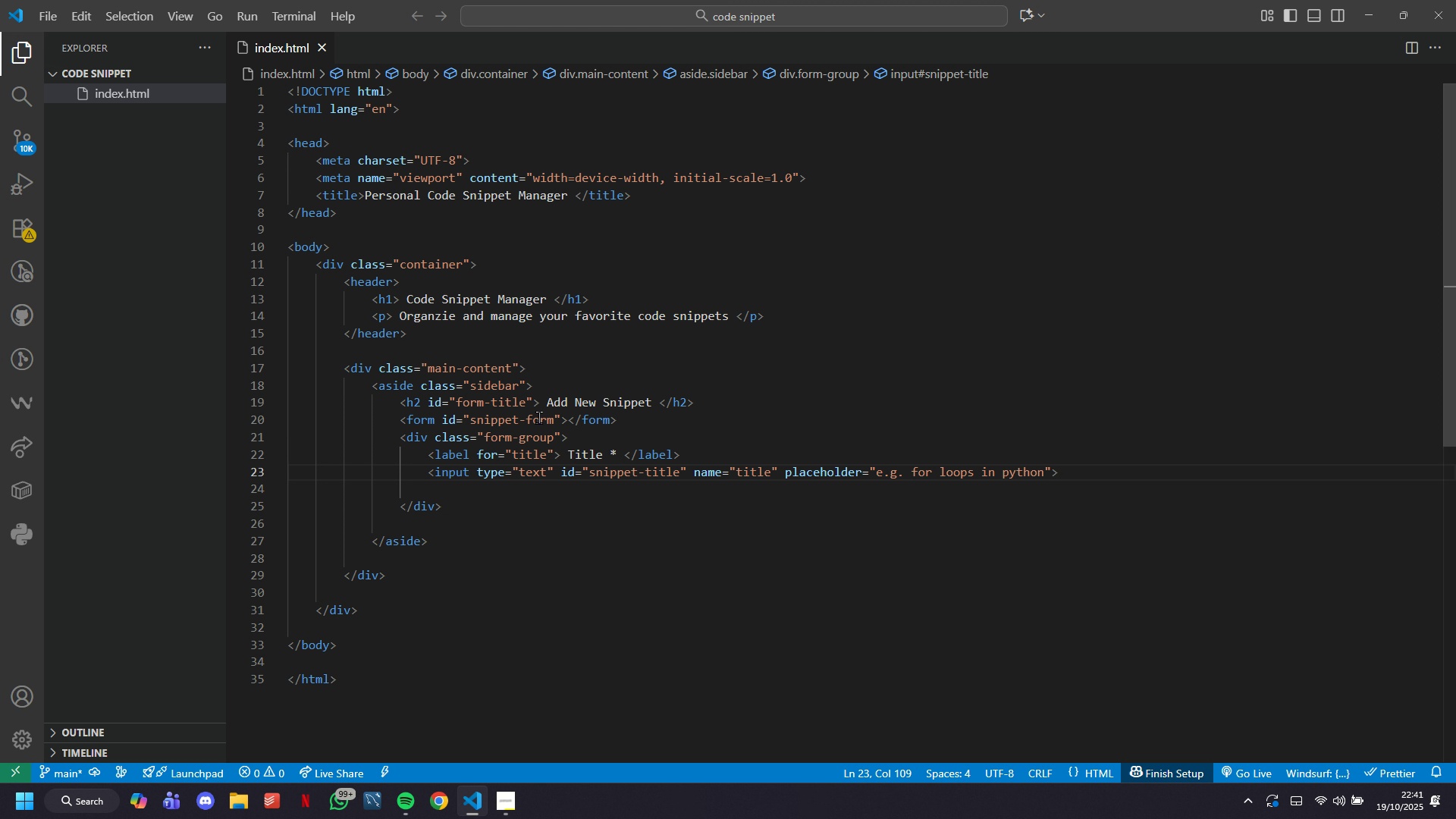 
hold_key(key=ArrowLeft, duration=0.64)
 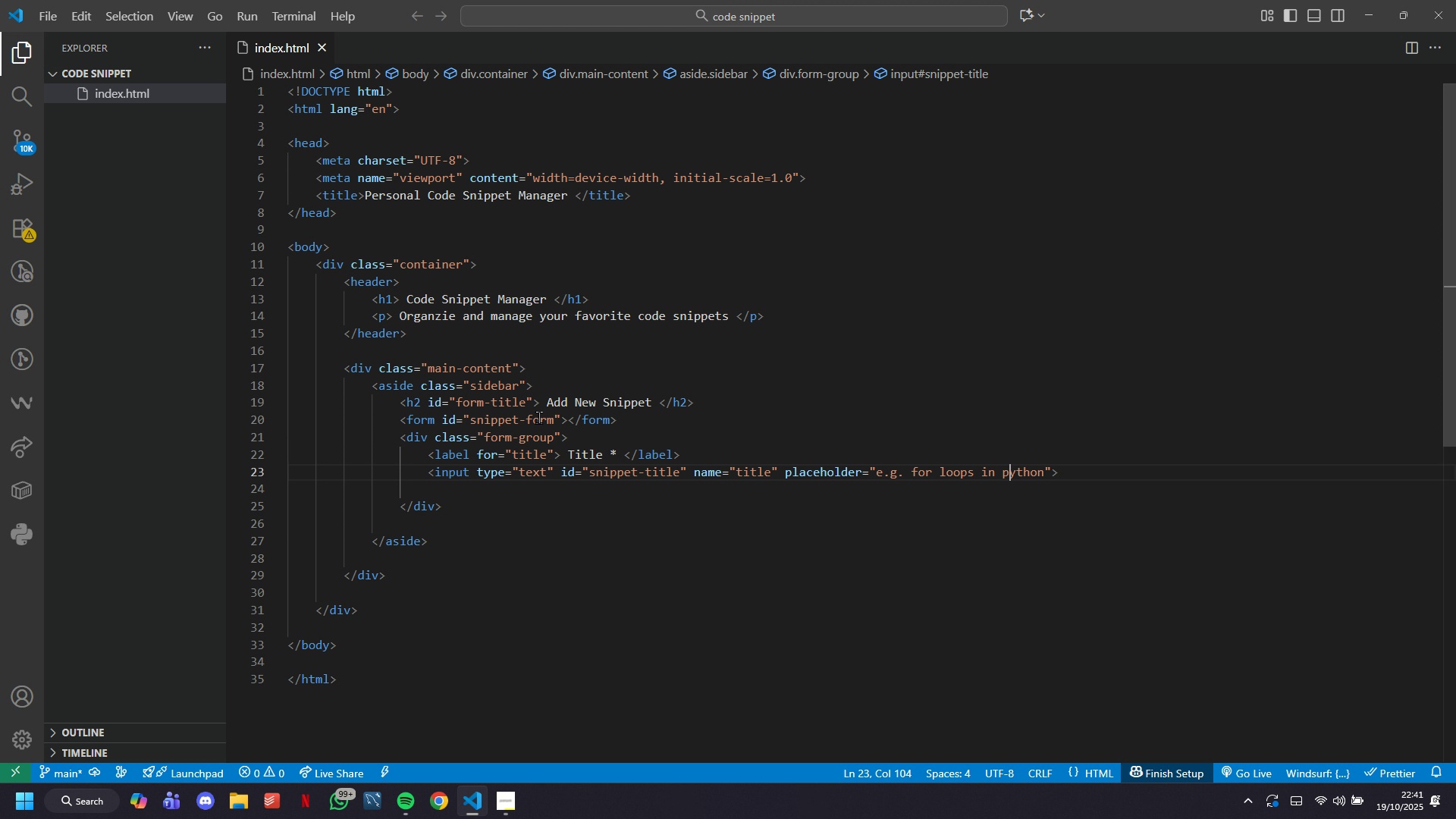 
key(ArrowRight)
 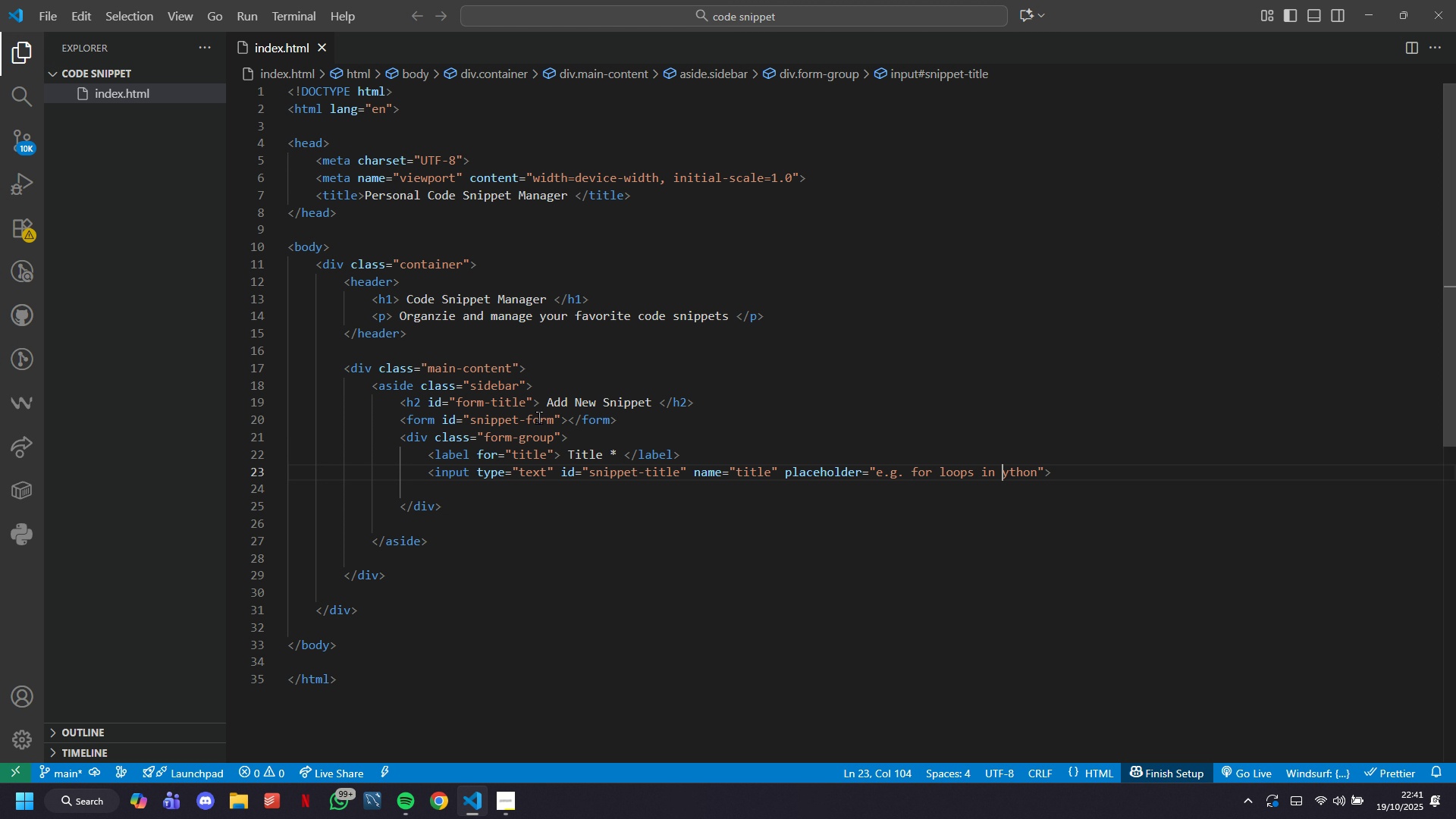 
key(Backspace)
 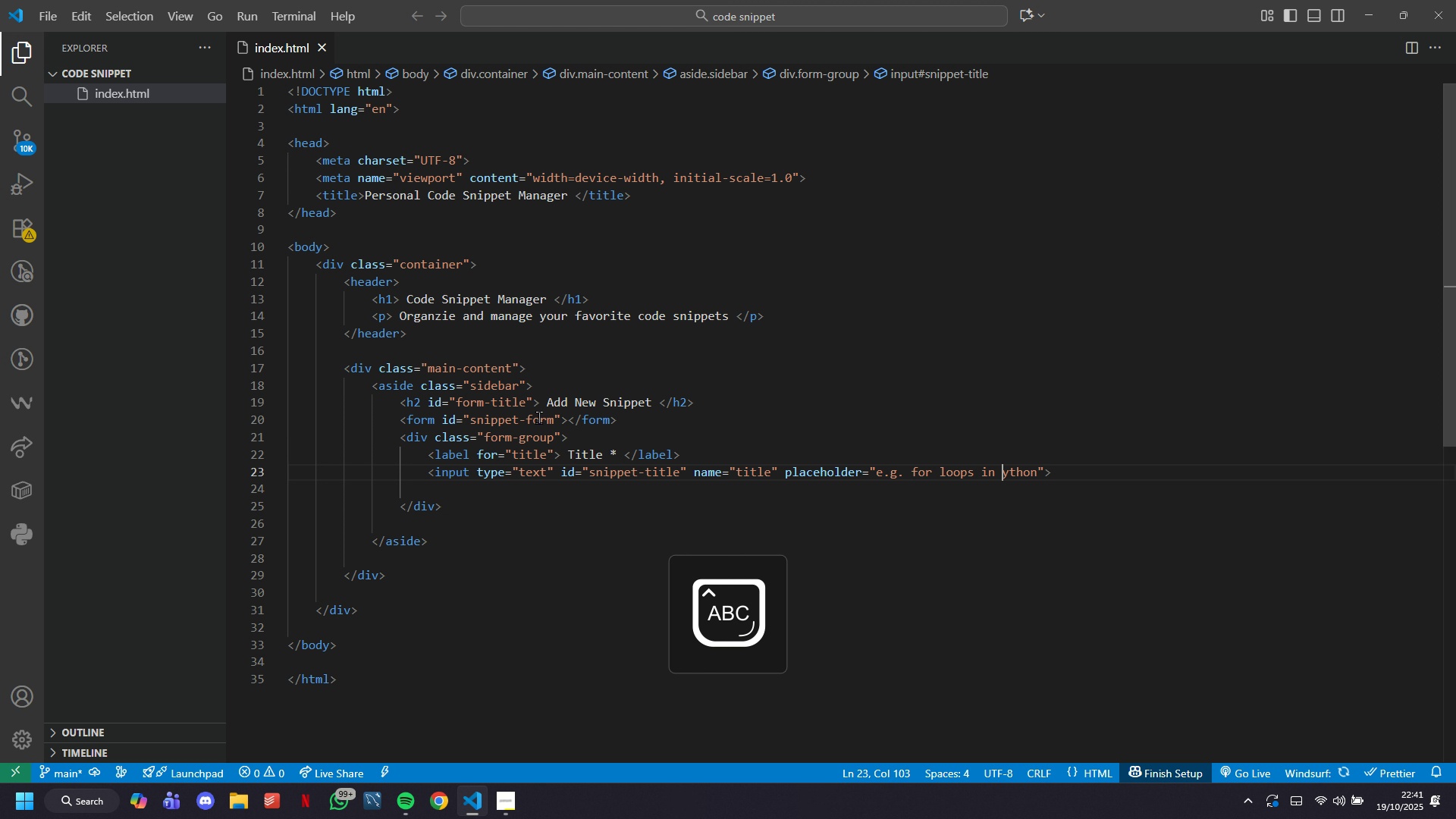 
key(CapsLock)
 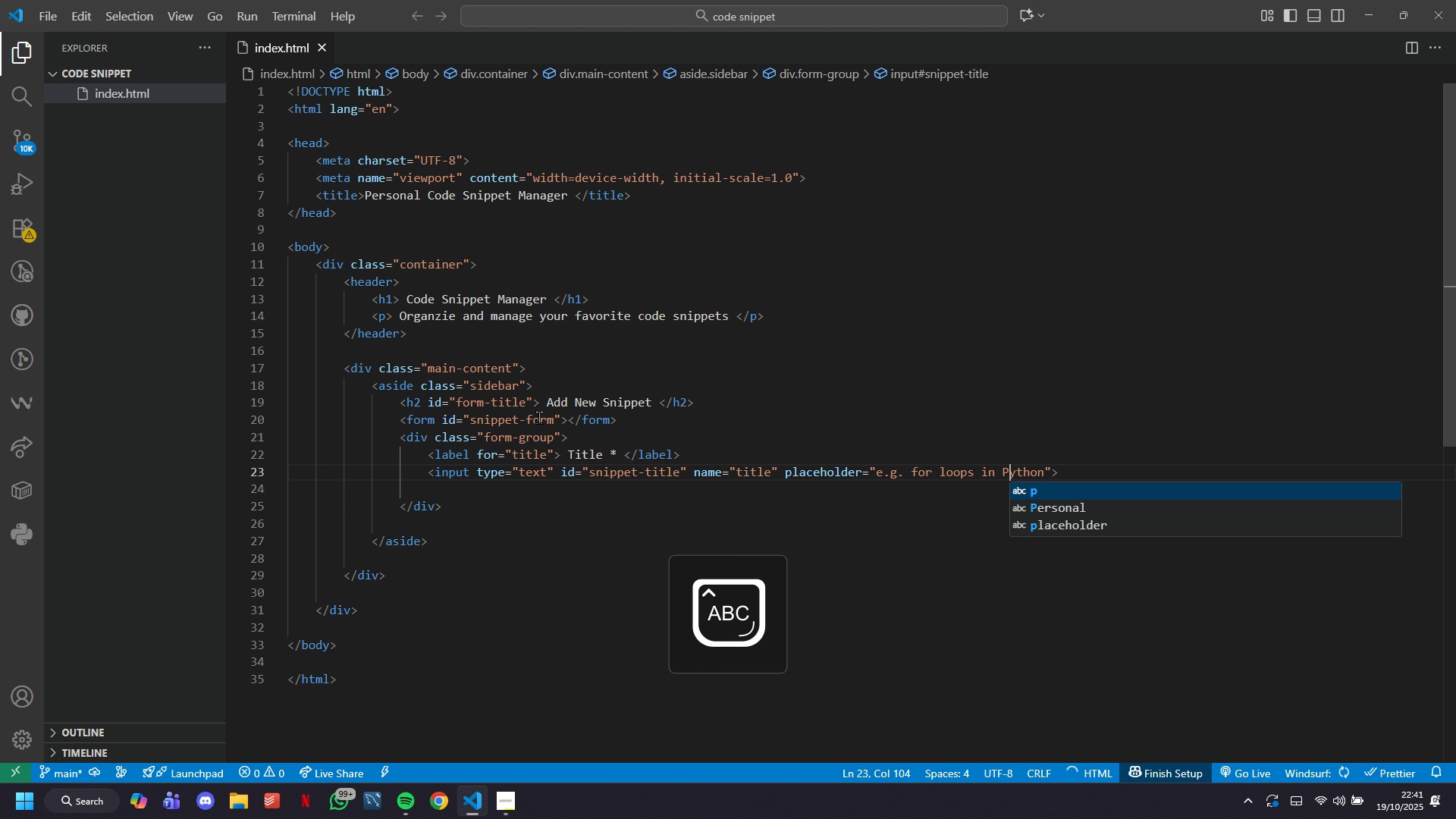 
key(P)
 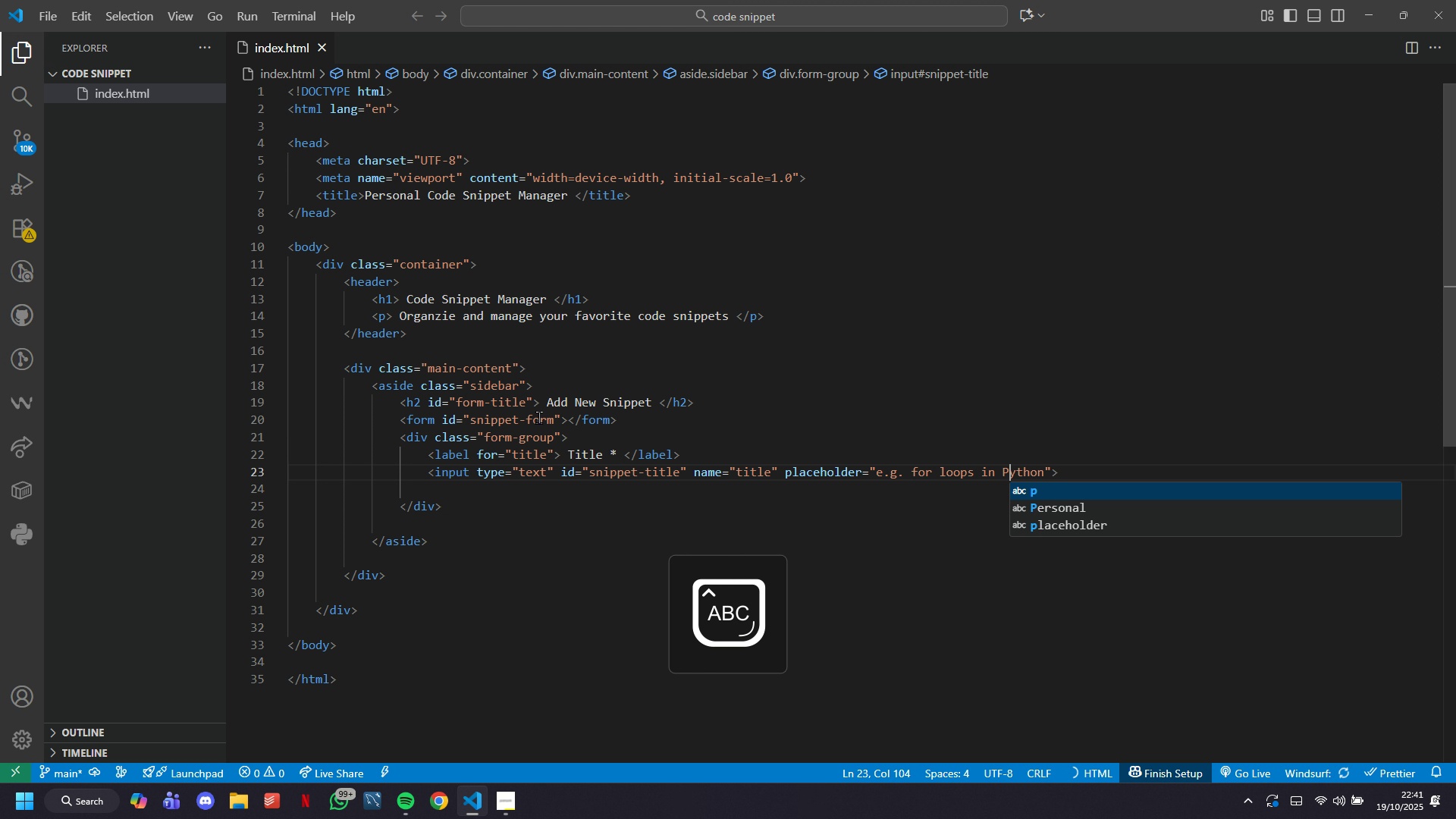 
key(CapsLock)
 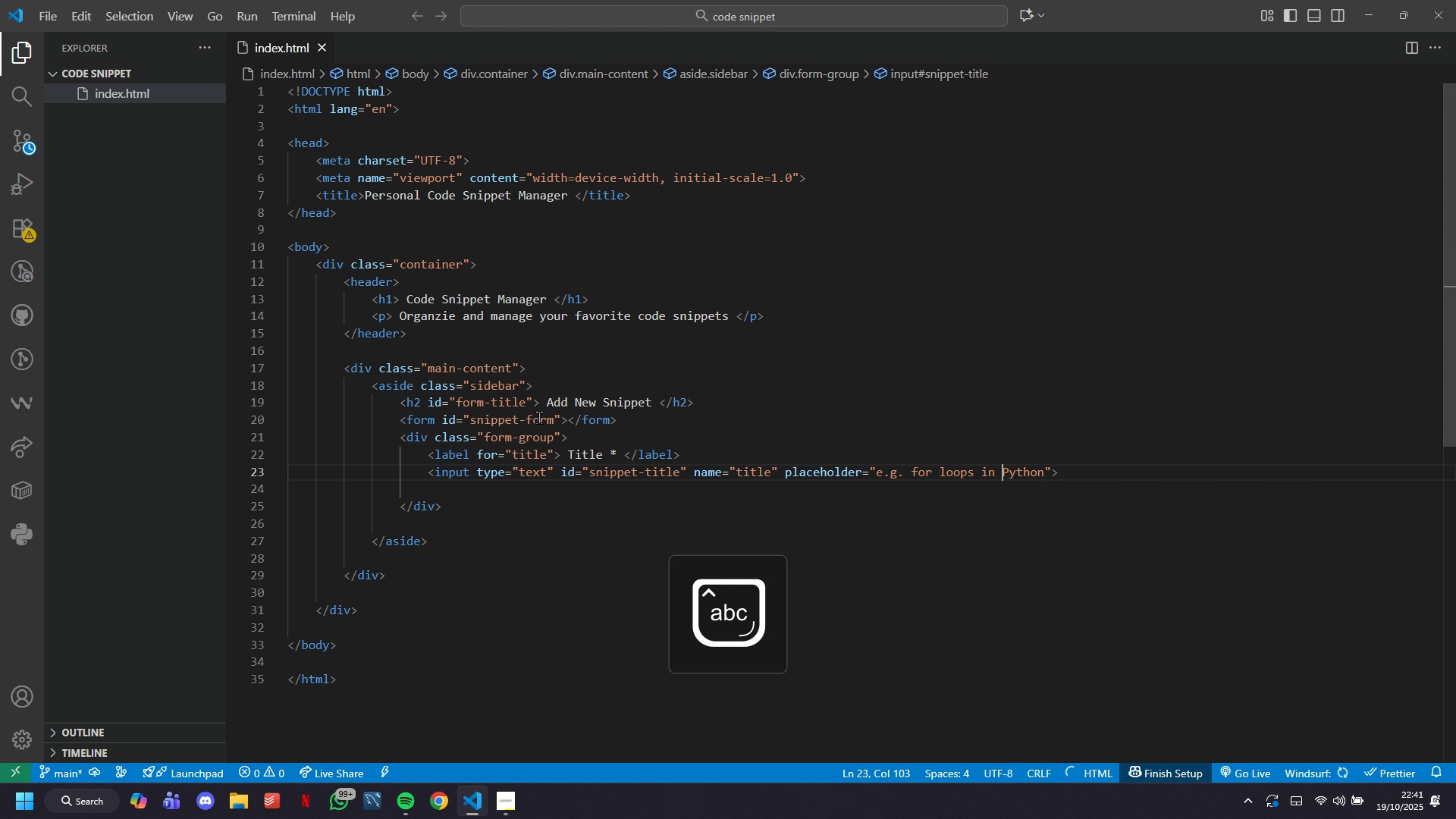 
hold_key(key=ArrowLeft, duration=0.85)
 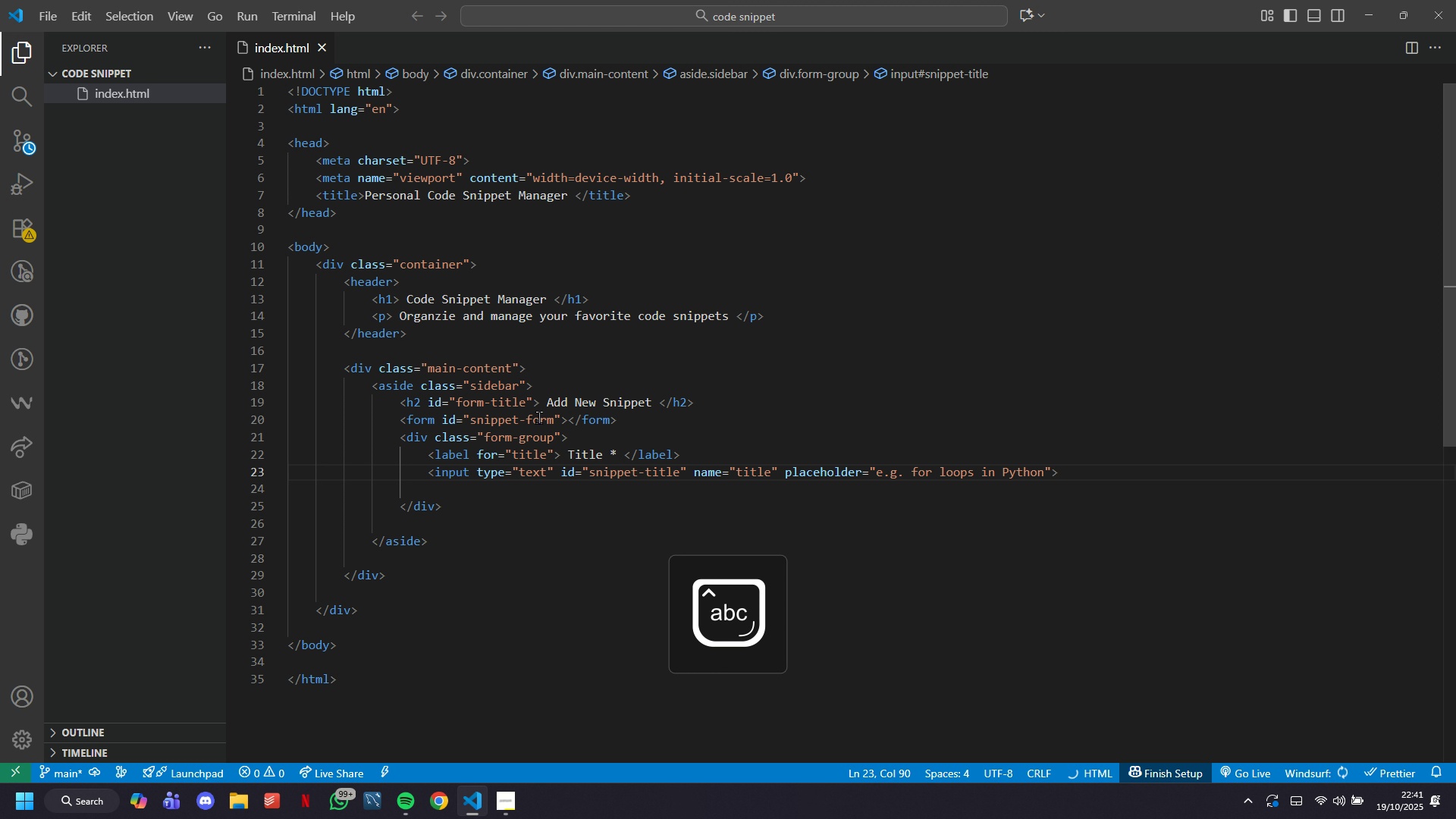 
hold_key(key=ArrowRight, duration=1.38)
 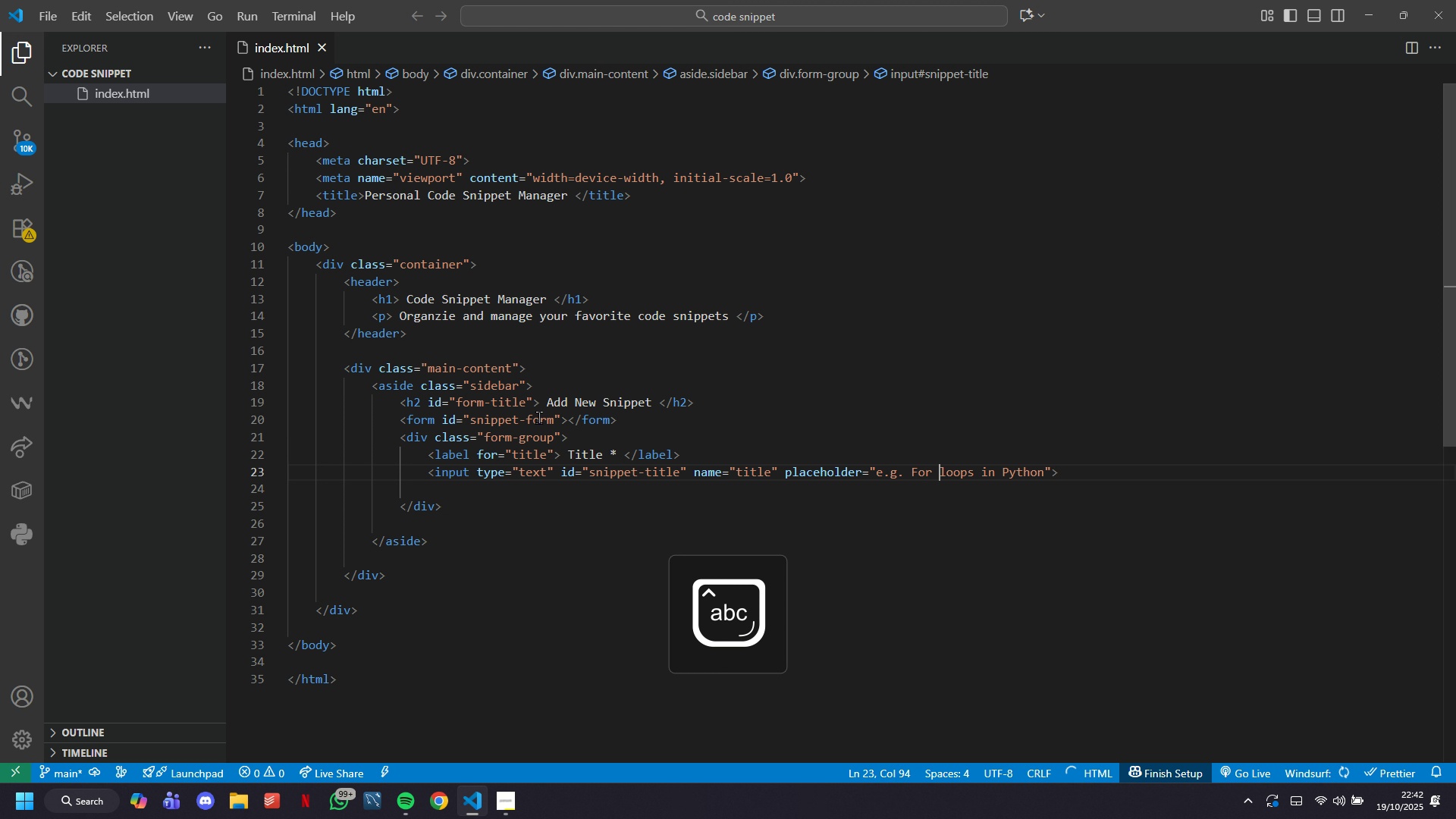 
hold_key(key=Backspace, duration=0.36)
 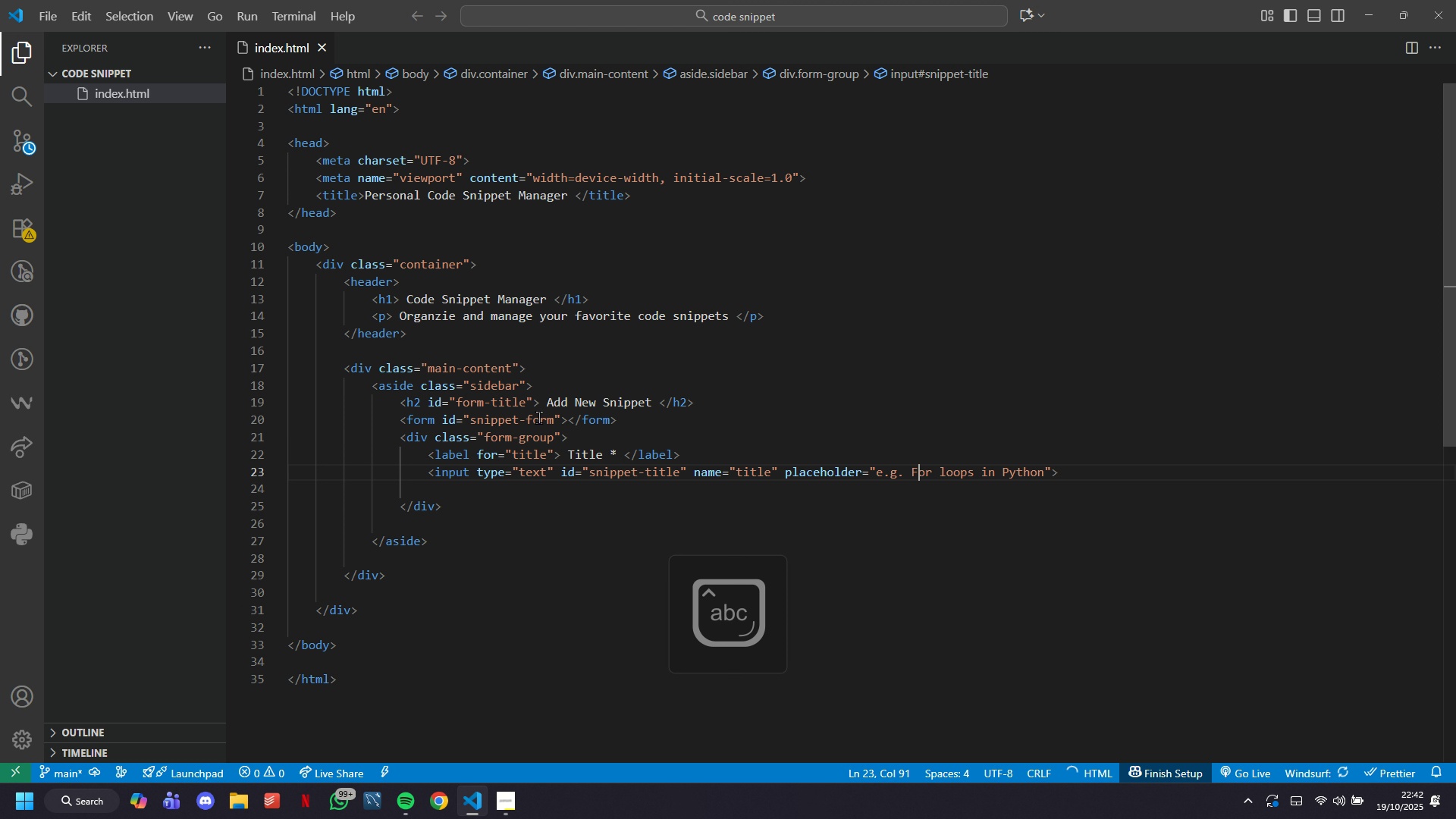 
key(CapsLock)
 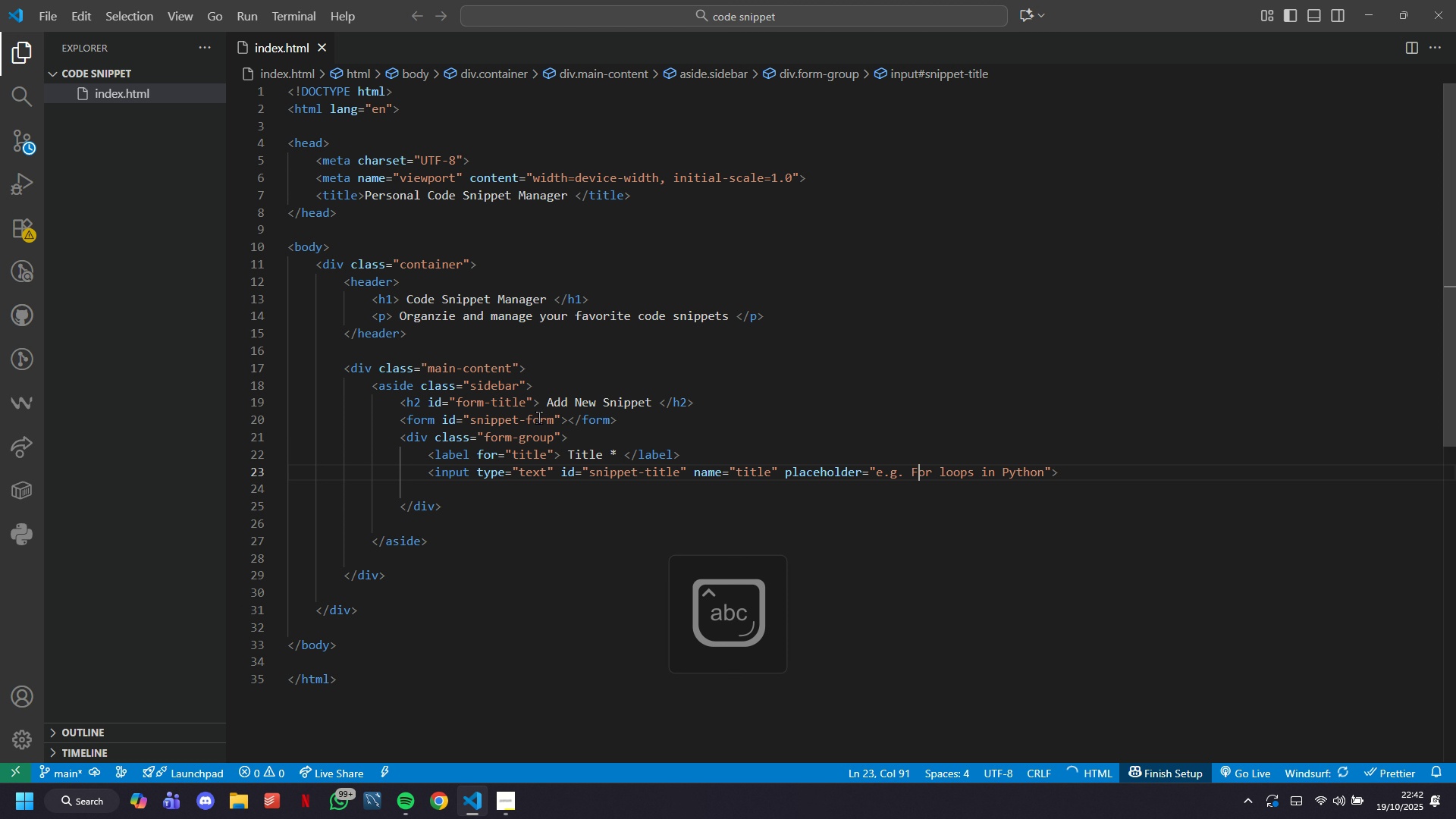 
hold_key(key=F, duration=0.45)
 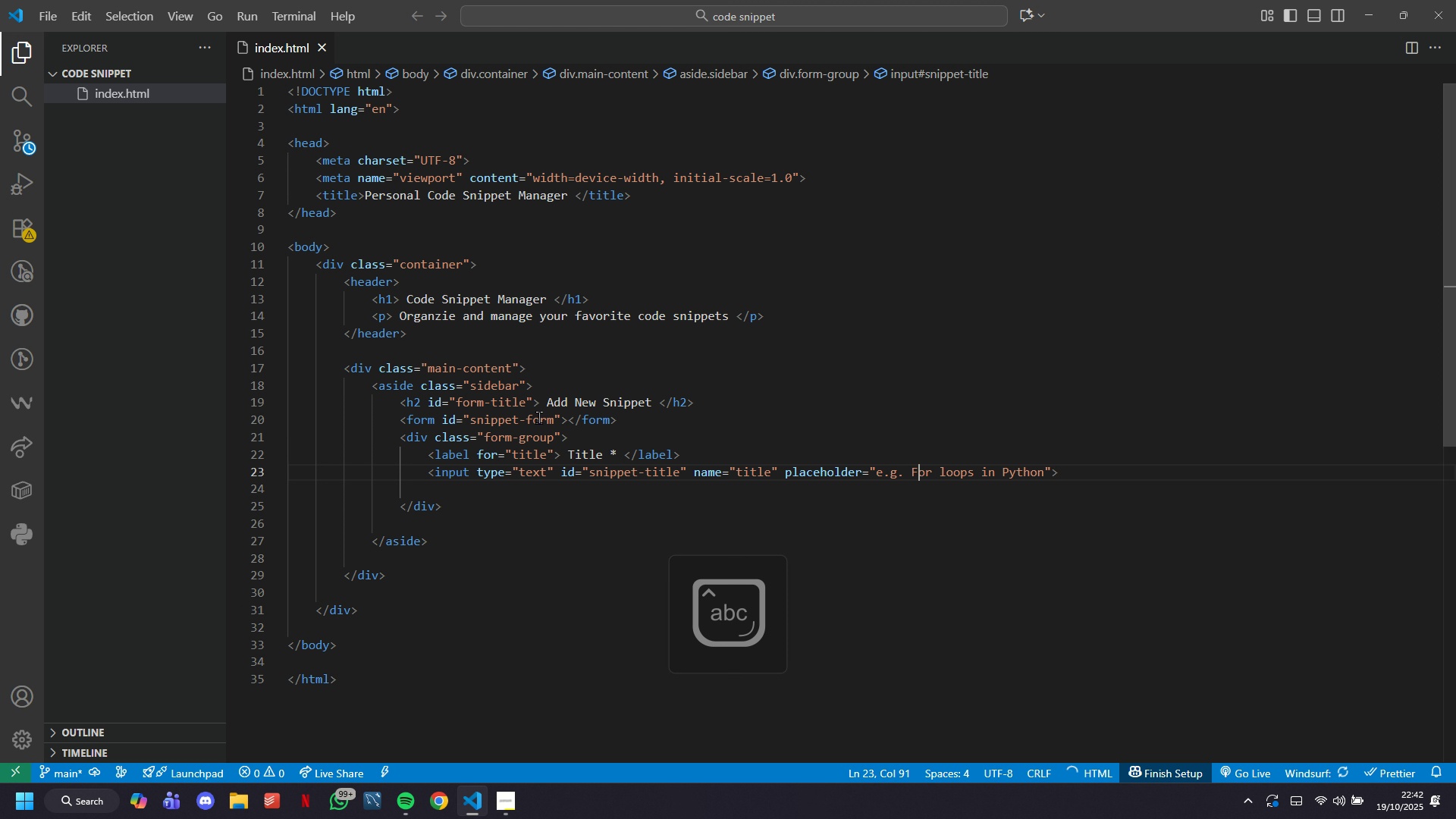 
key(CapsLock)
 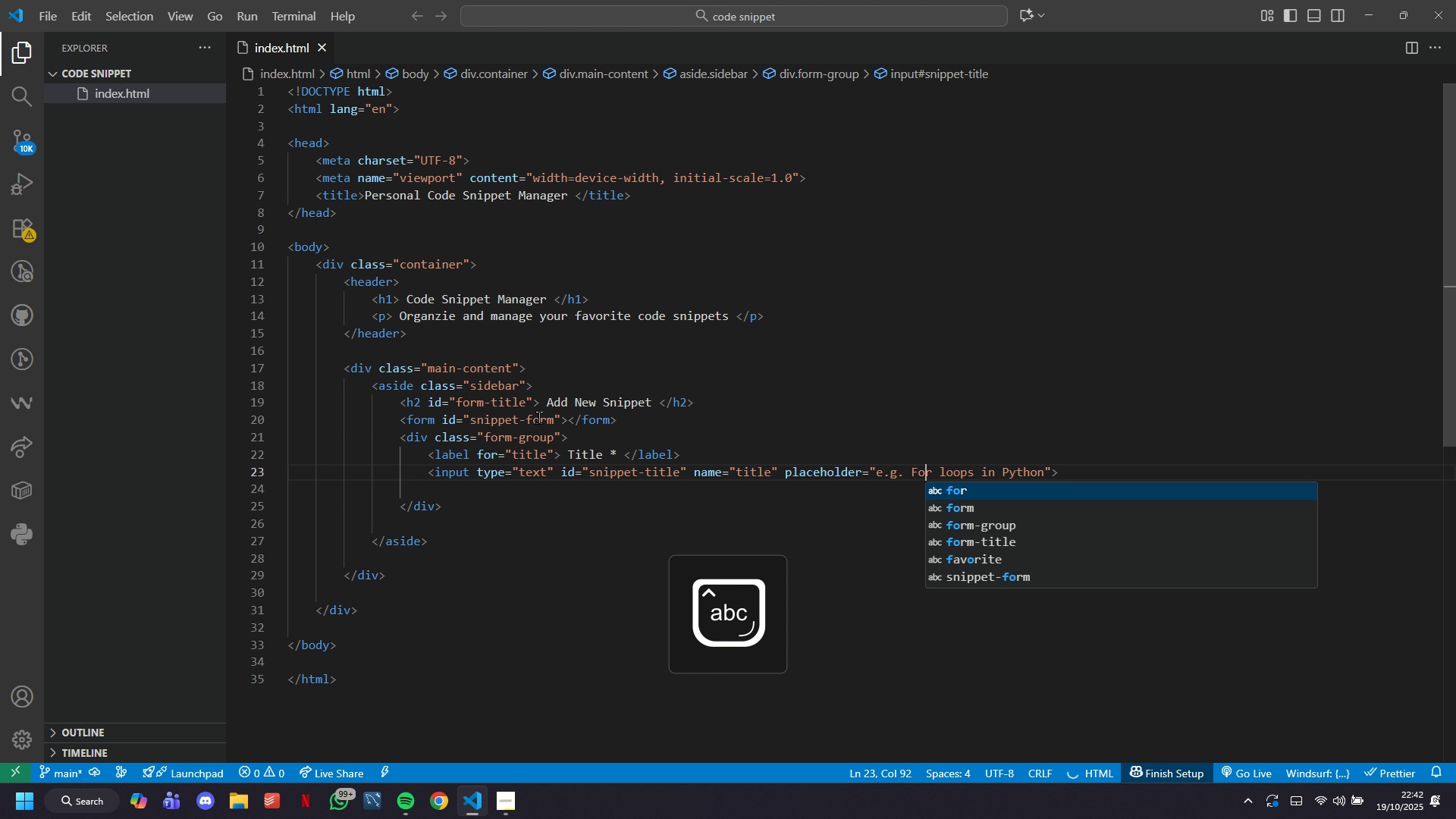 
key(ArrowRight)
 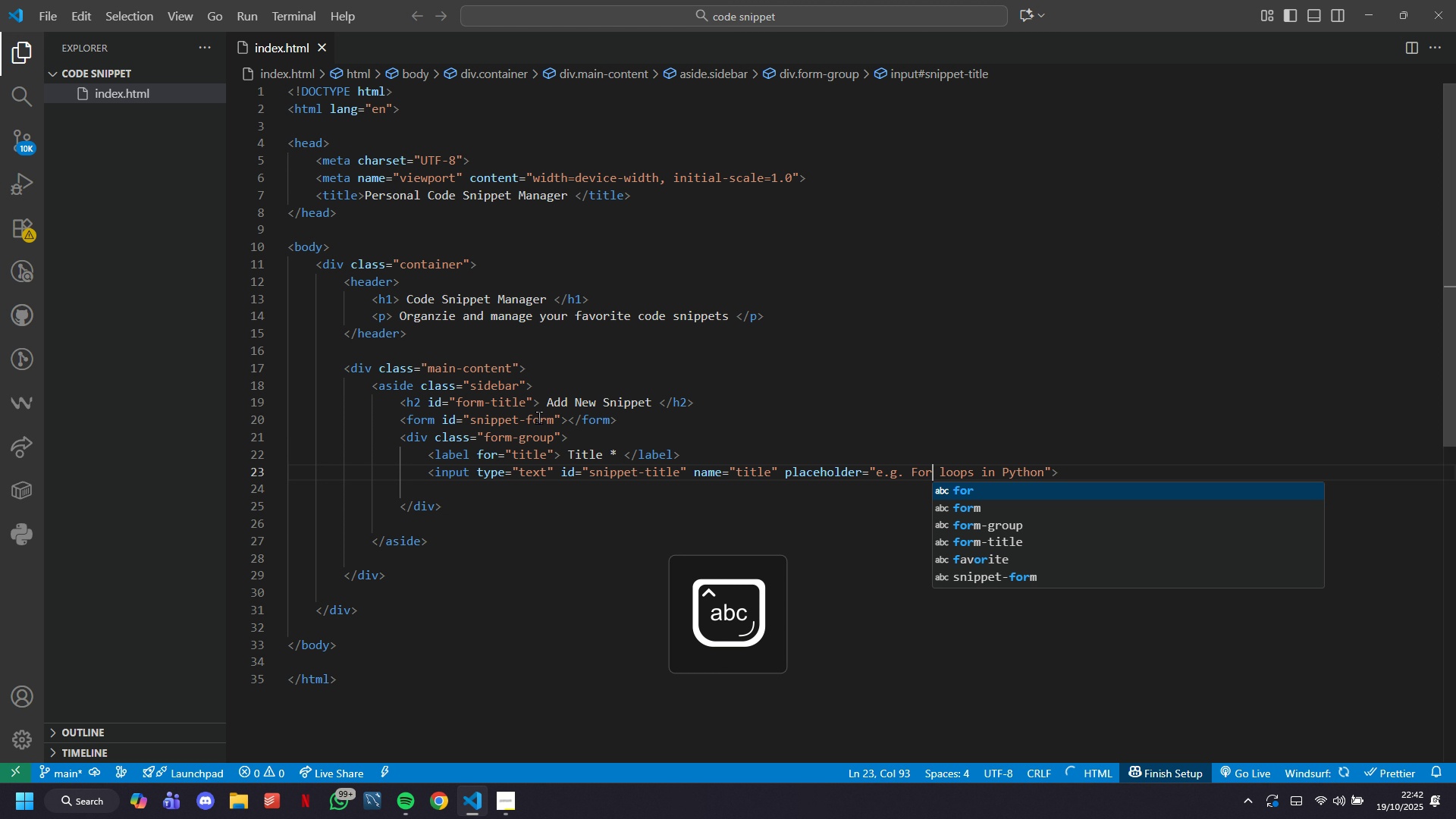 
key(ArrowRight)
 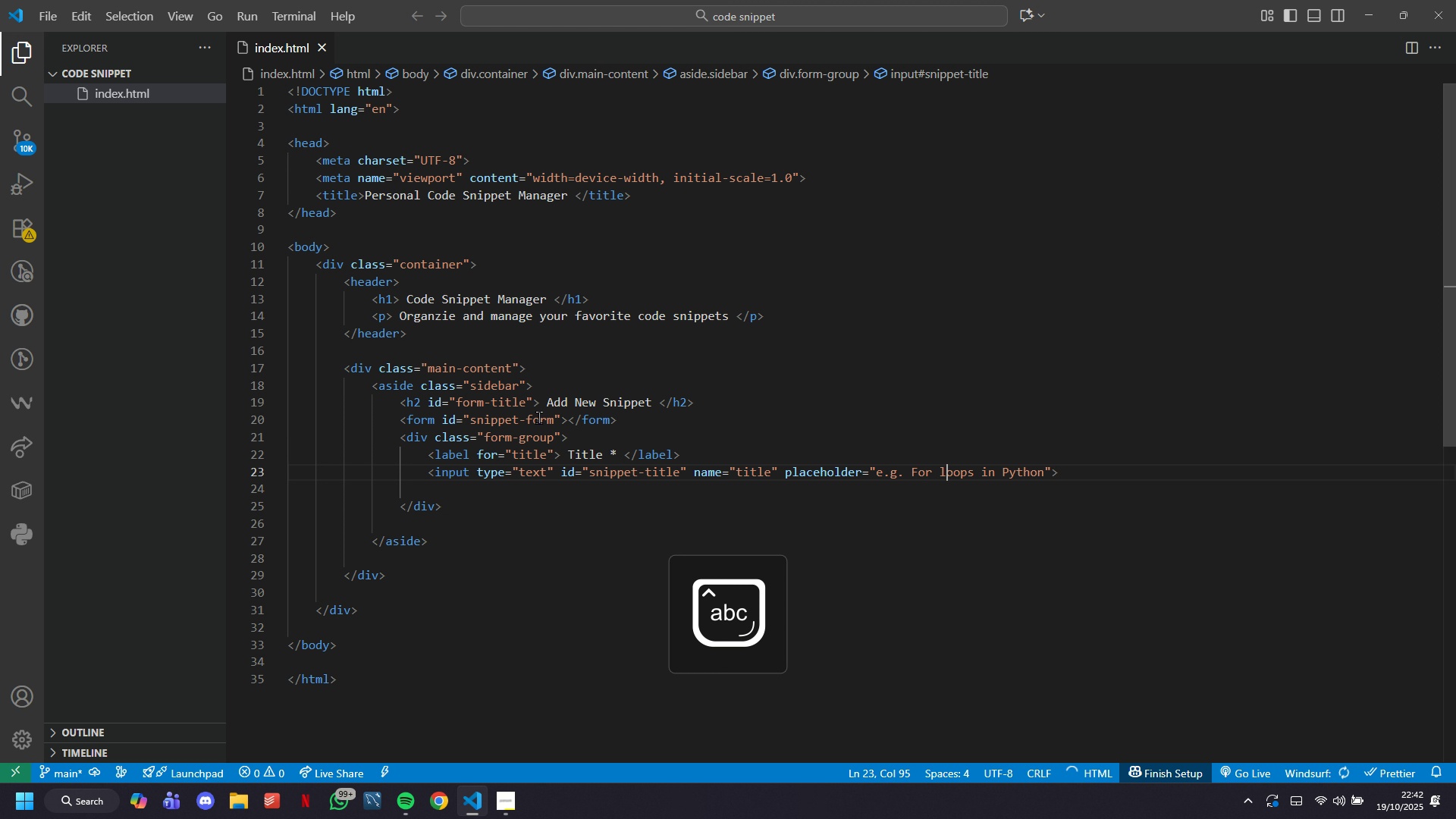 
key(ArrowRight)
 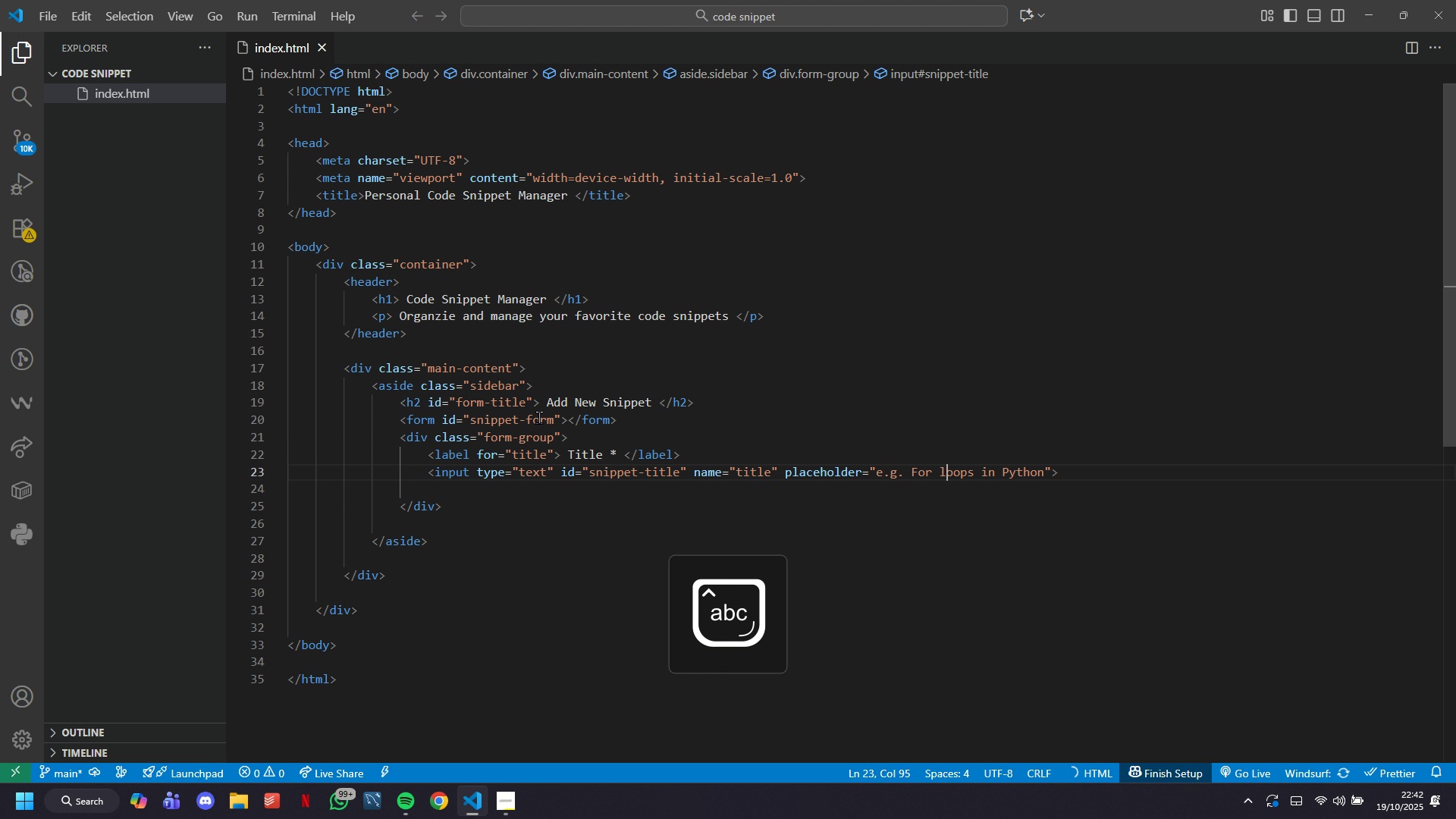 
key(Backspace)
 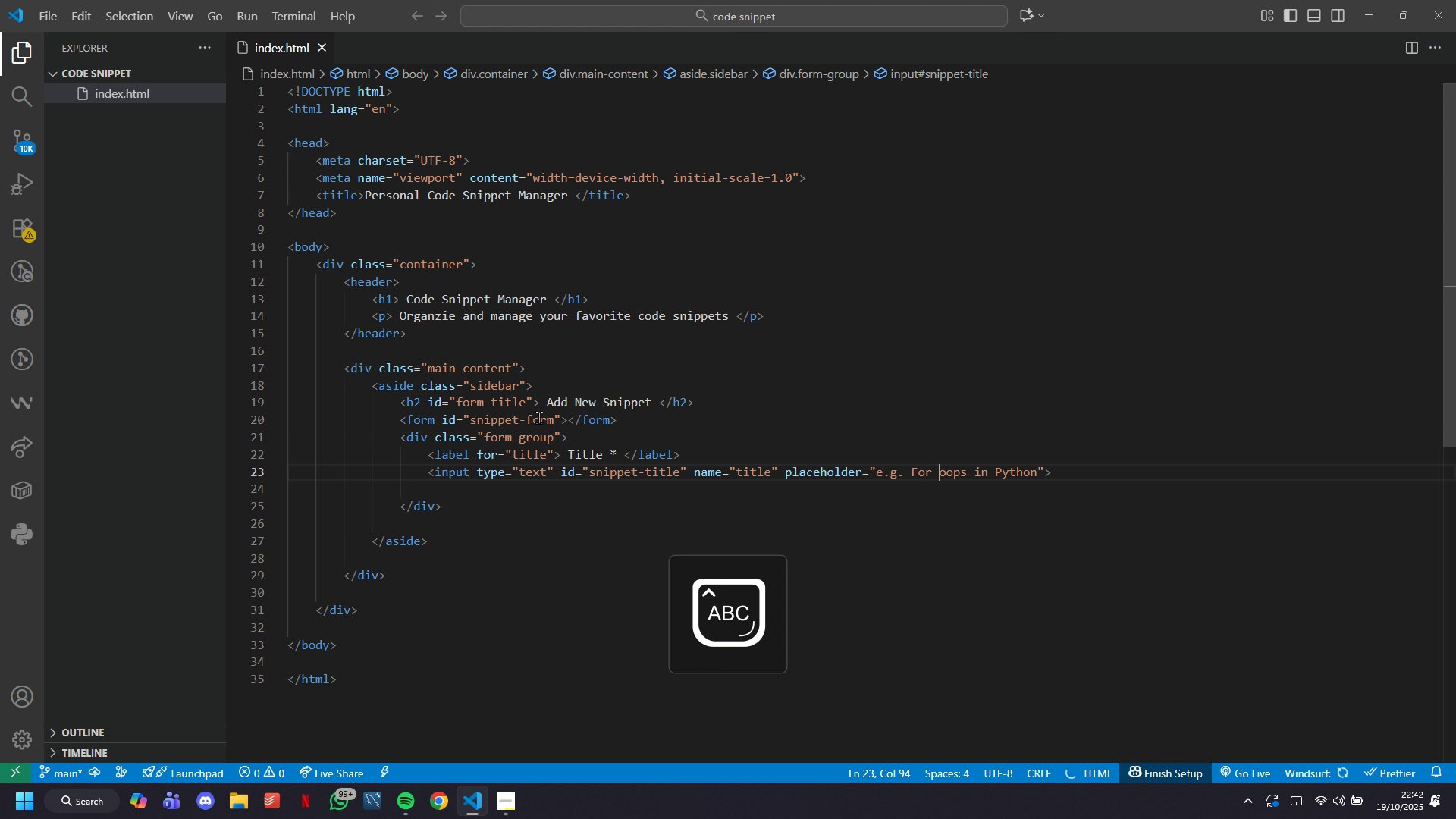 
key(CapsLock)
 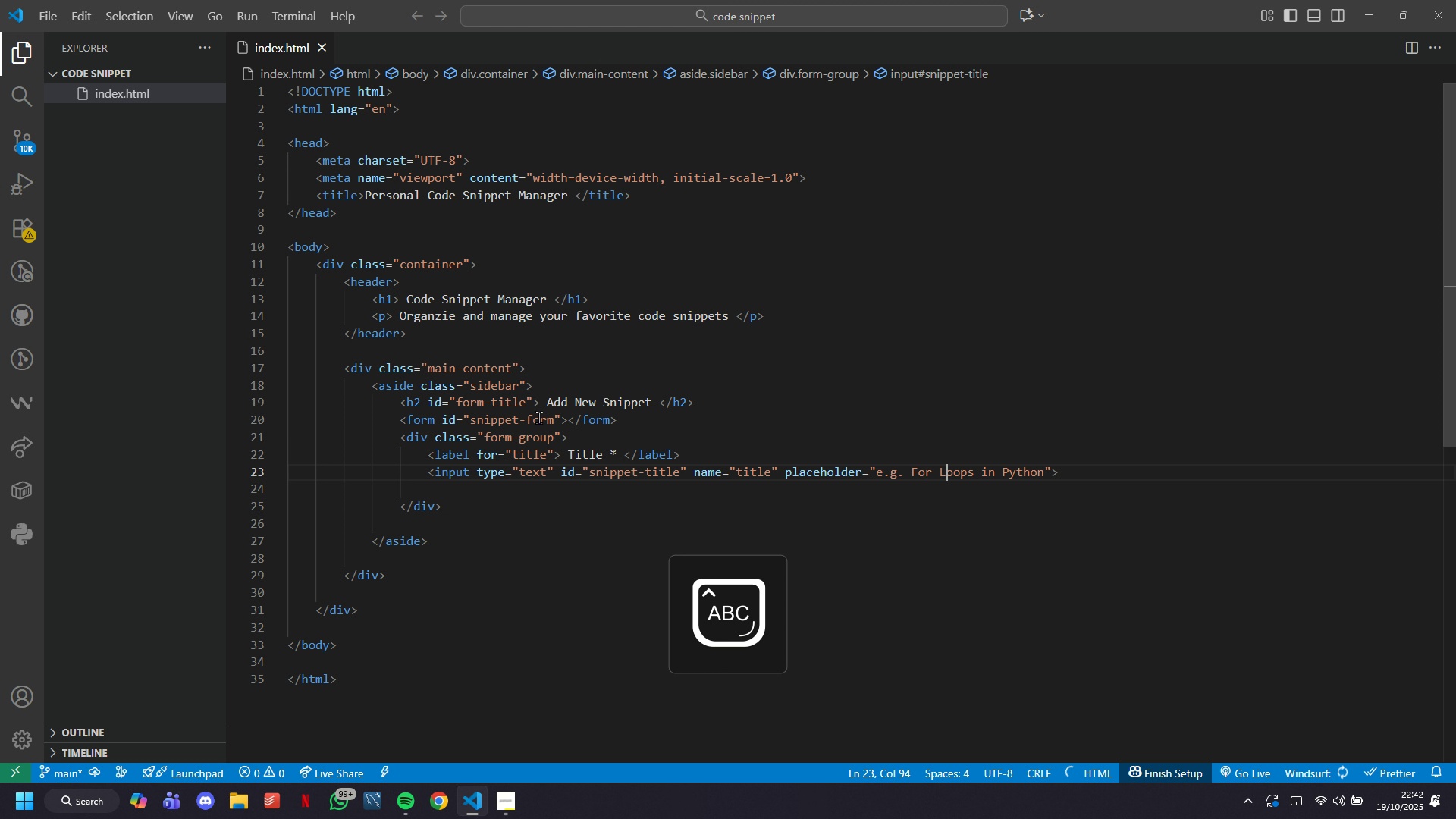 
key(L)
 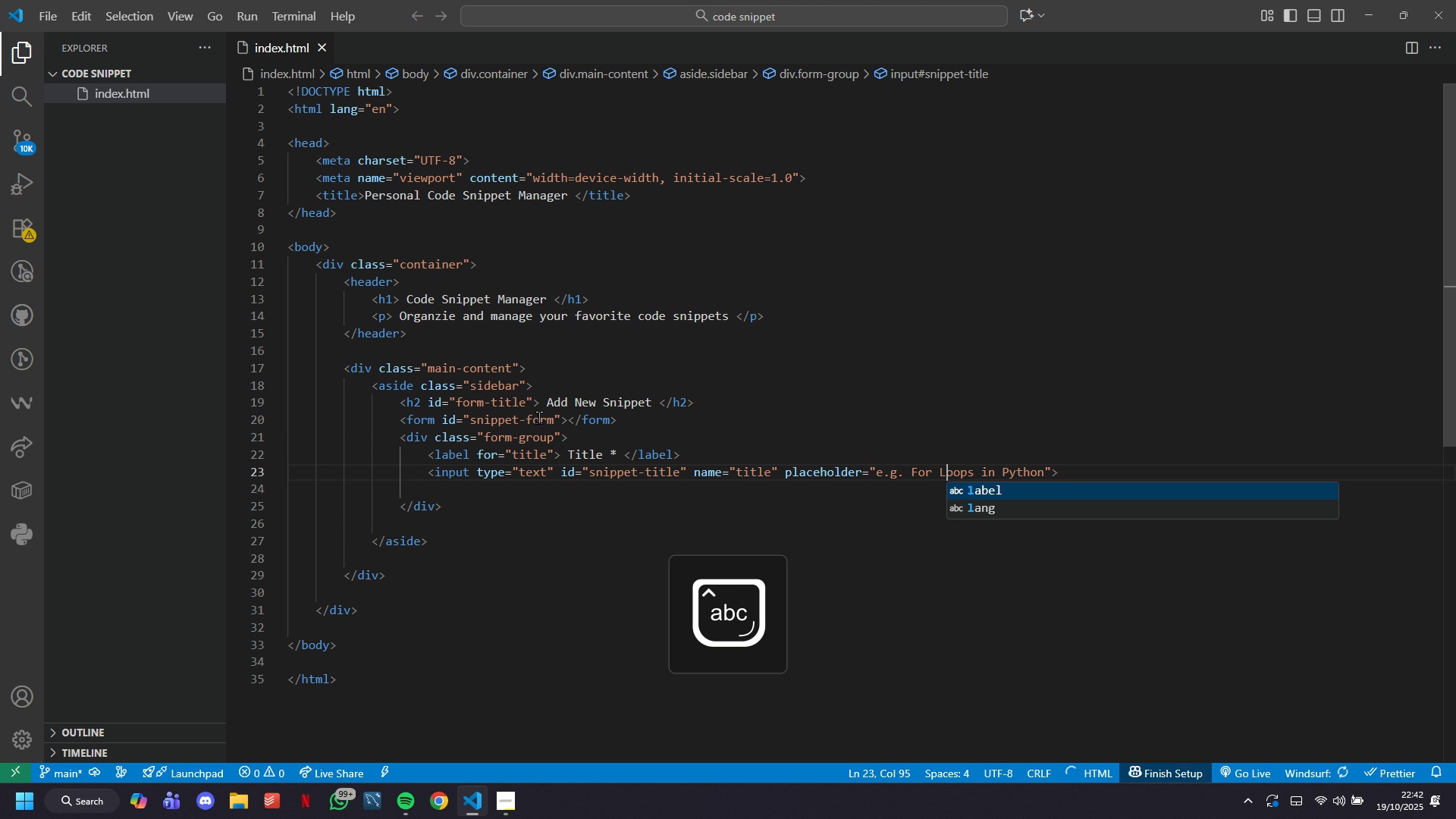 
key(CapsLock)
 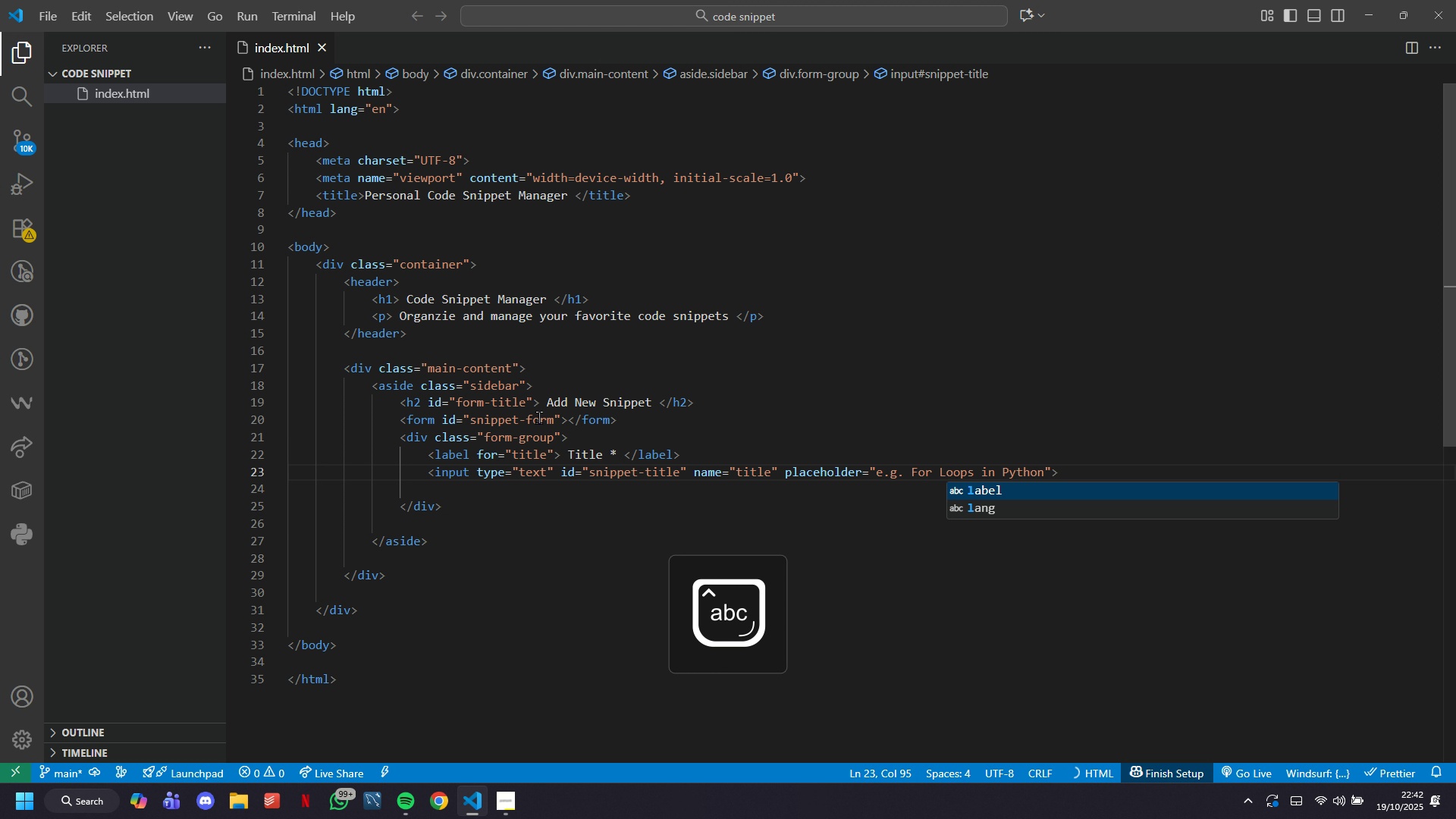 
hold_key(key=ArrowRight, duration=0.93)
 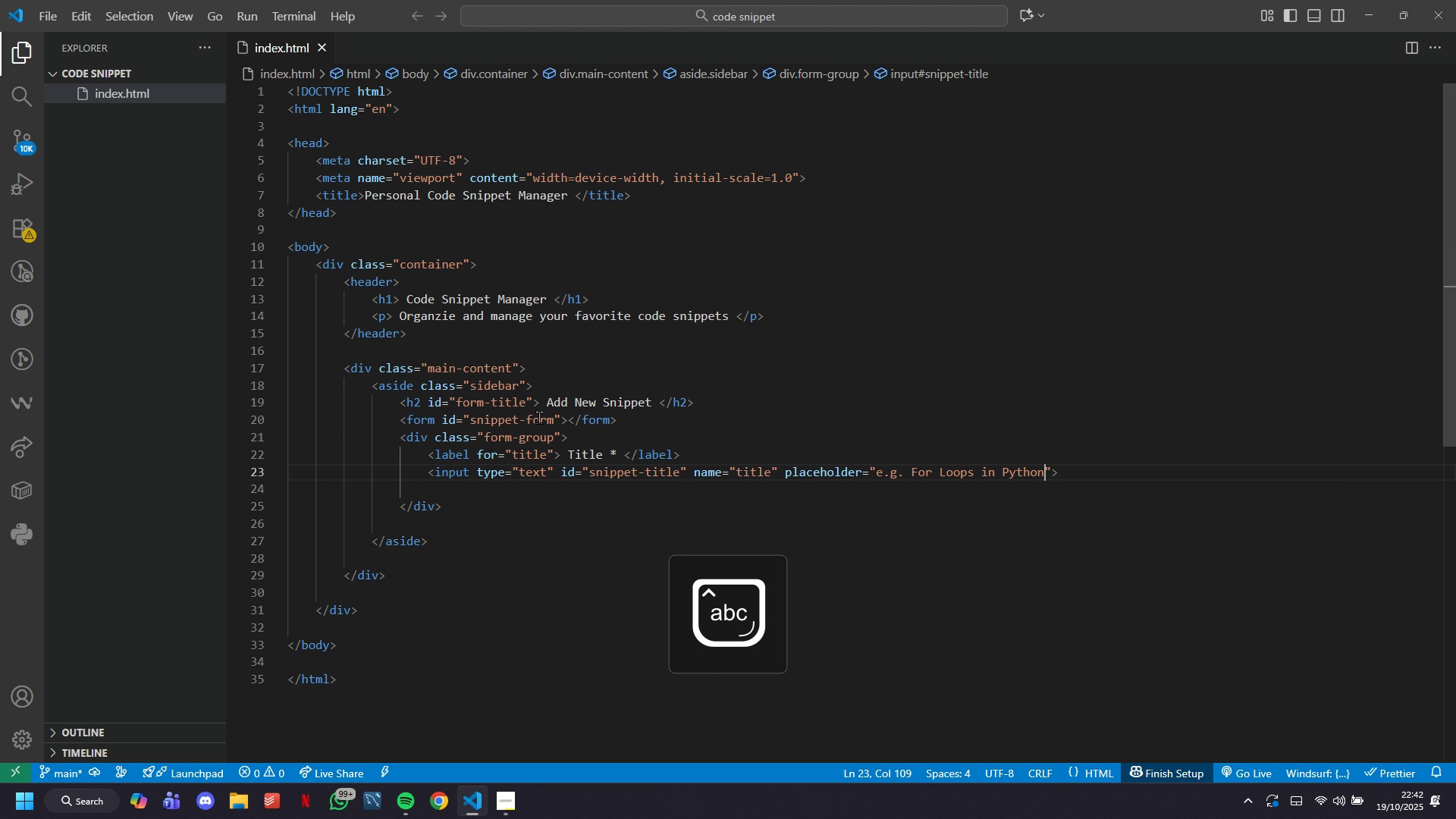 
key(ArrowRight)
 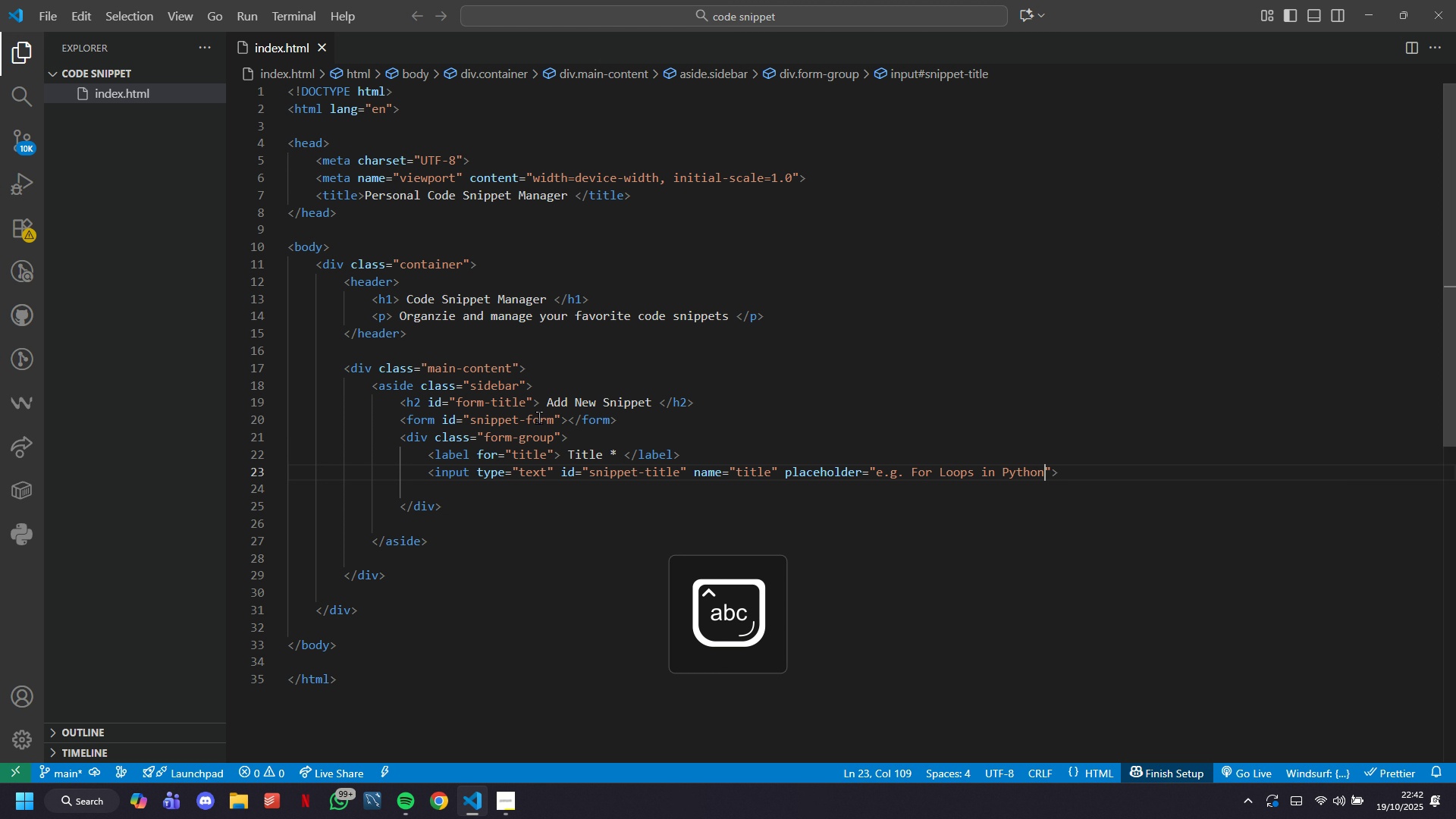 
hold_key(key=ControlLeft, duration=0.73)
 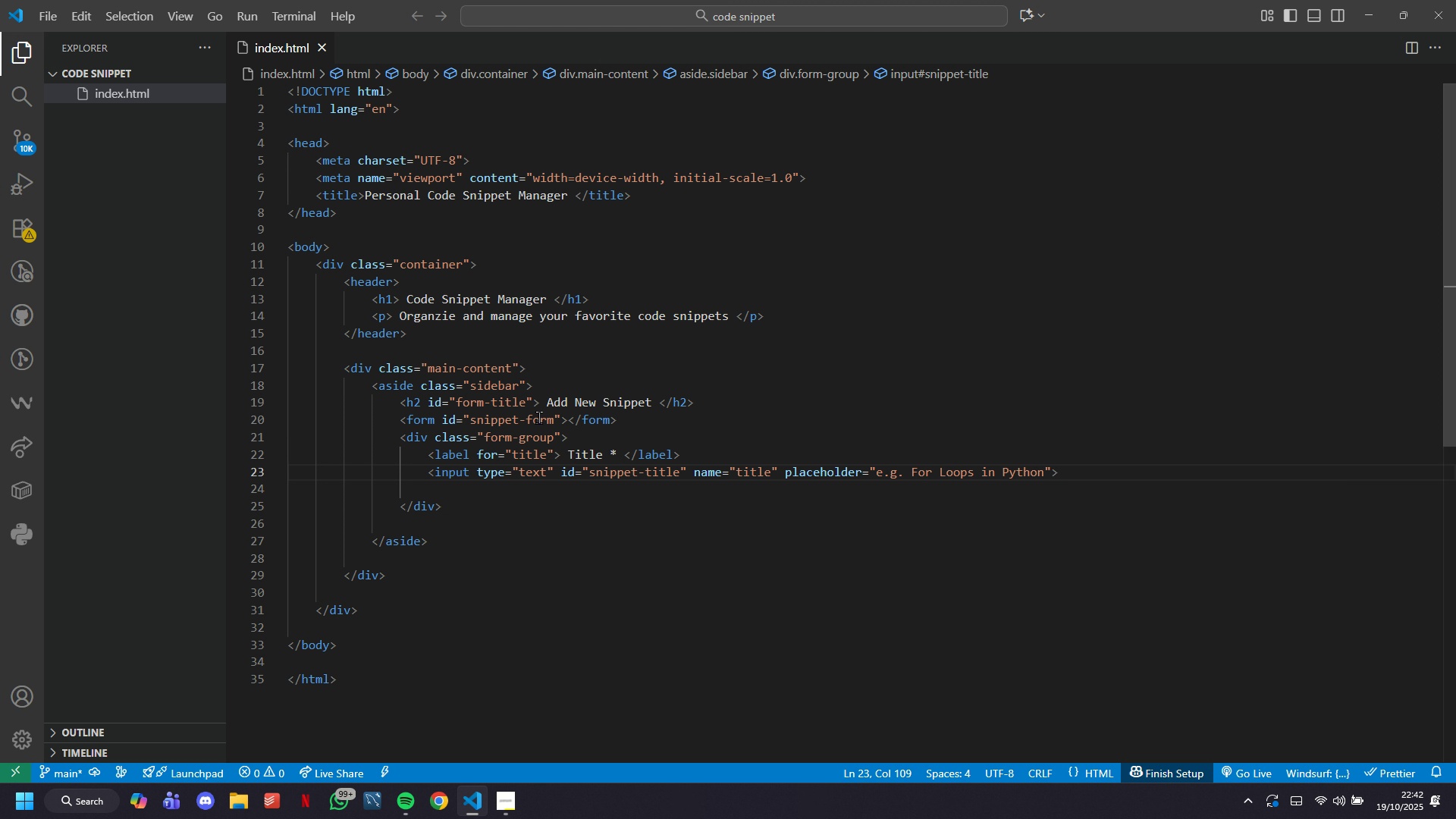 
hold_key(key=S, duration=0.32)
 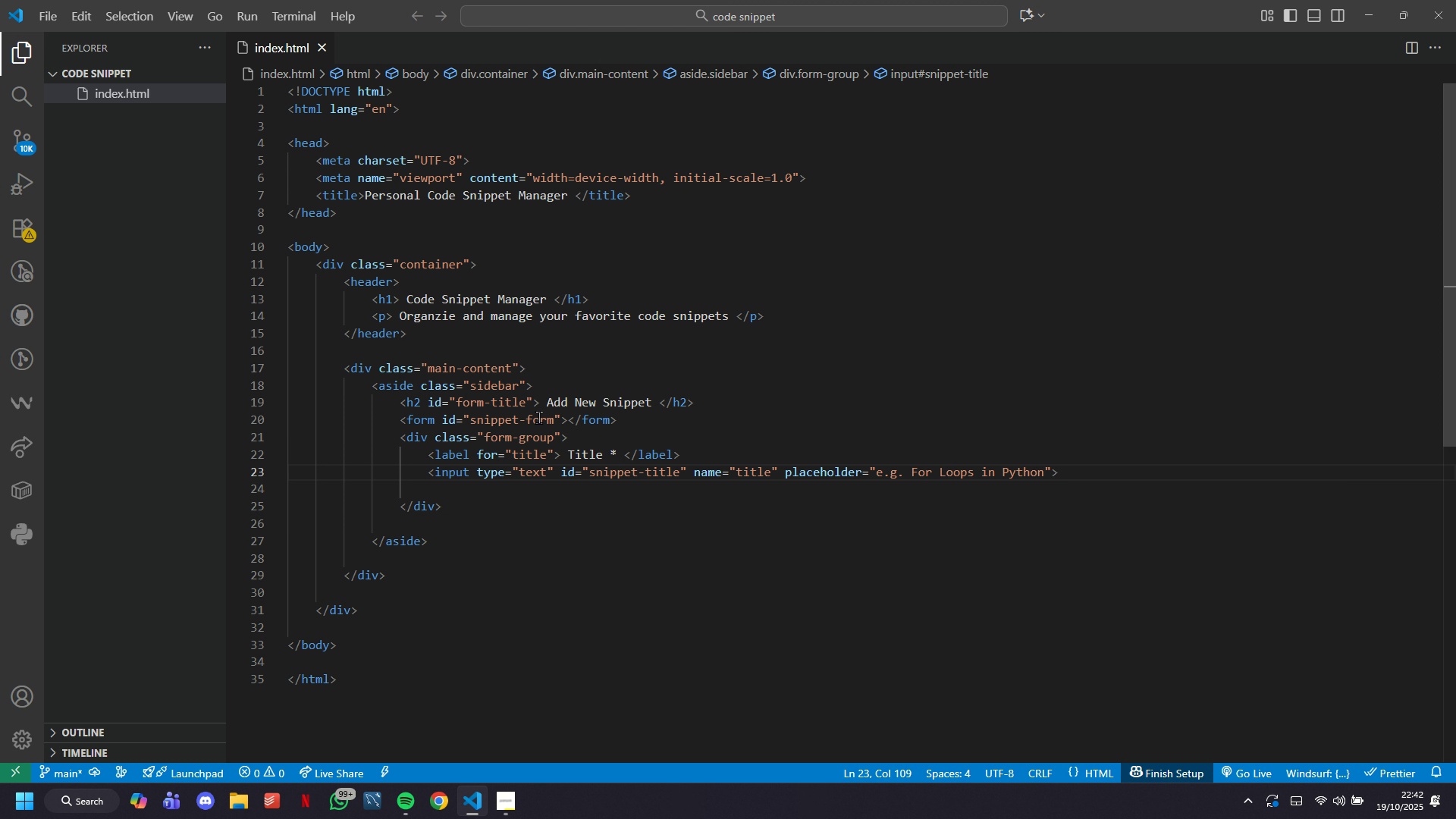 
right_click([538, 417])
 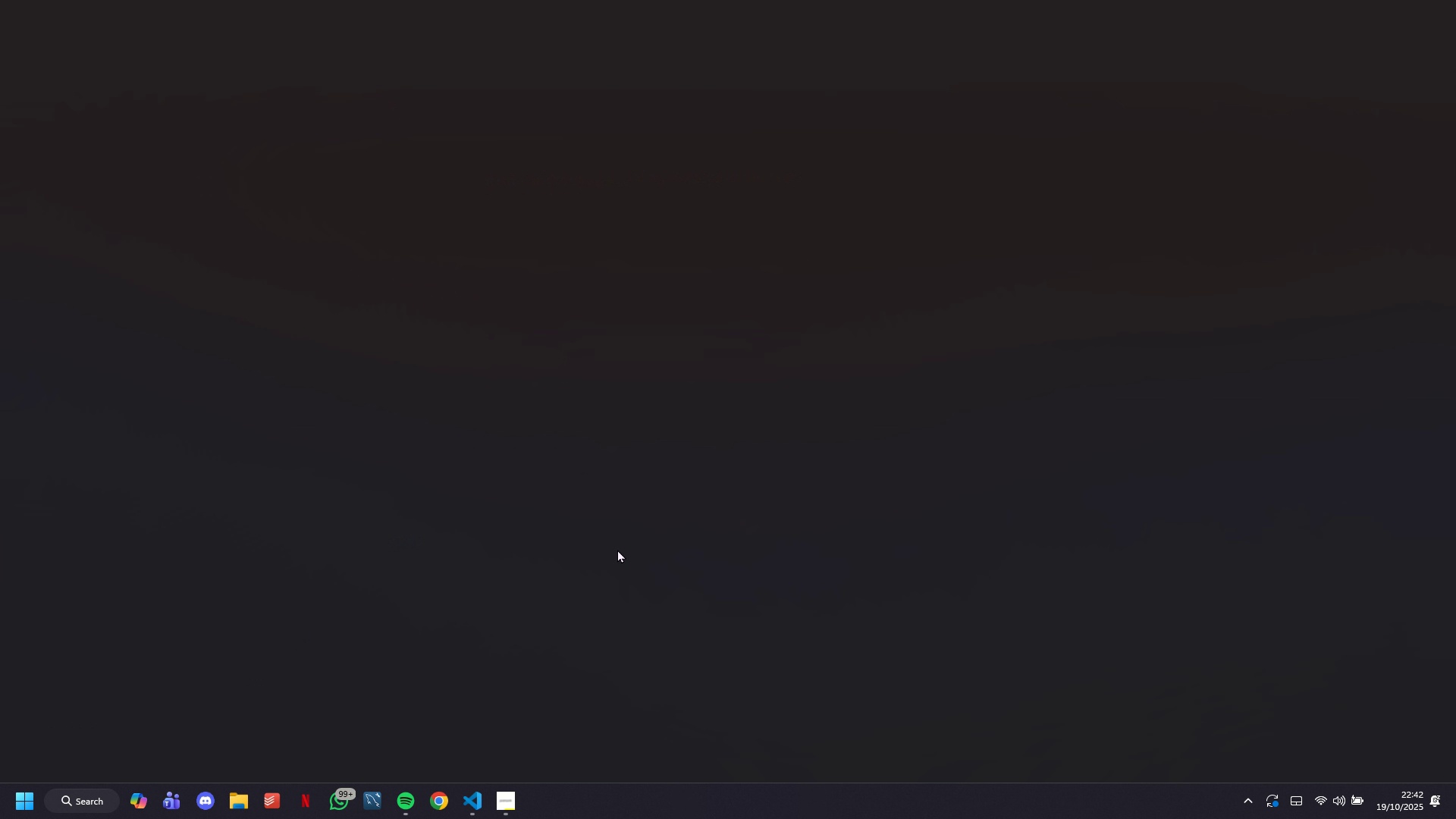 
wait(11.82)
 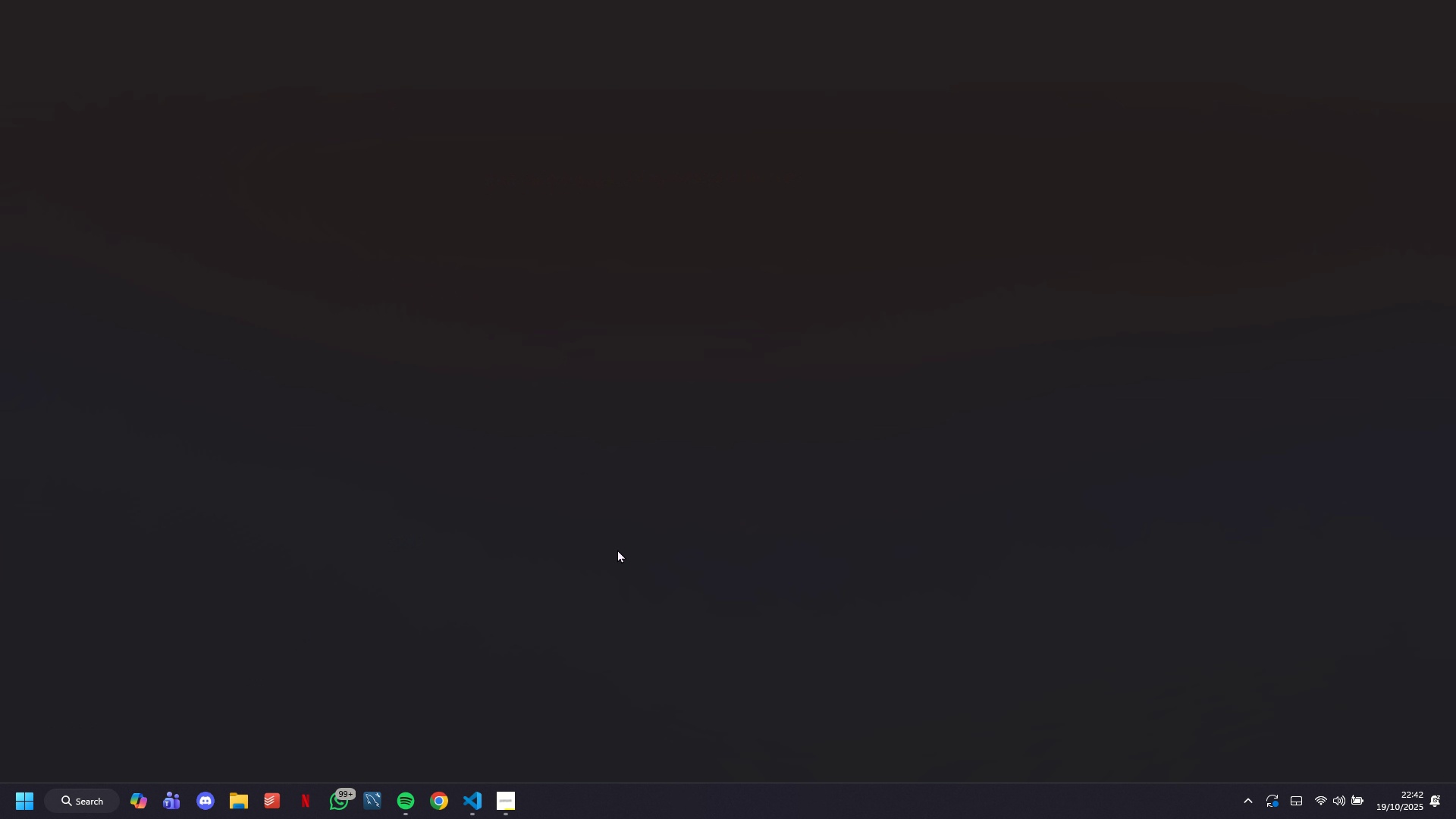 
left_click([186, 13])
 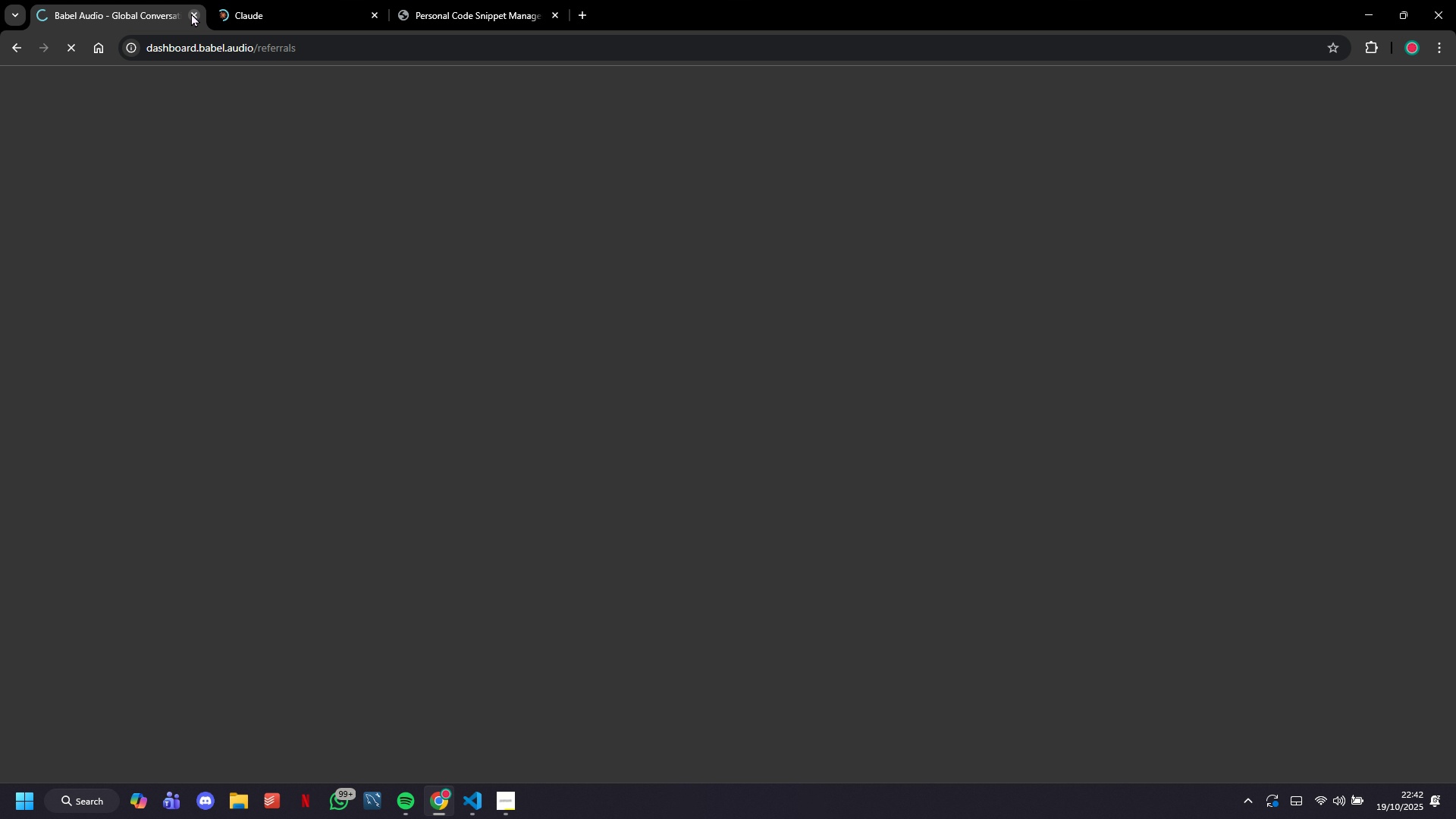 
left_click([191, 13])
 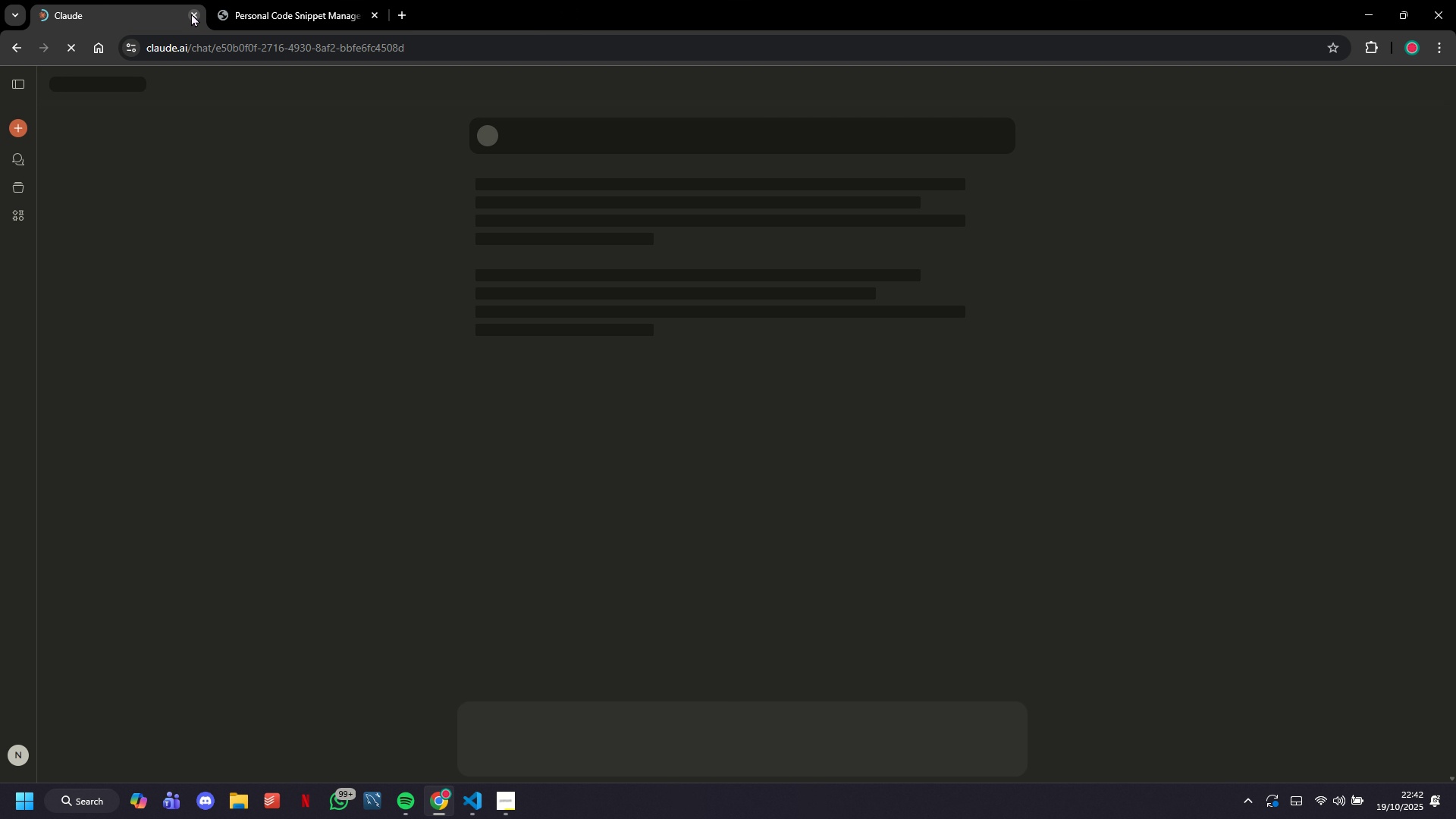 
left_click([191, 13])
 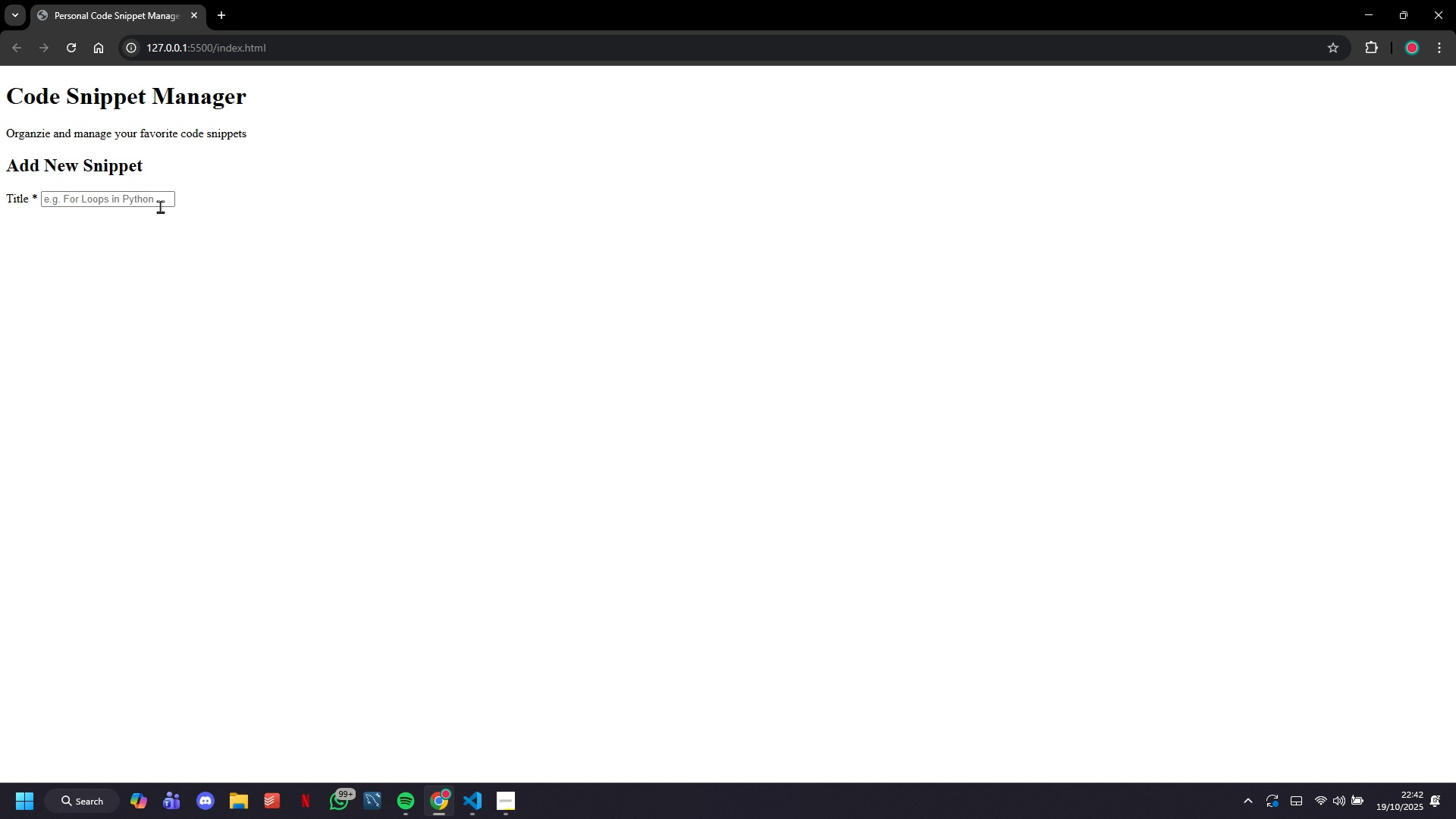 
left_click([159, 204])
 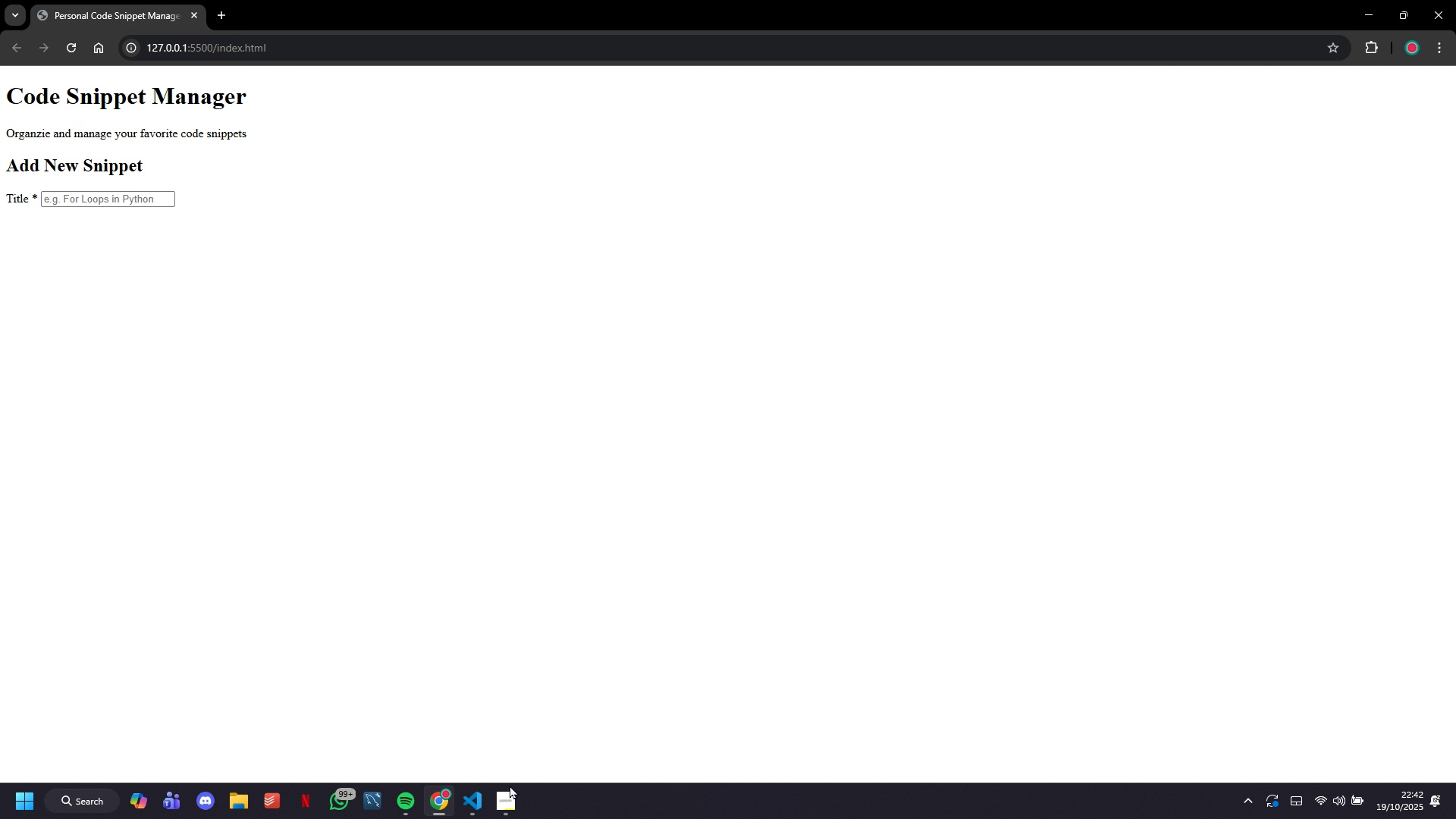 
left_click([478, 801])
 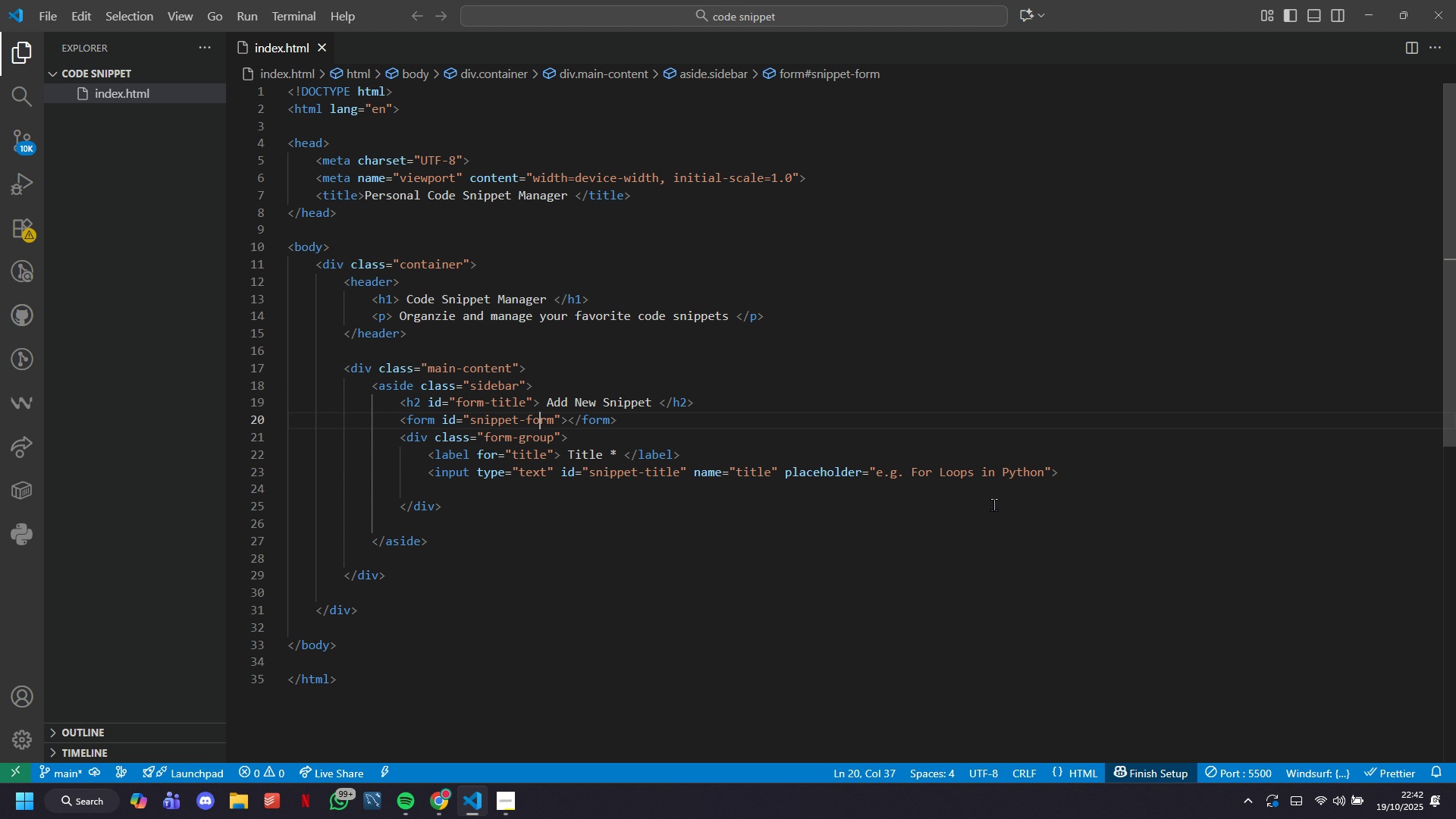 
left_click([362, 485])
 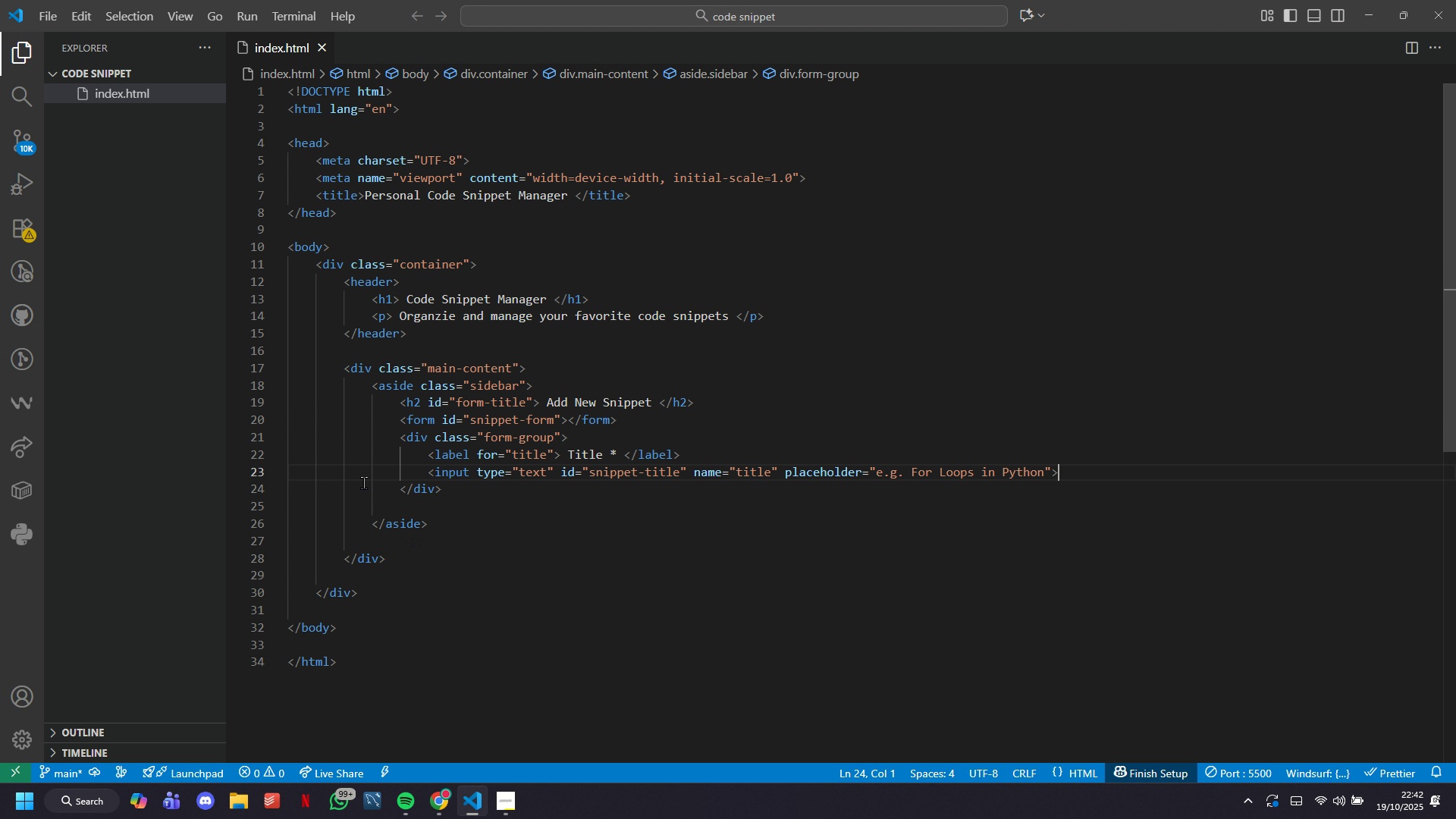 
key(Backspace)
 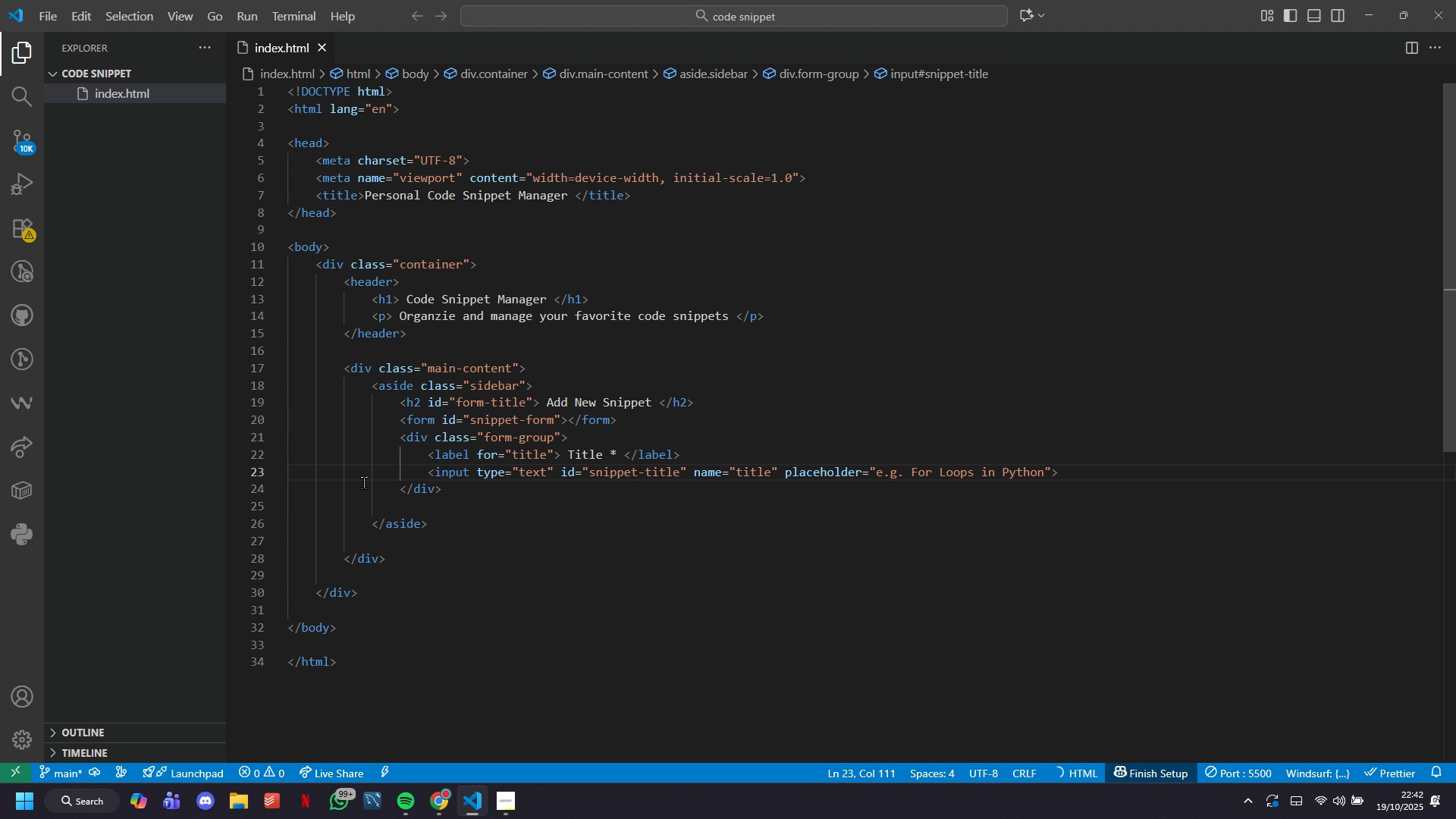 
key(ArrowDown)
 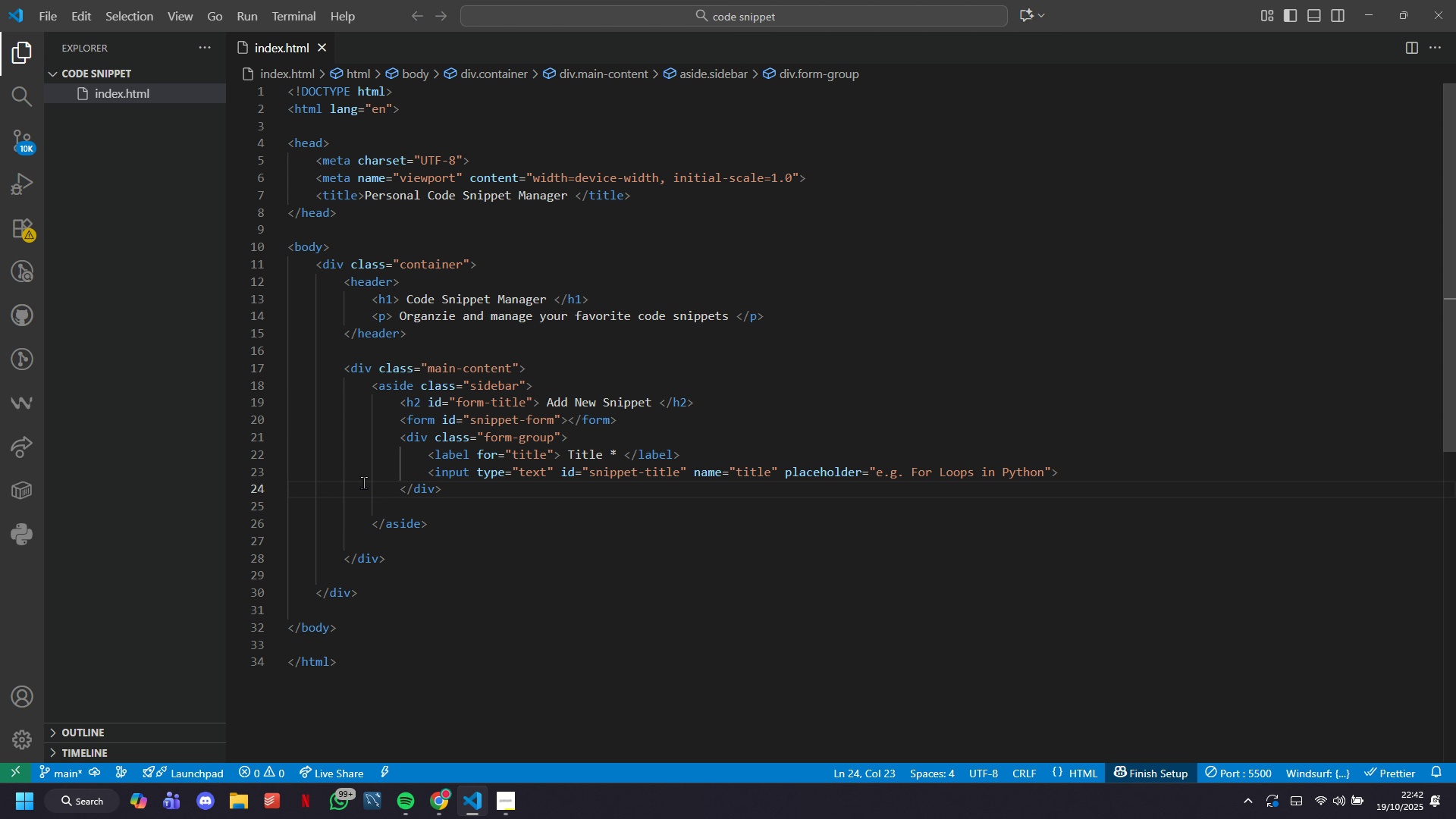 
key(Enter)
 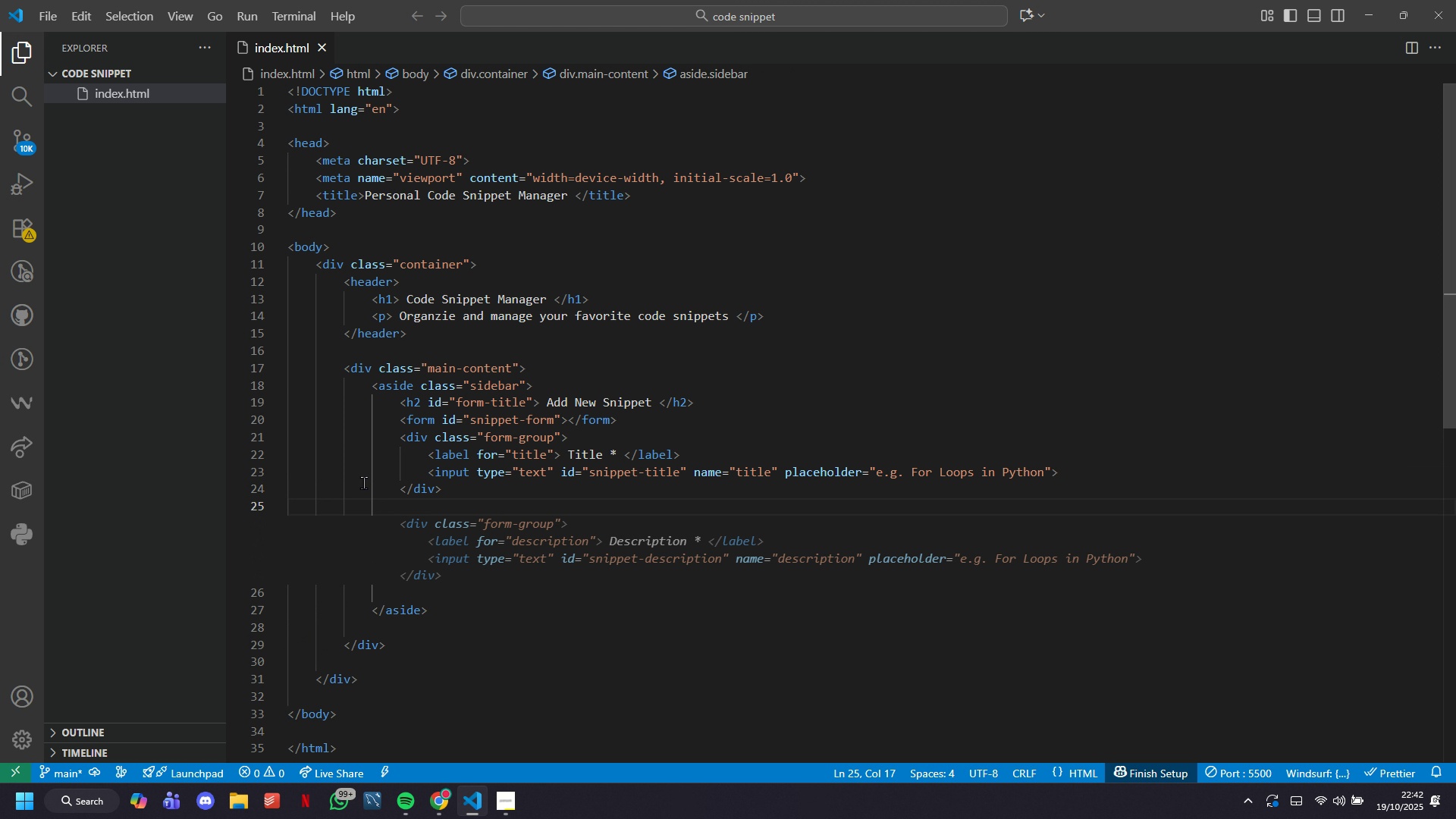 
key(Enter)
 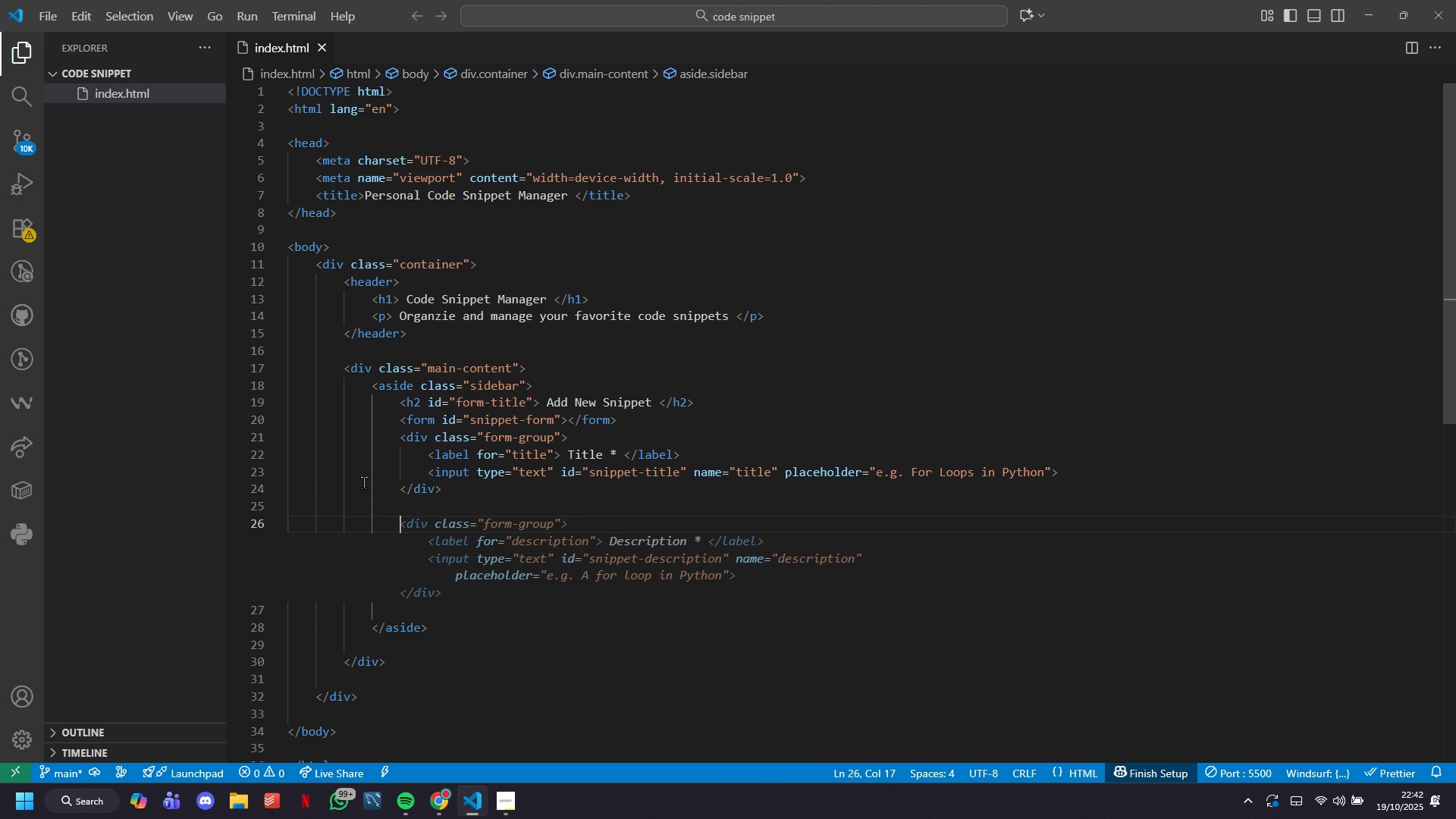 
type(<div>)
 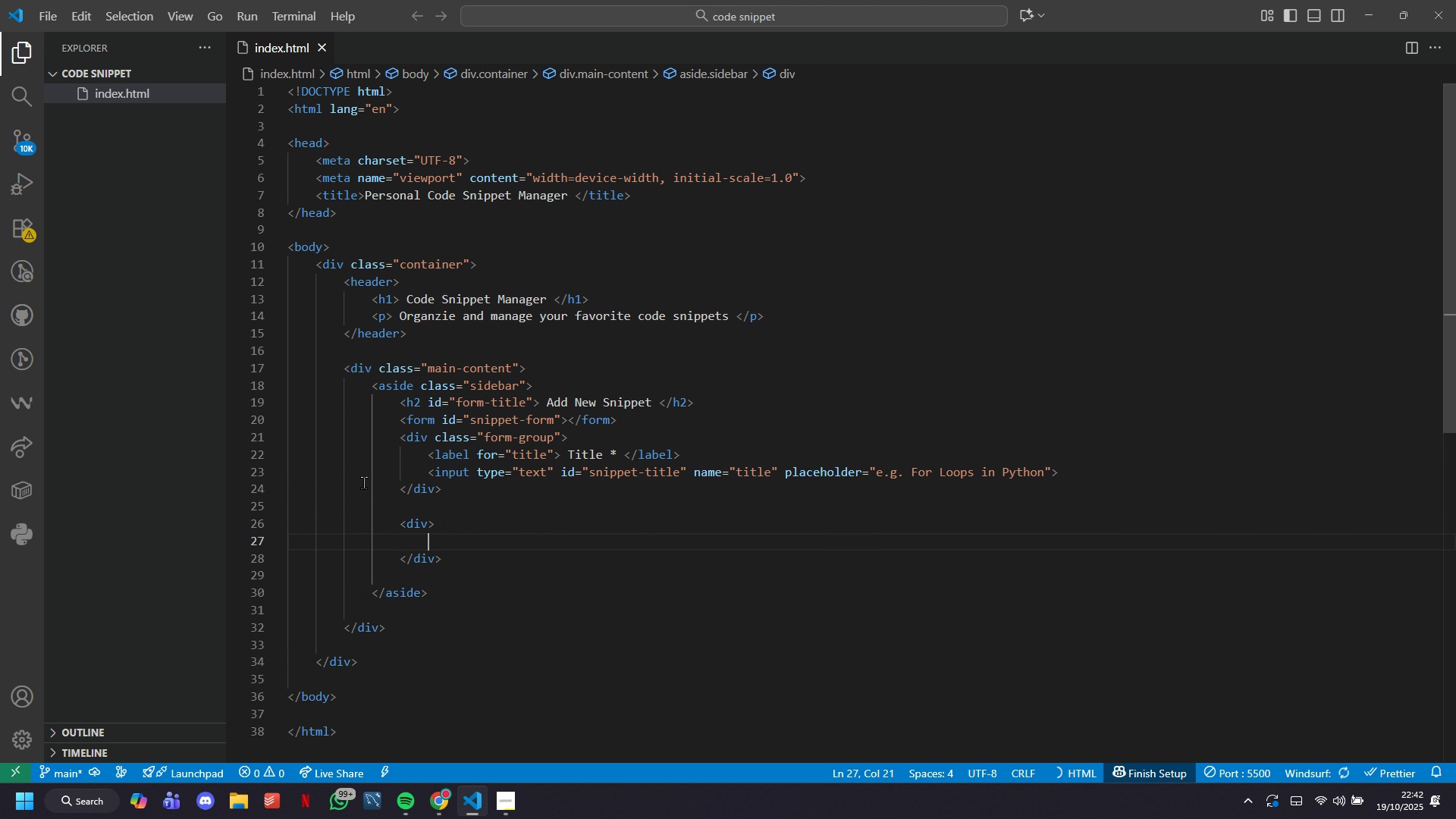 
 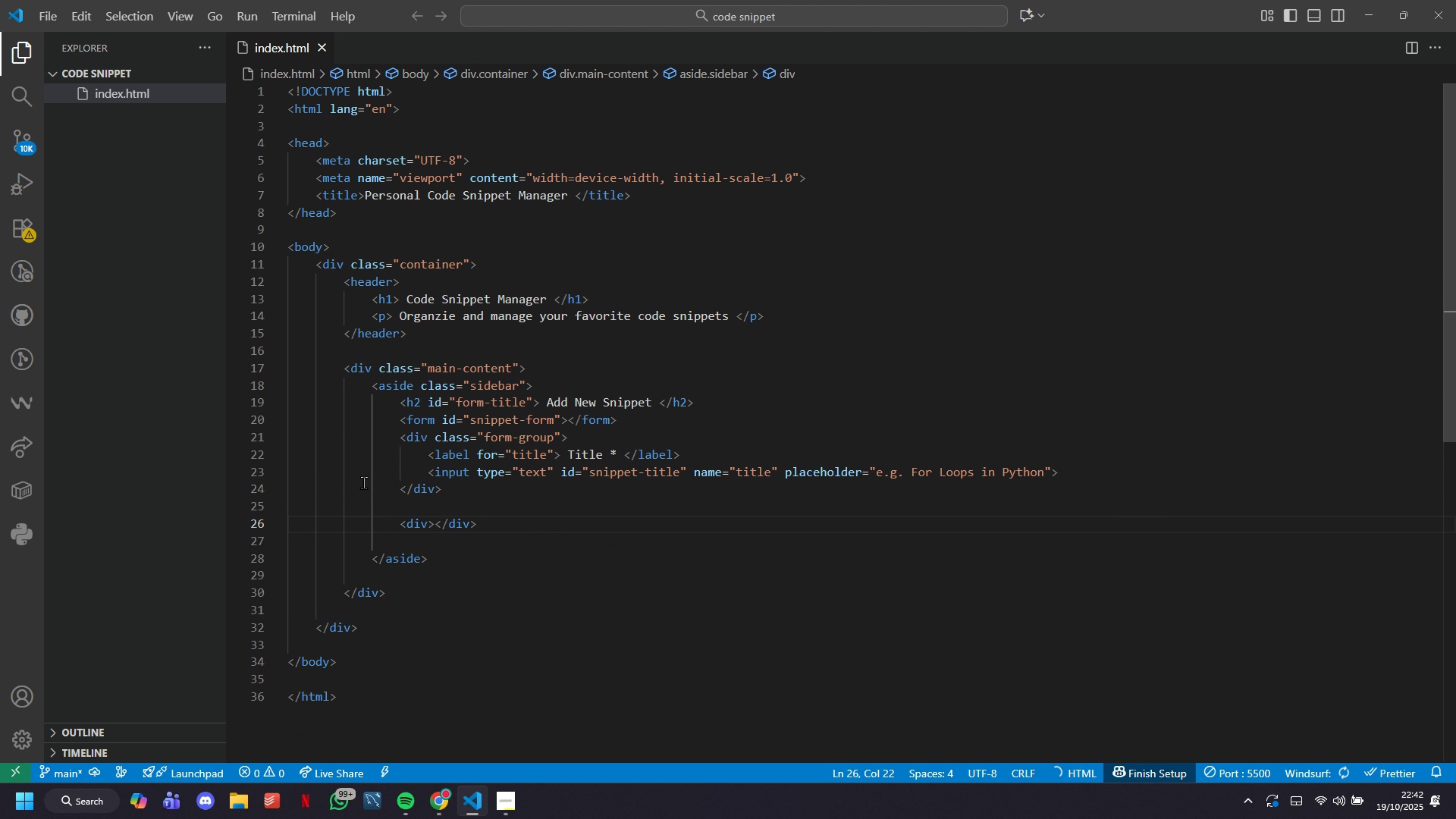 
key(Enter)
 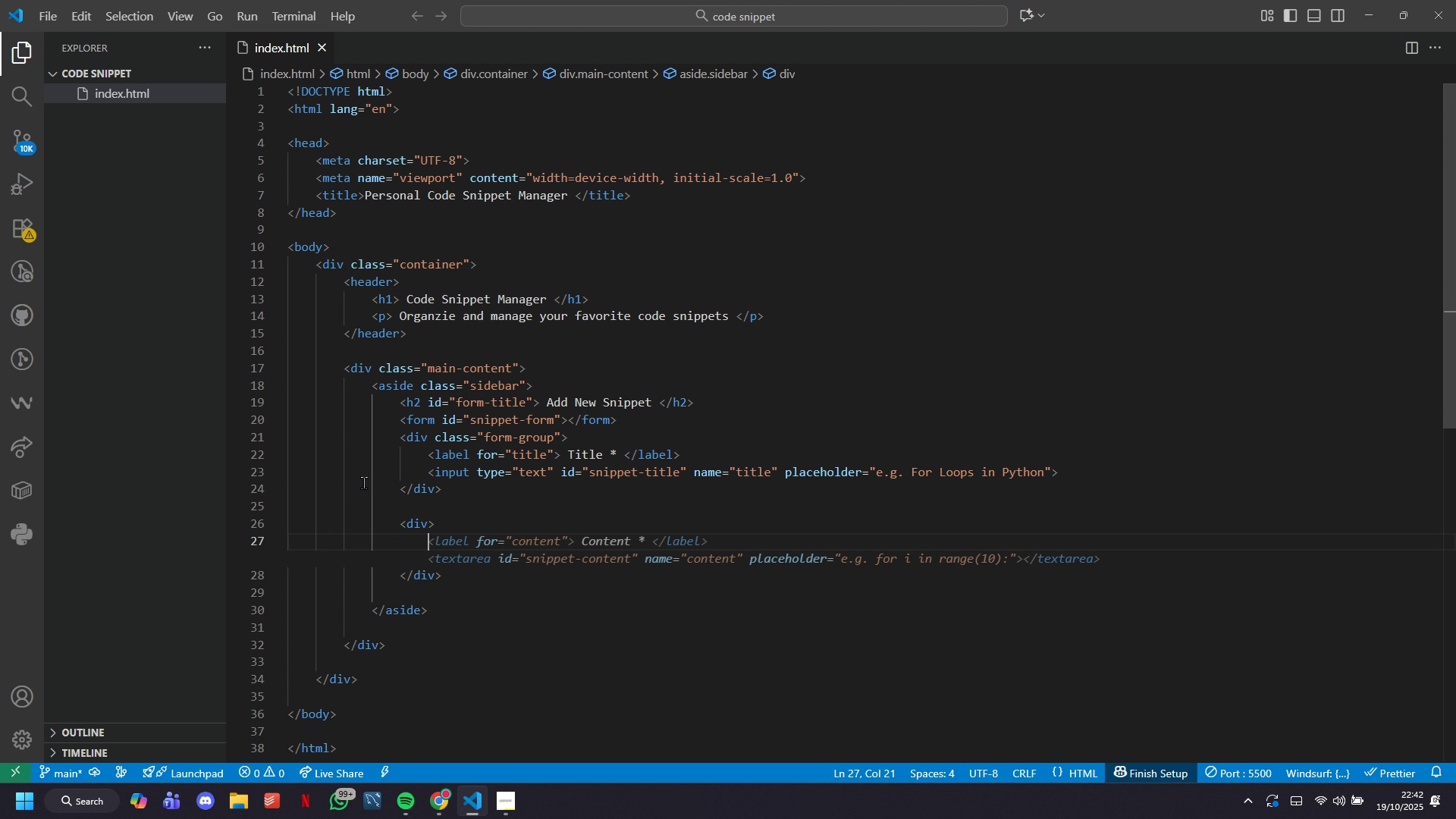 
key(ArrowUp)
 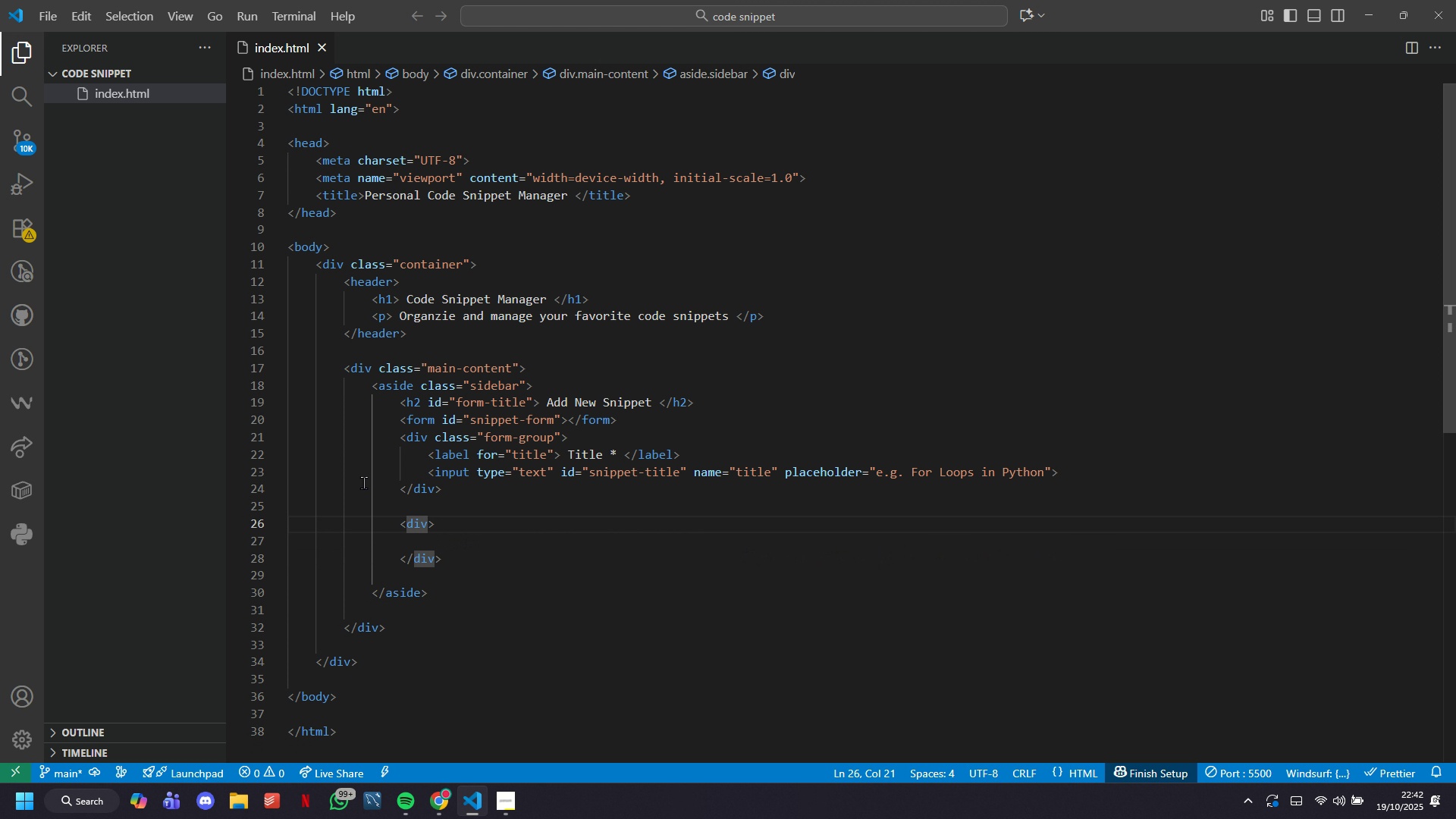 
type( class=form-group)
 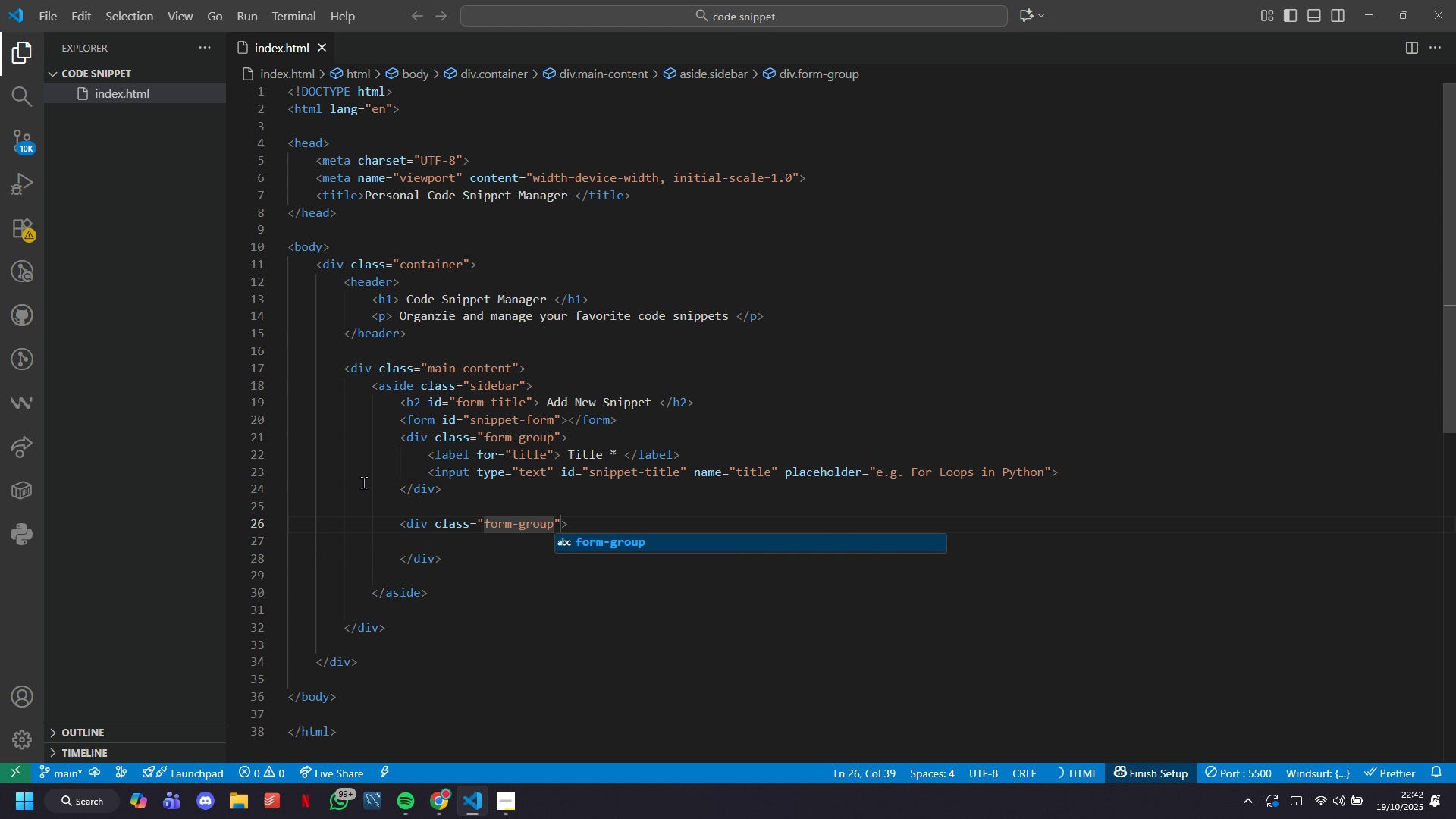 
key(ArrowRight)
 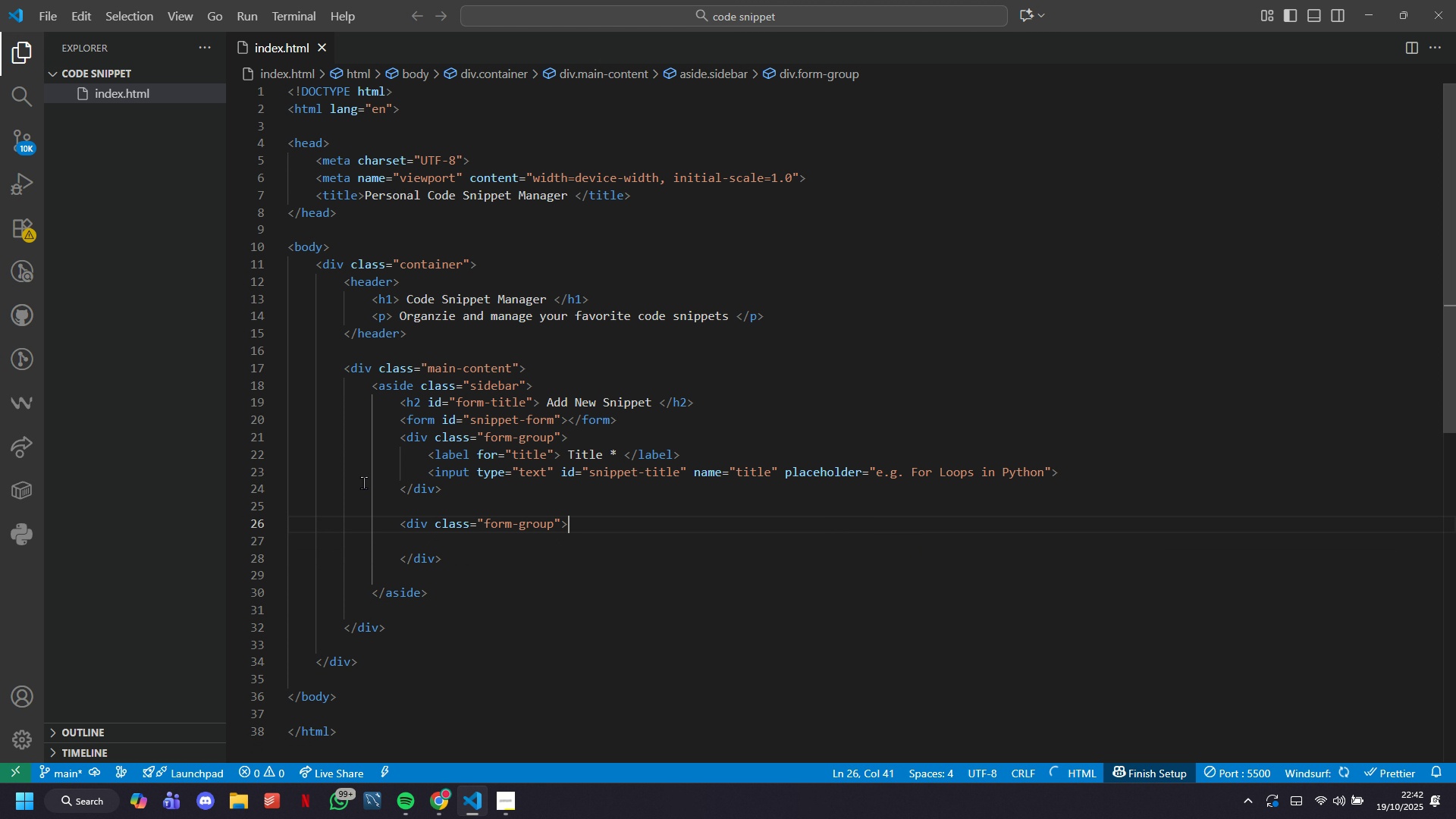 
key(ArrowRight)
 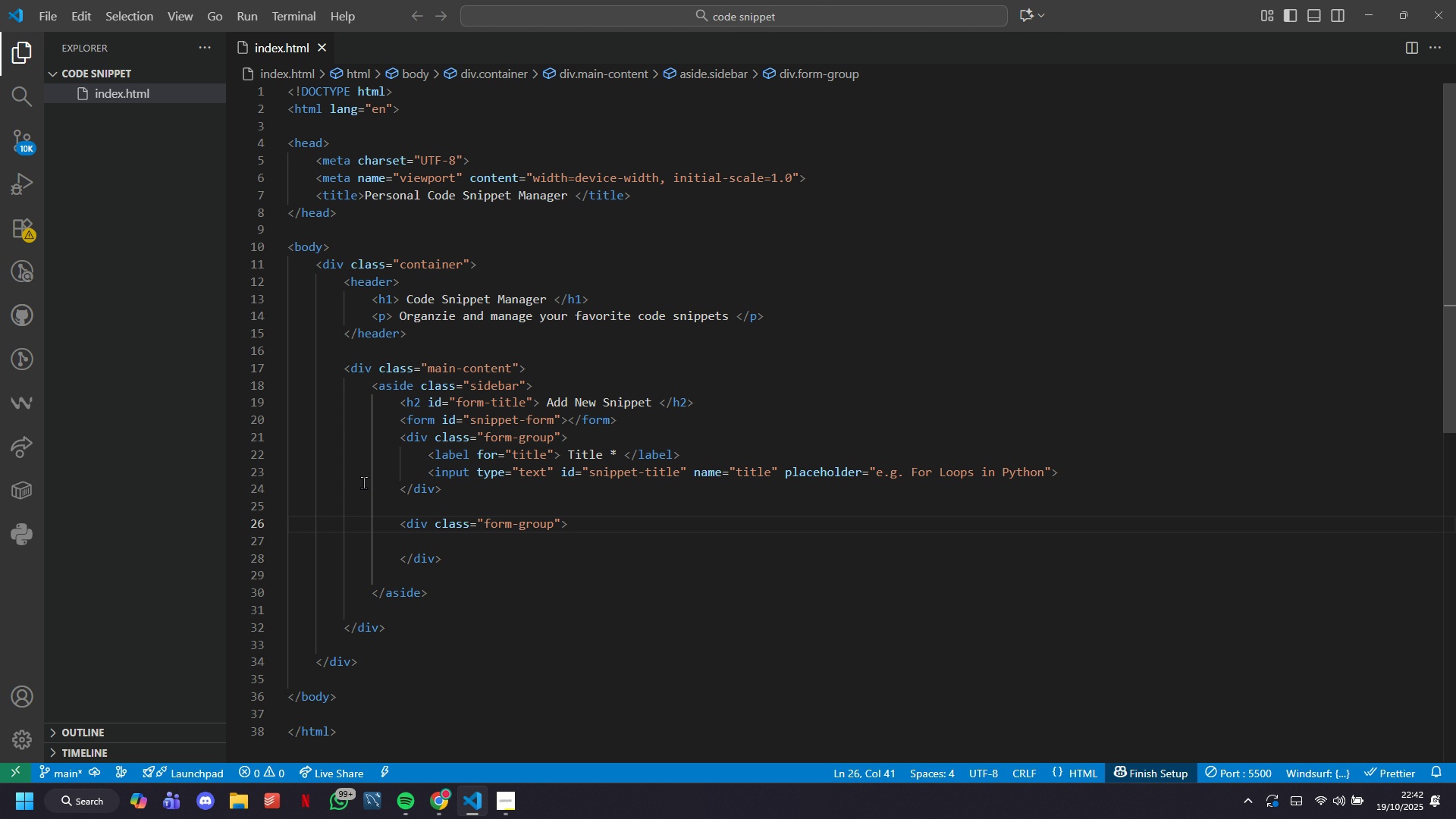 
key(Enter)
 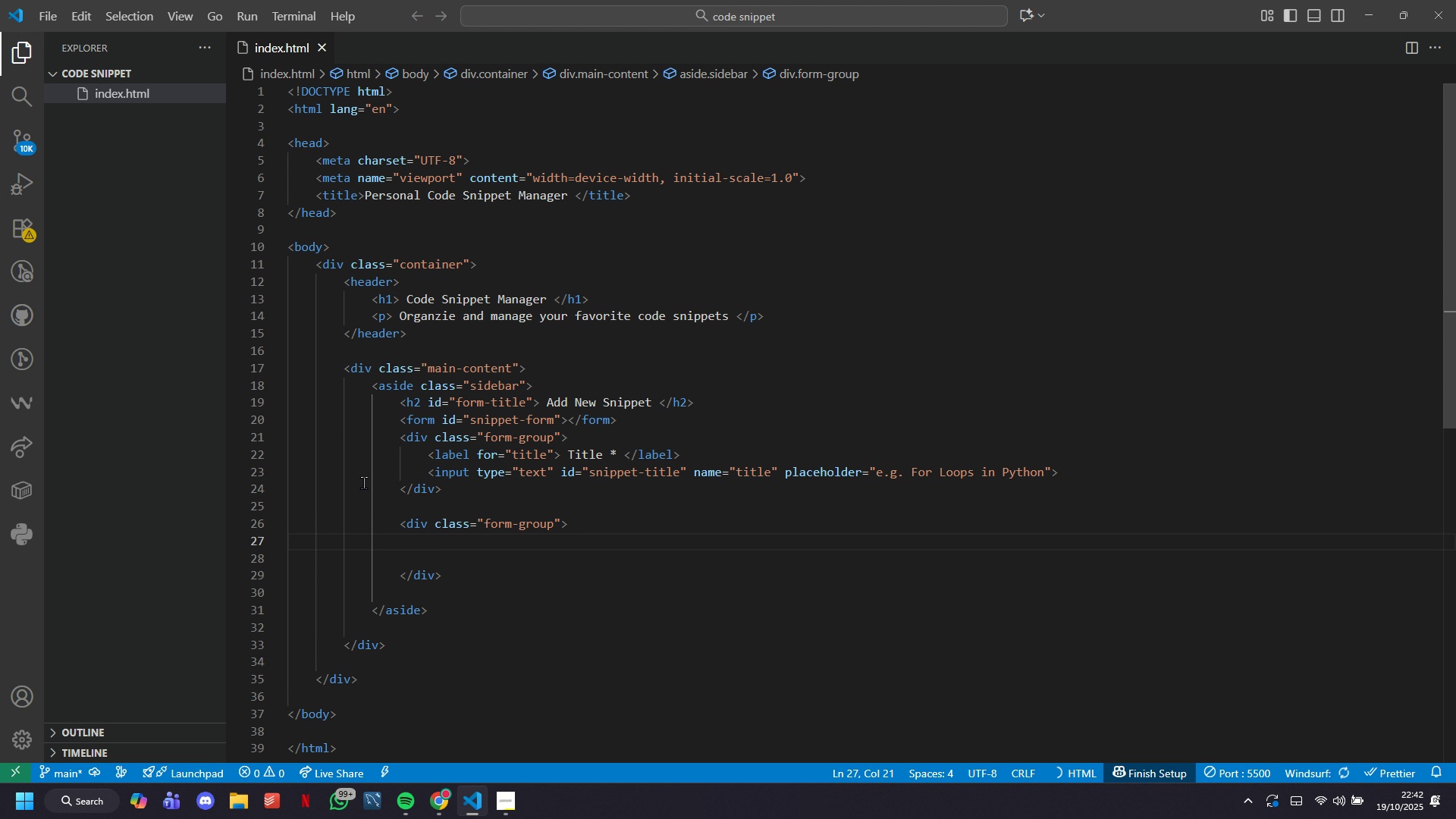 
type(label for)
key(Tab)
 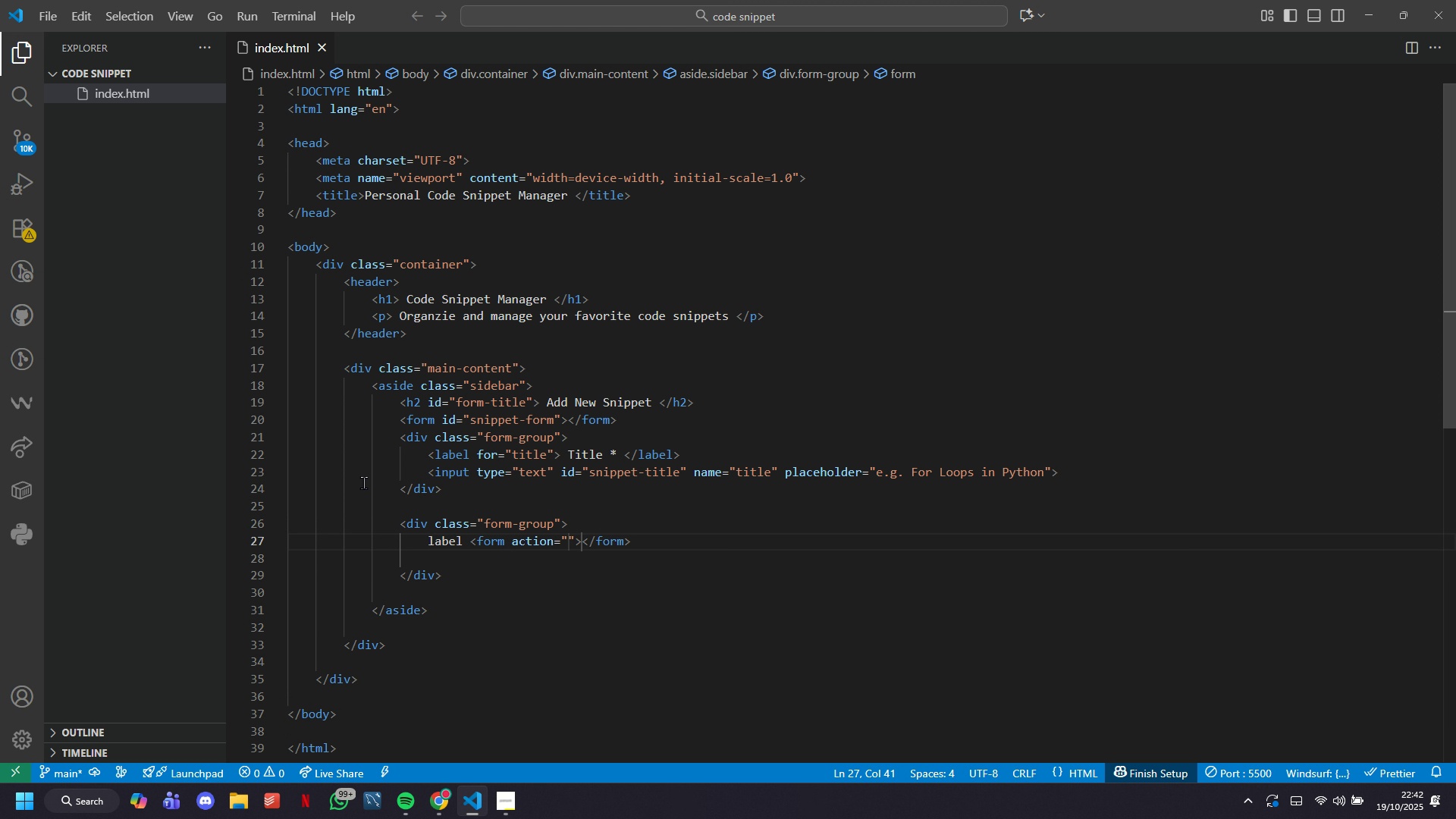 
key(ArrowRight)
 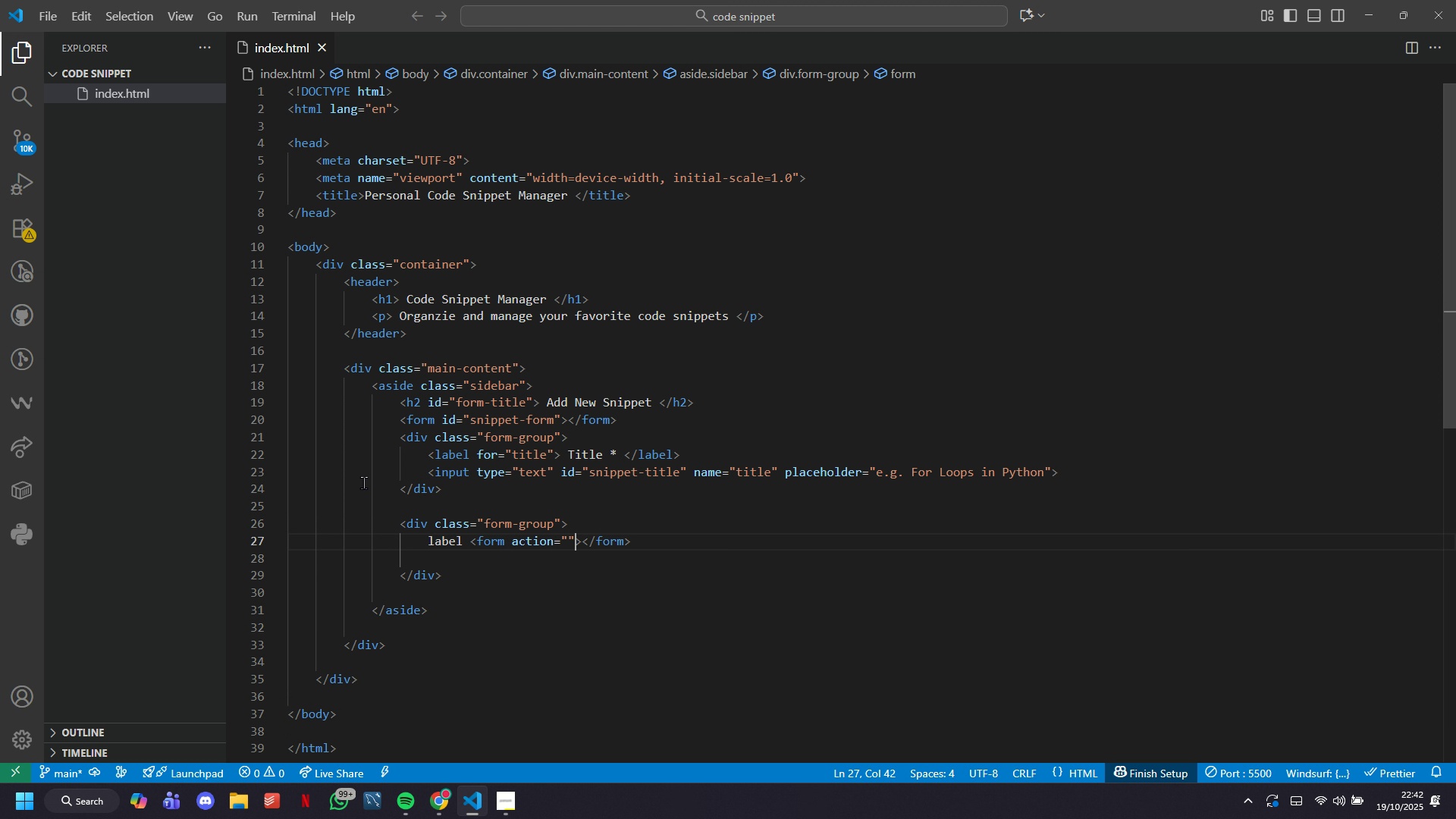 
key(Control+Z)
 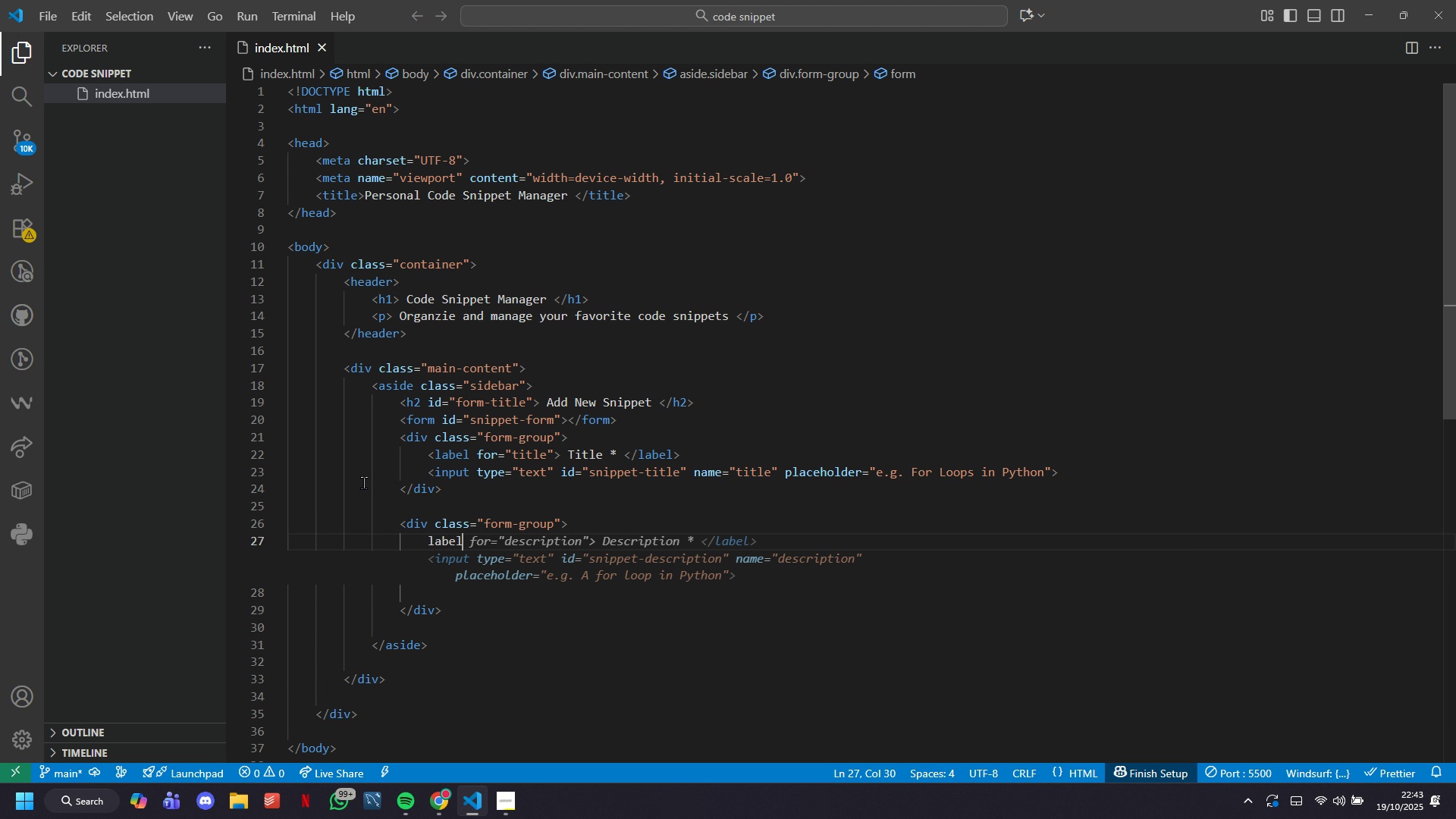 
key(Control+Z)
 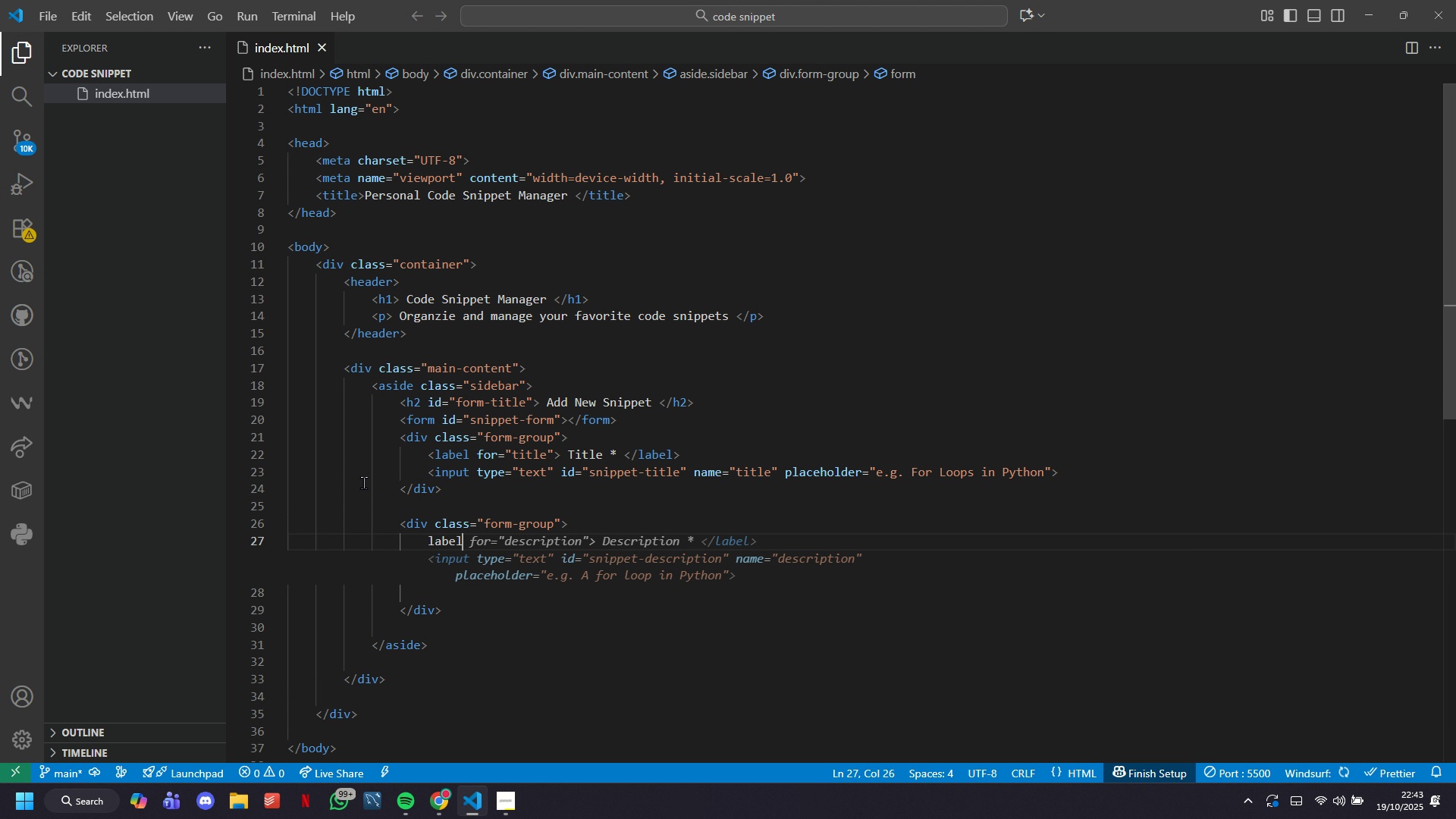 
key(Control+Z)
 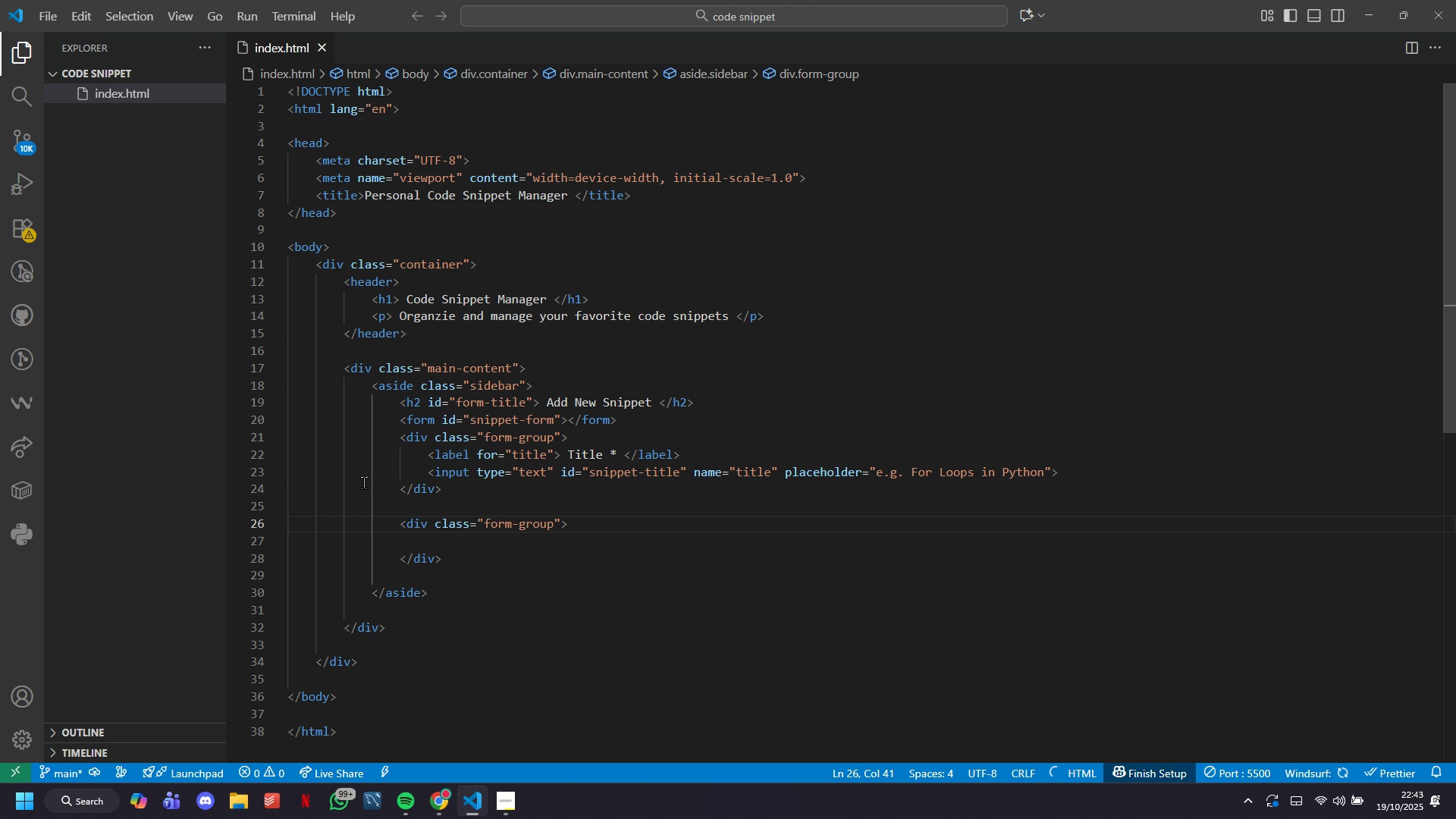 
key(Enter)
 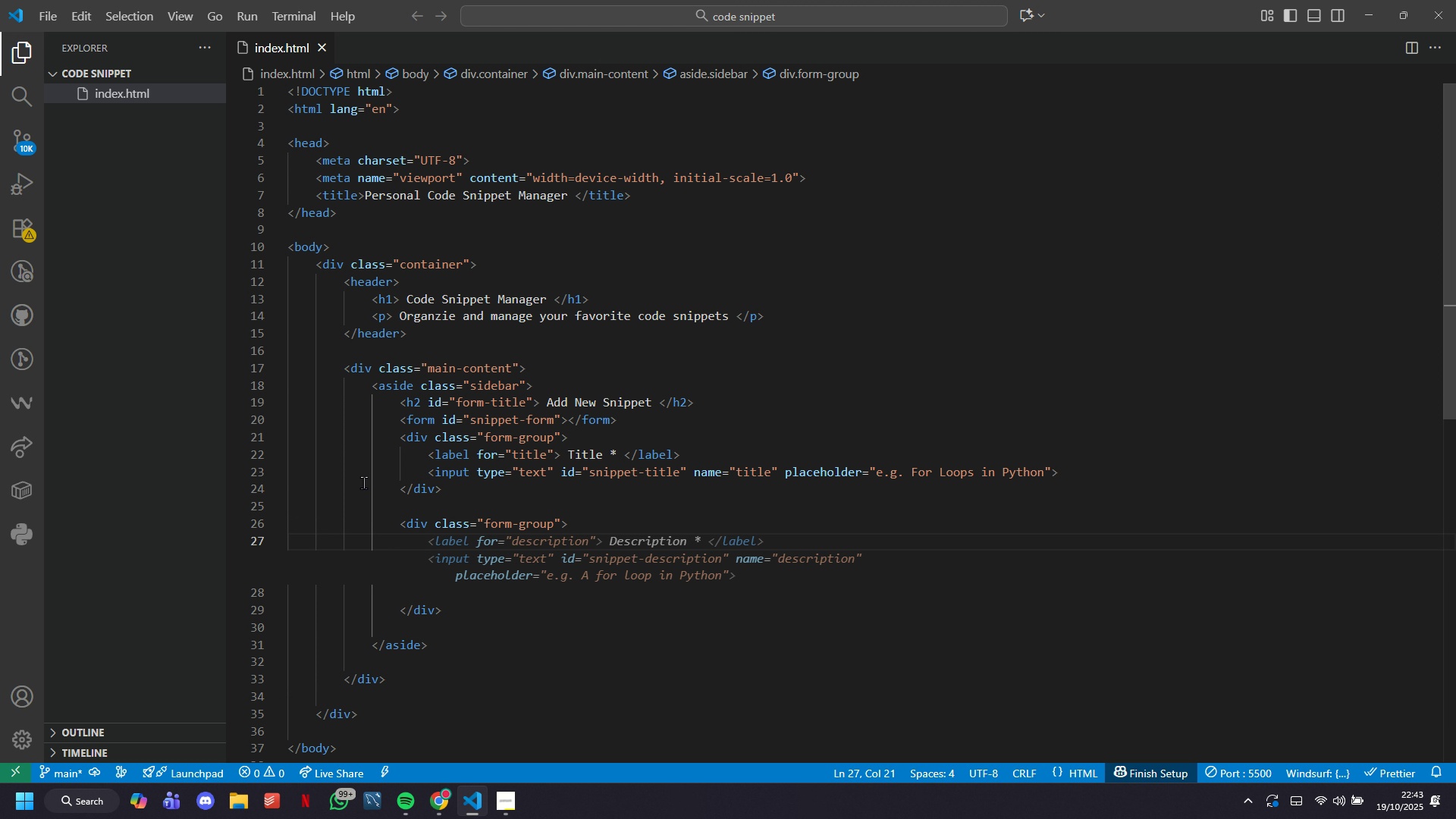 
type(label for)
key(Tab)
 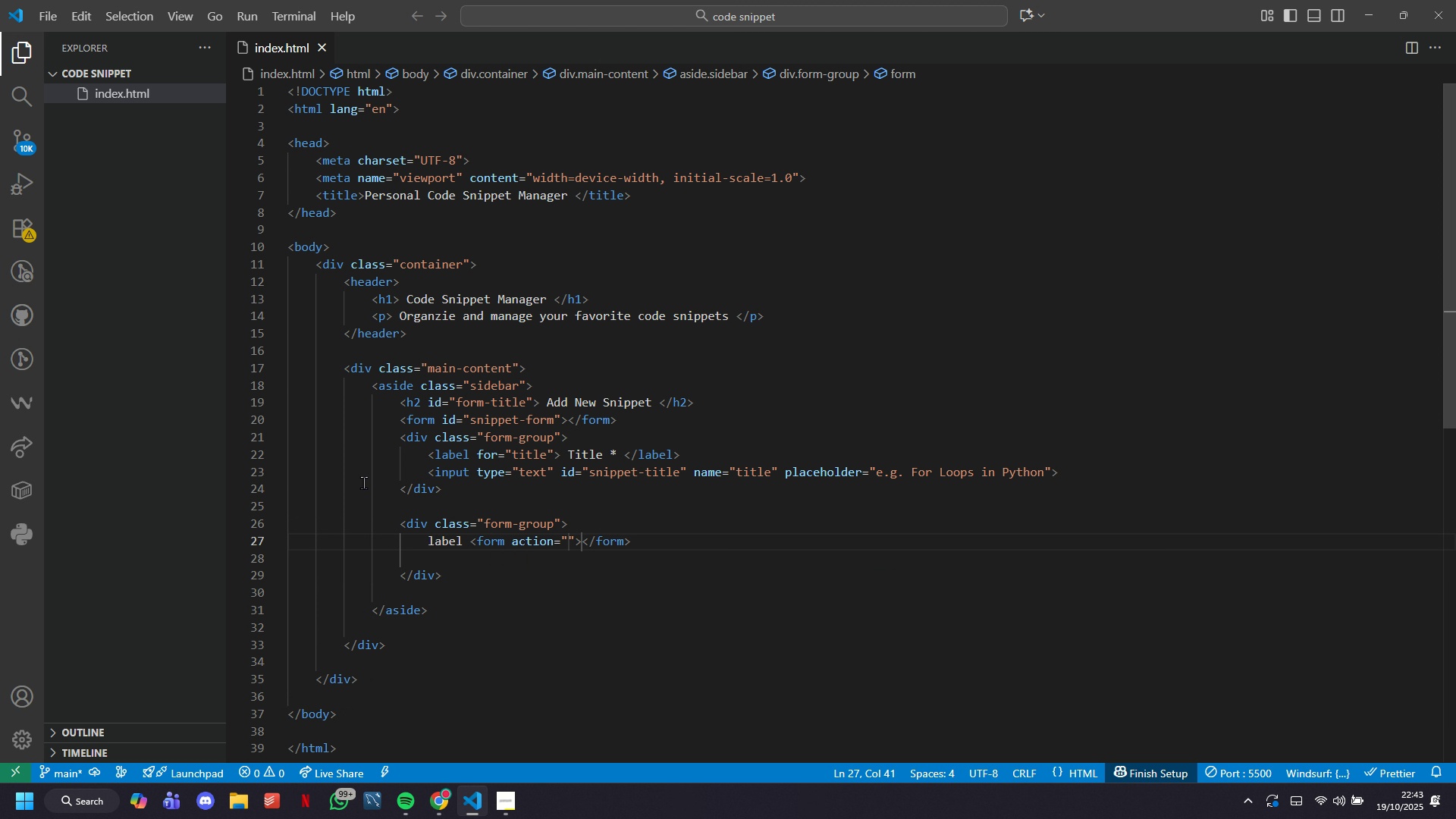 
key(ArrowRight)
 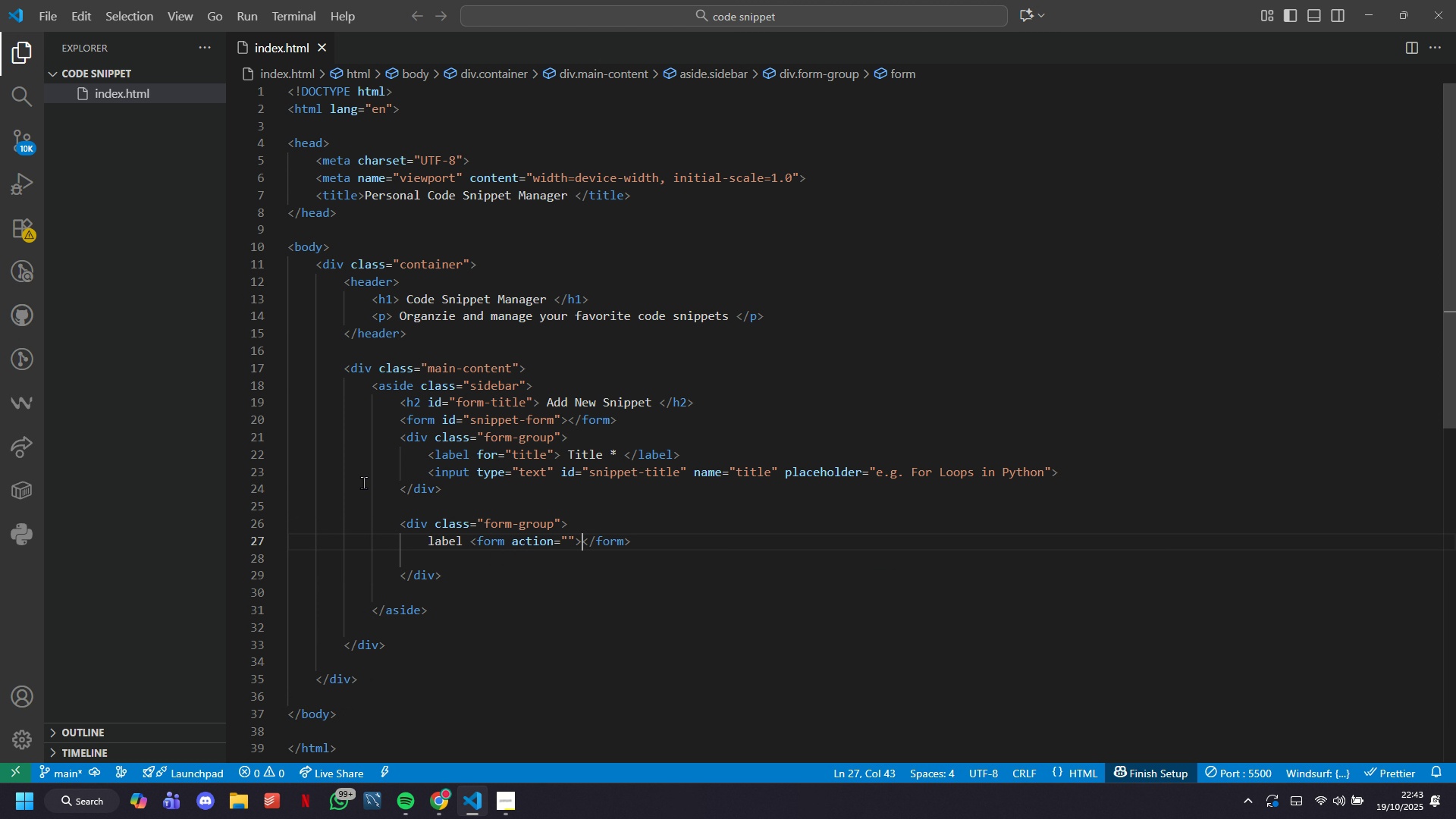 
key(ArrowRight)
 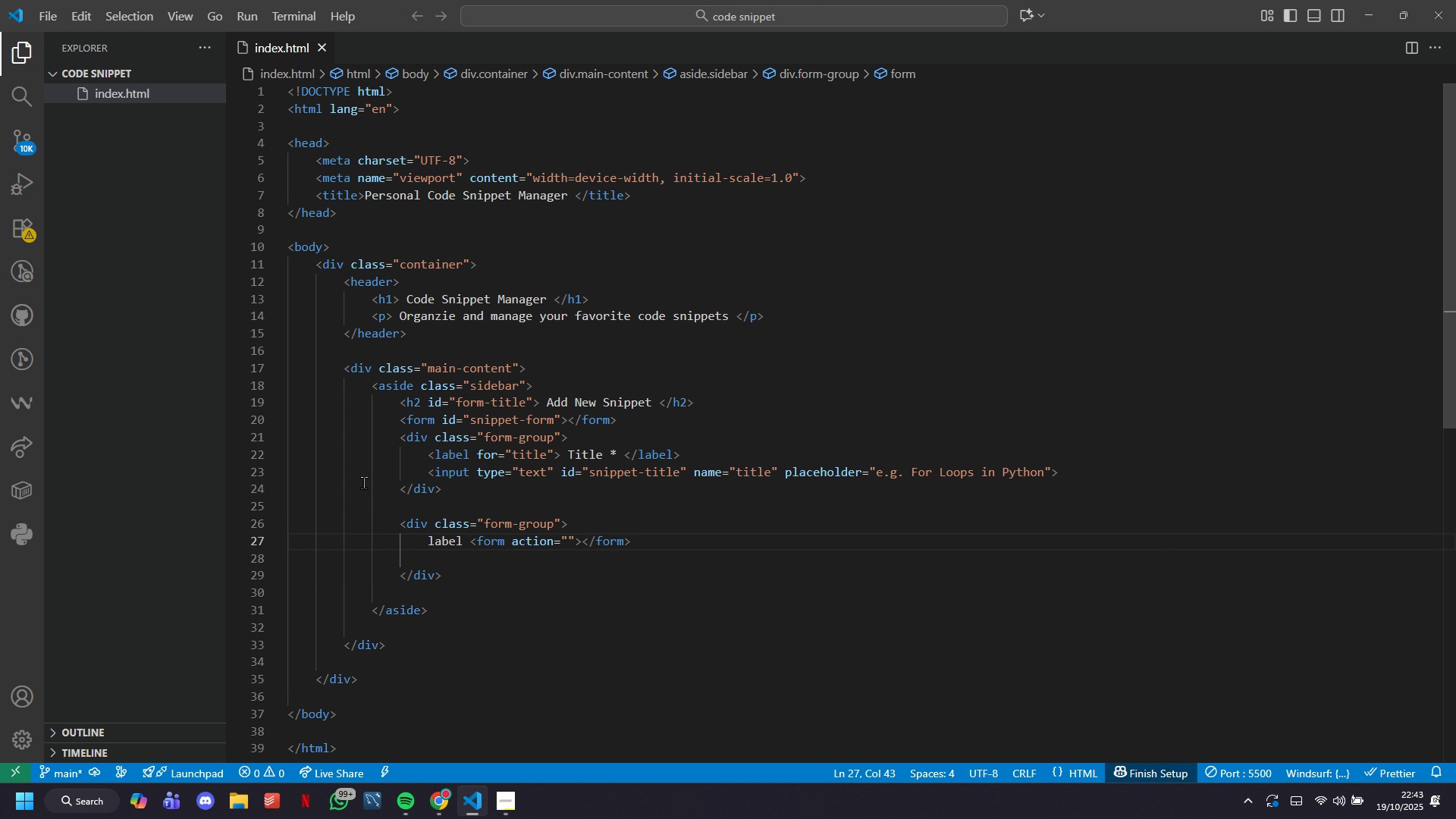 
key(ArrowDown)
 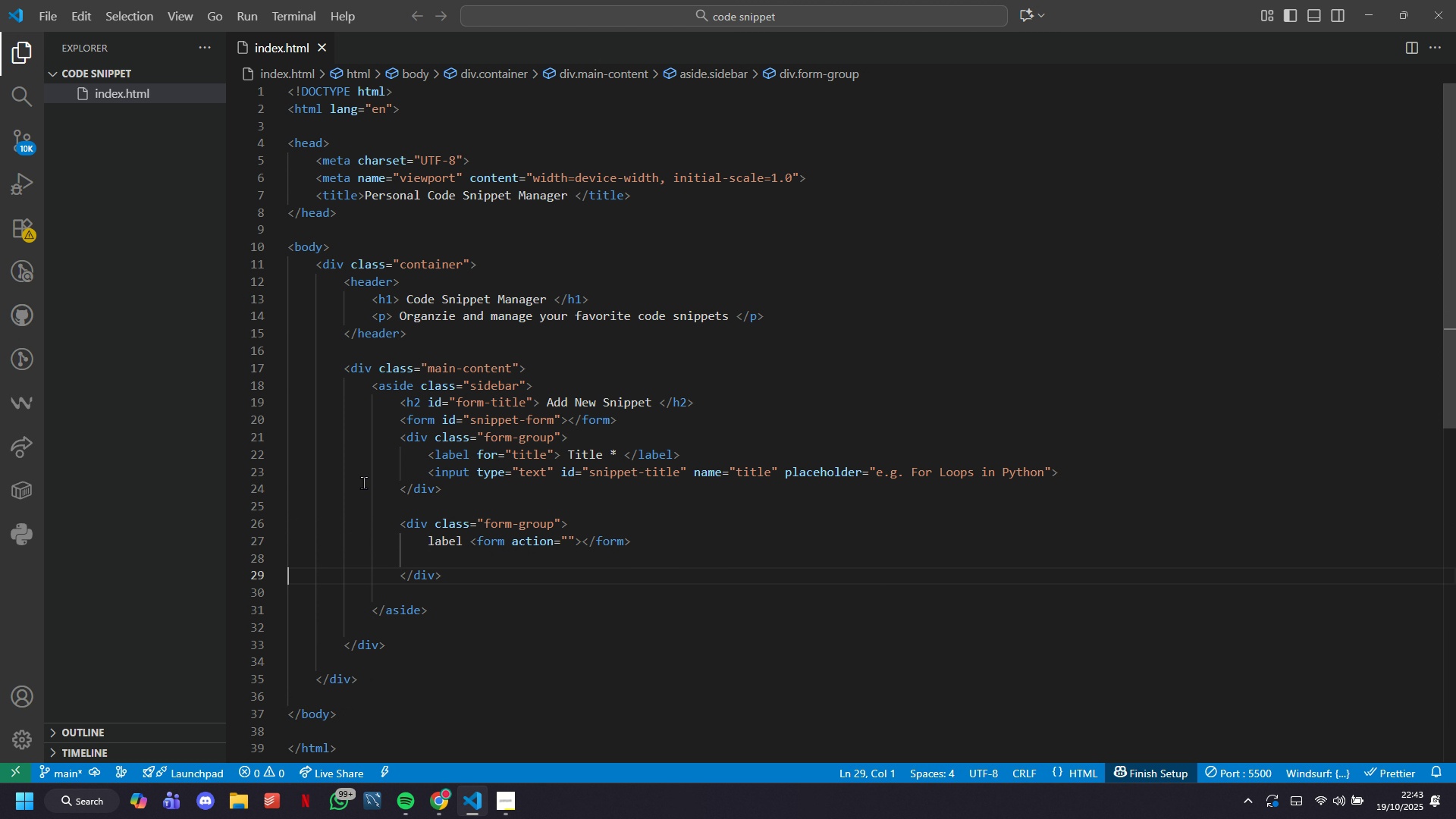 
hold_key(key=ArrowRight, duration=0.38)
 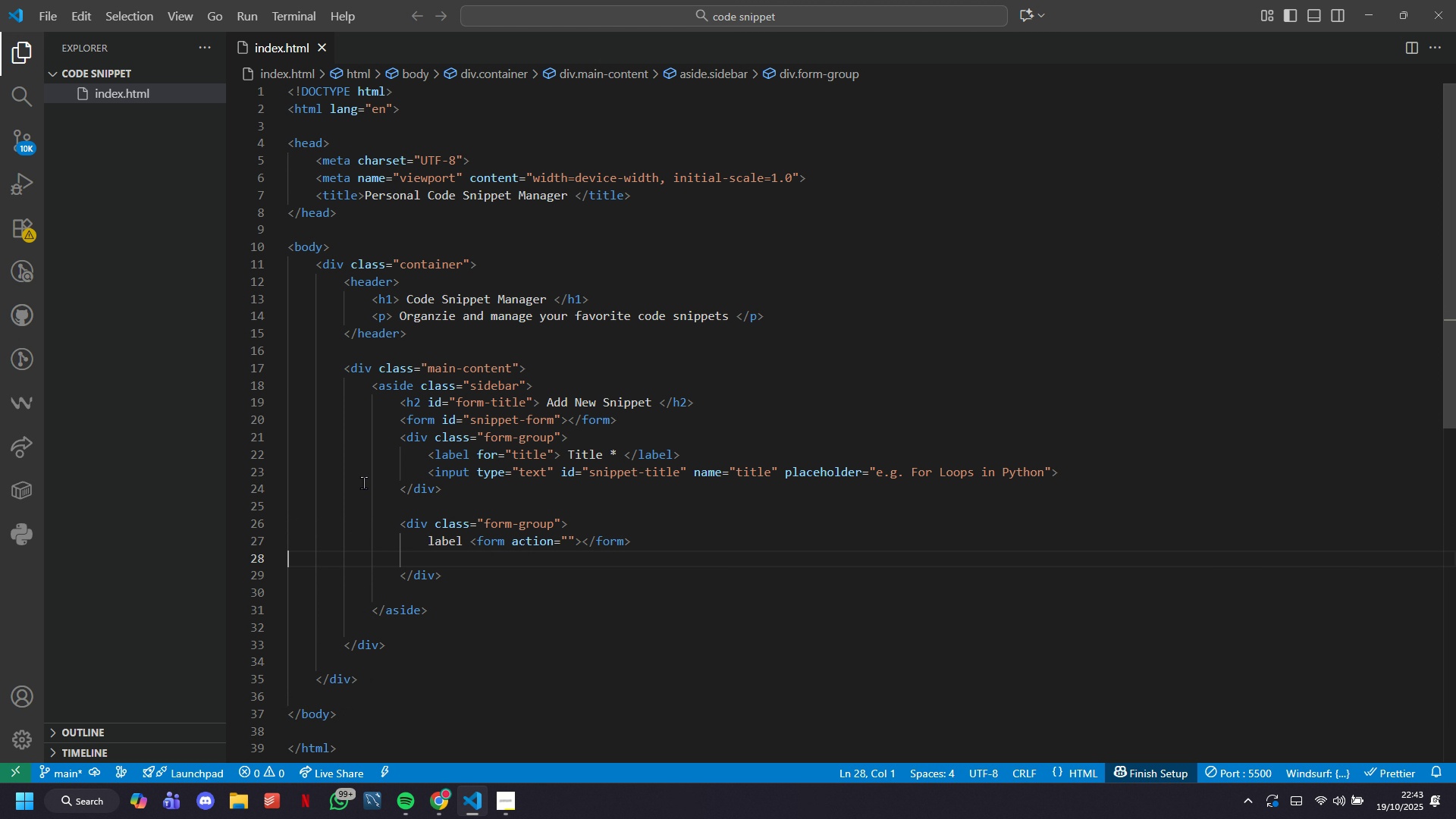 
key(ArrowLeft)
 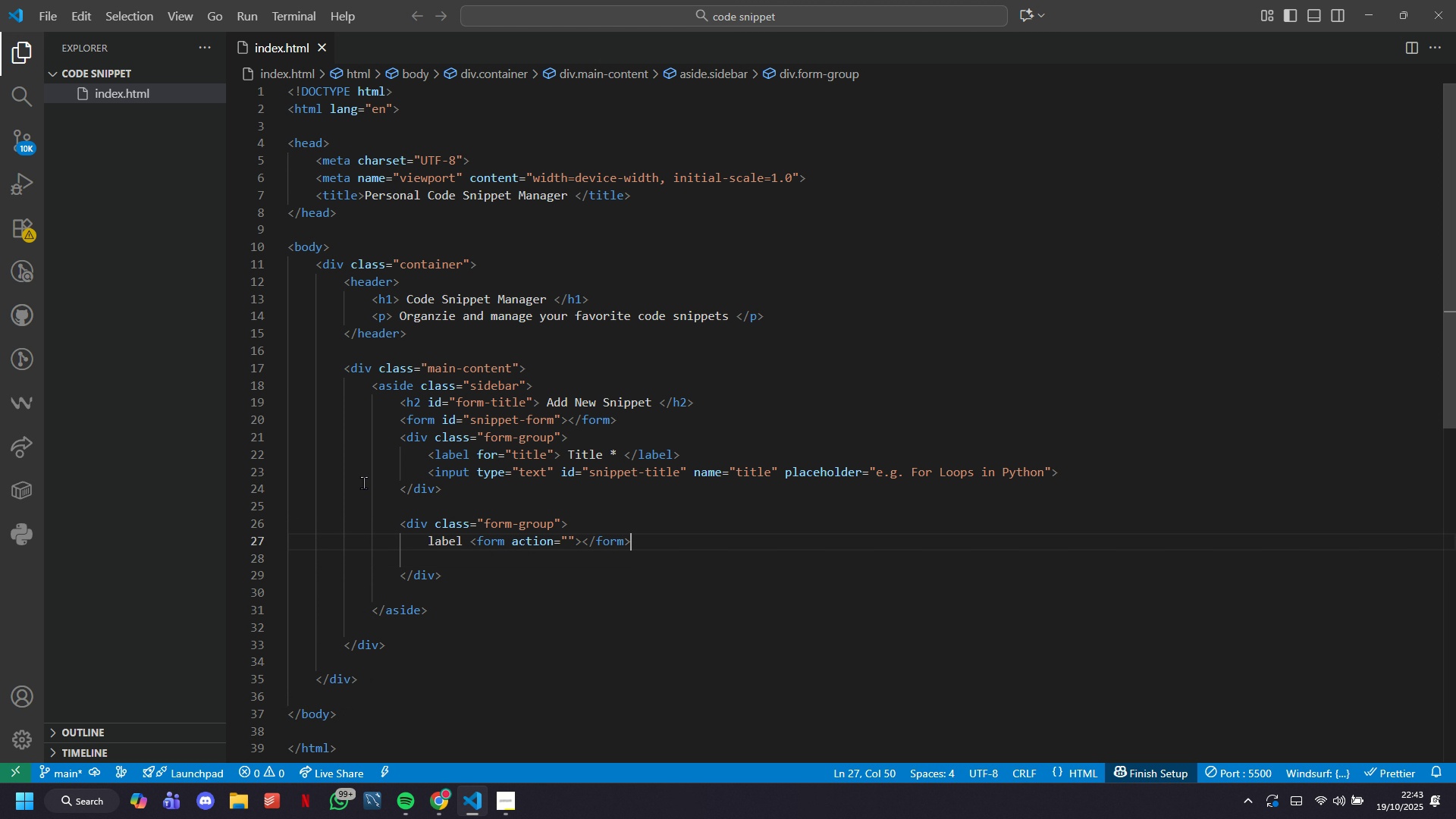 
key(ArrowLeft)
 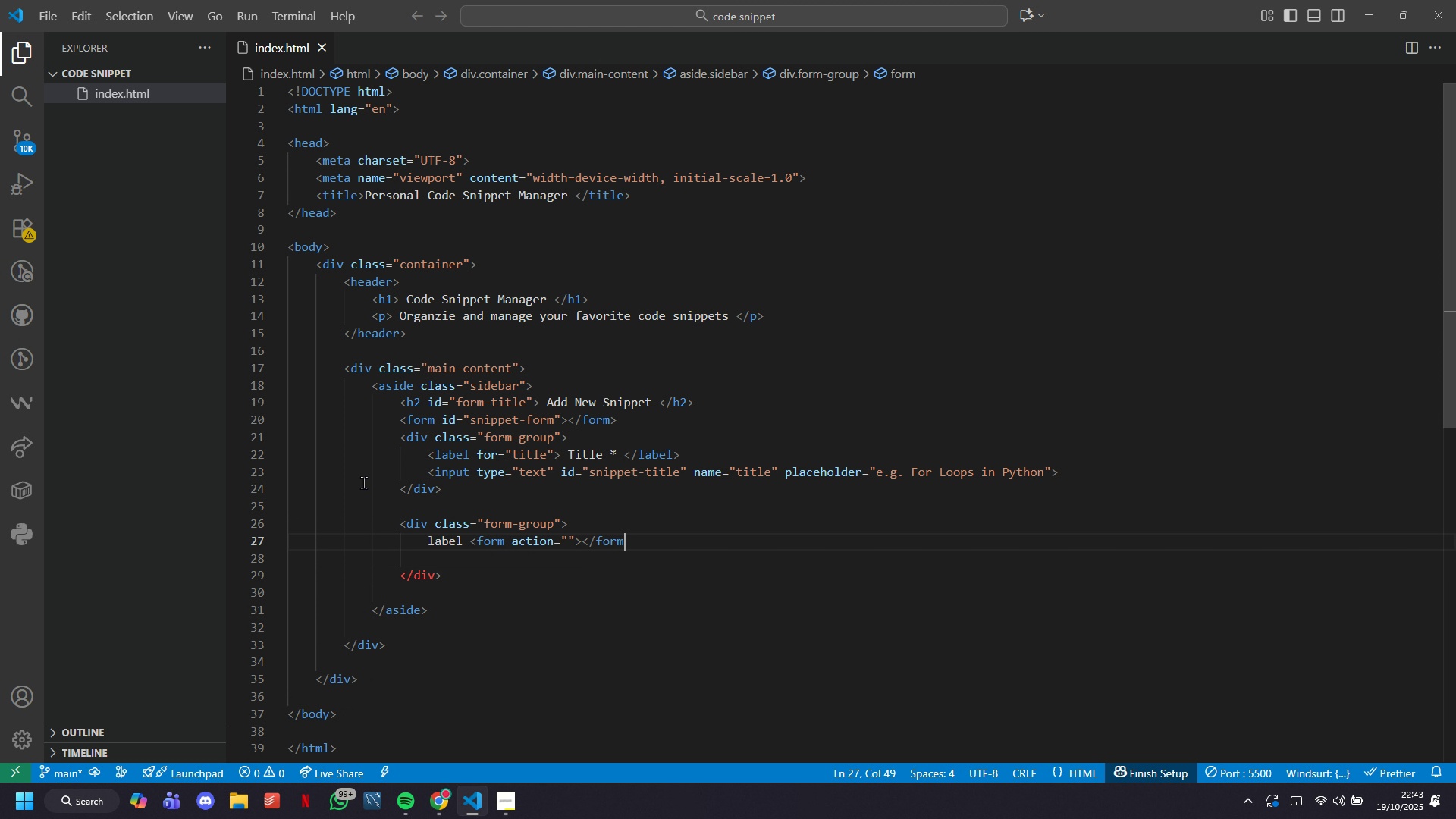 
hold_key(key=Backspace, duration=1.21)
 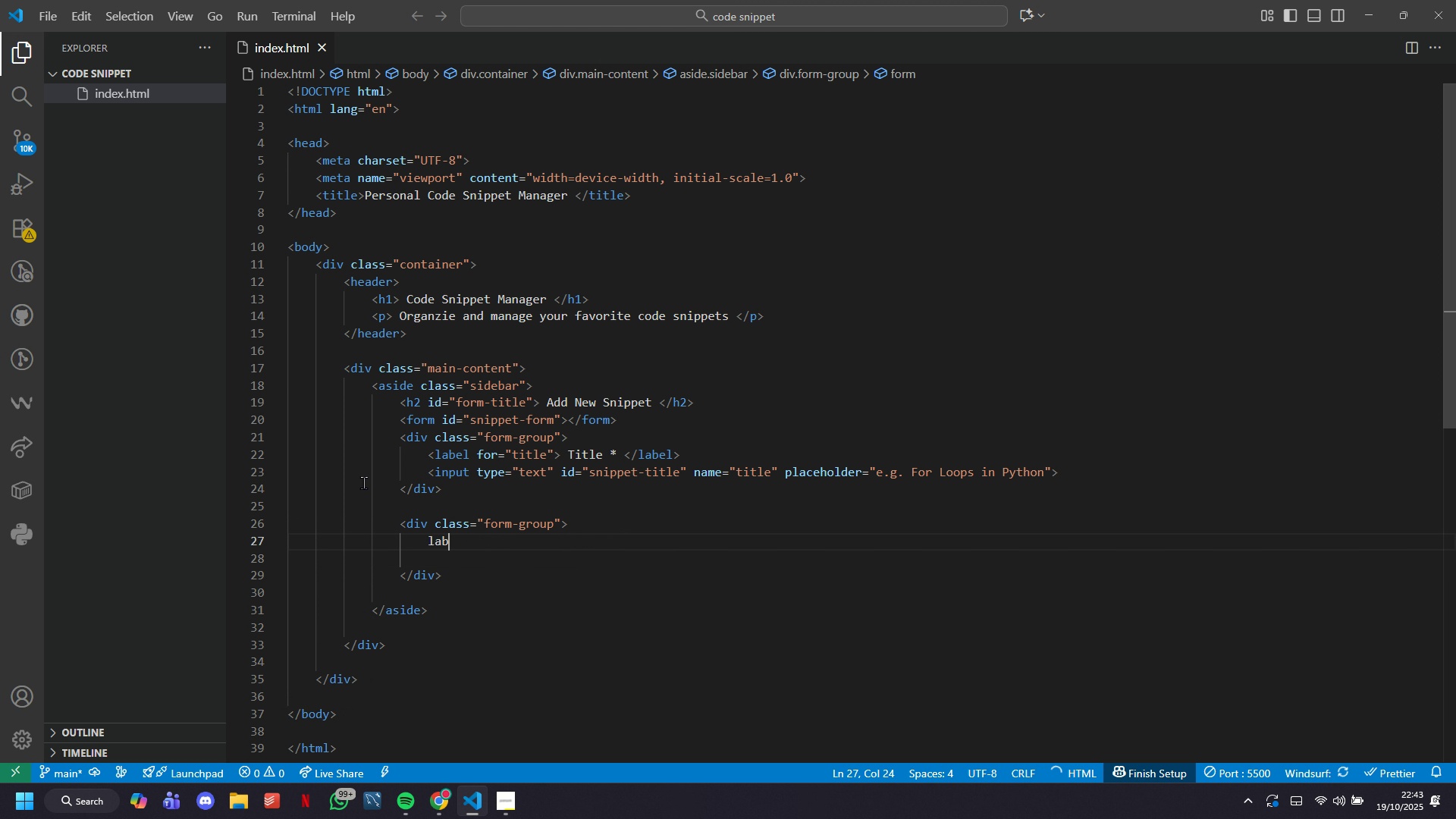 
key(Backspace)
key(Backspace)
key(Backspace)
key(Backspace)
type(<label> )
 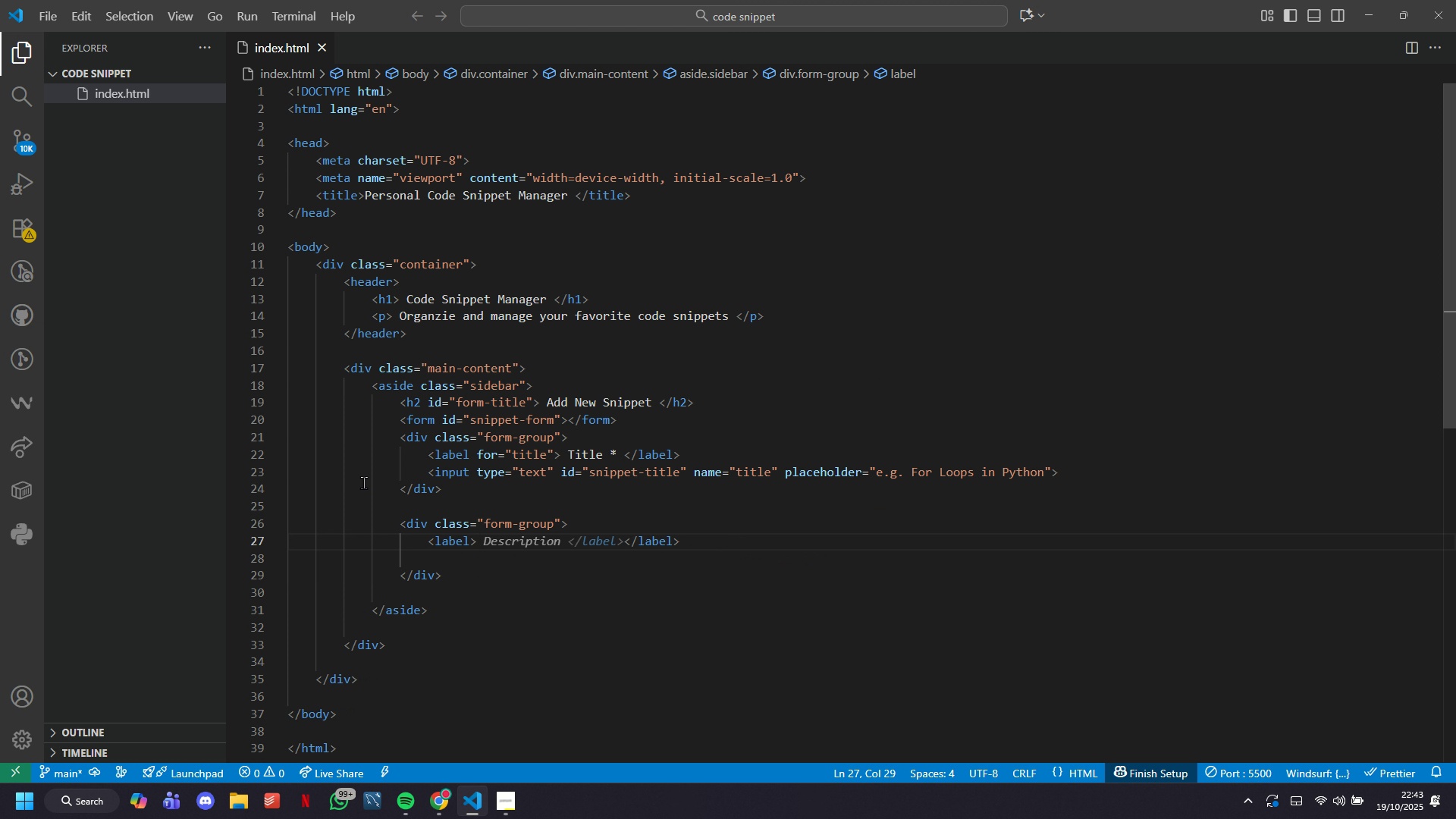 
key(ArrowLeft)
 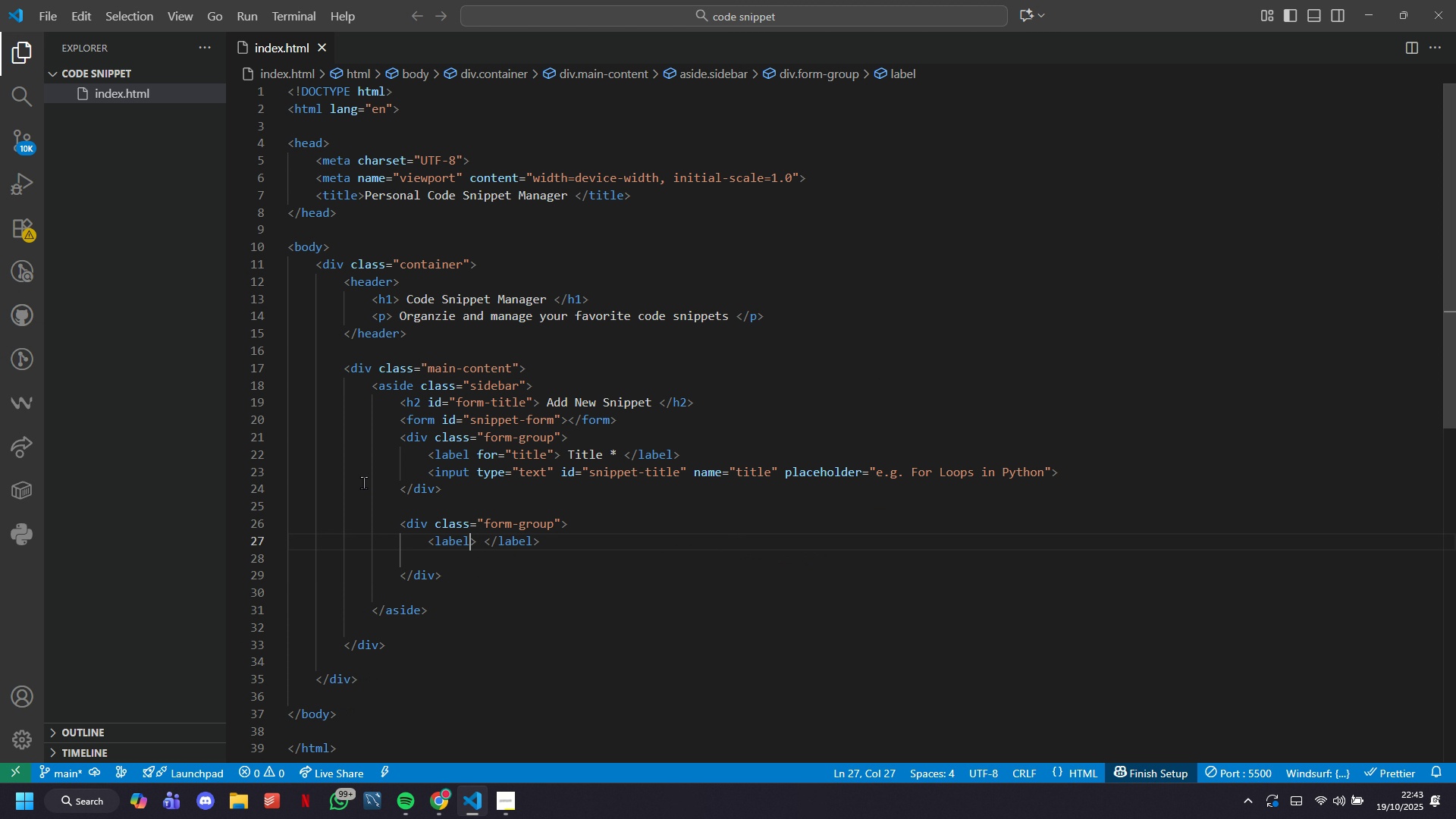 
key(ArrowLeft)
 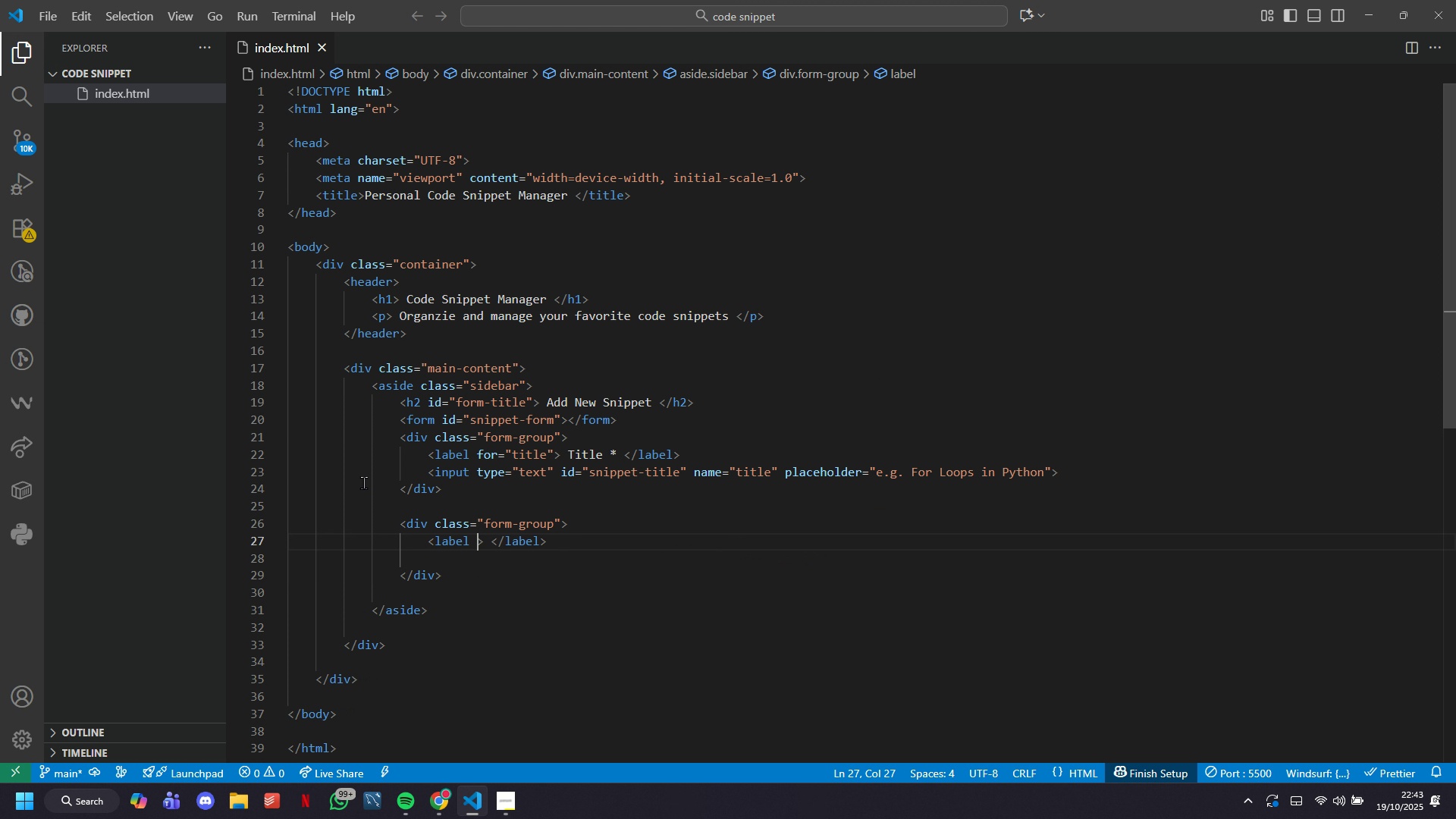 
type( for=")
 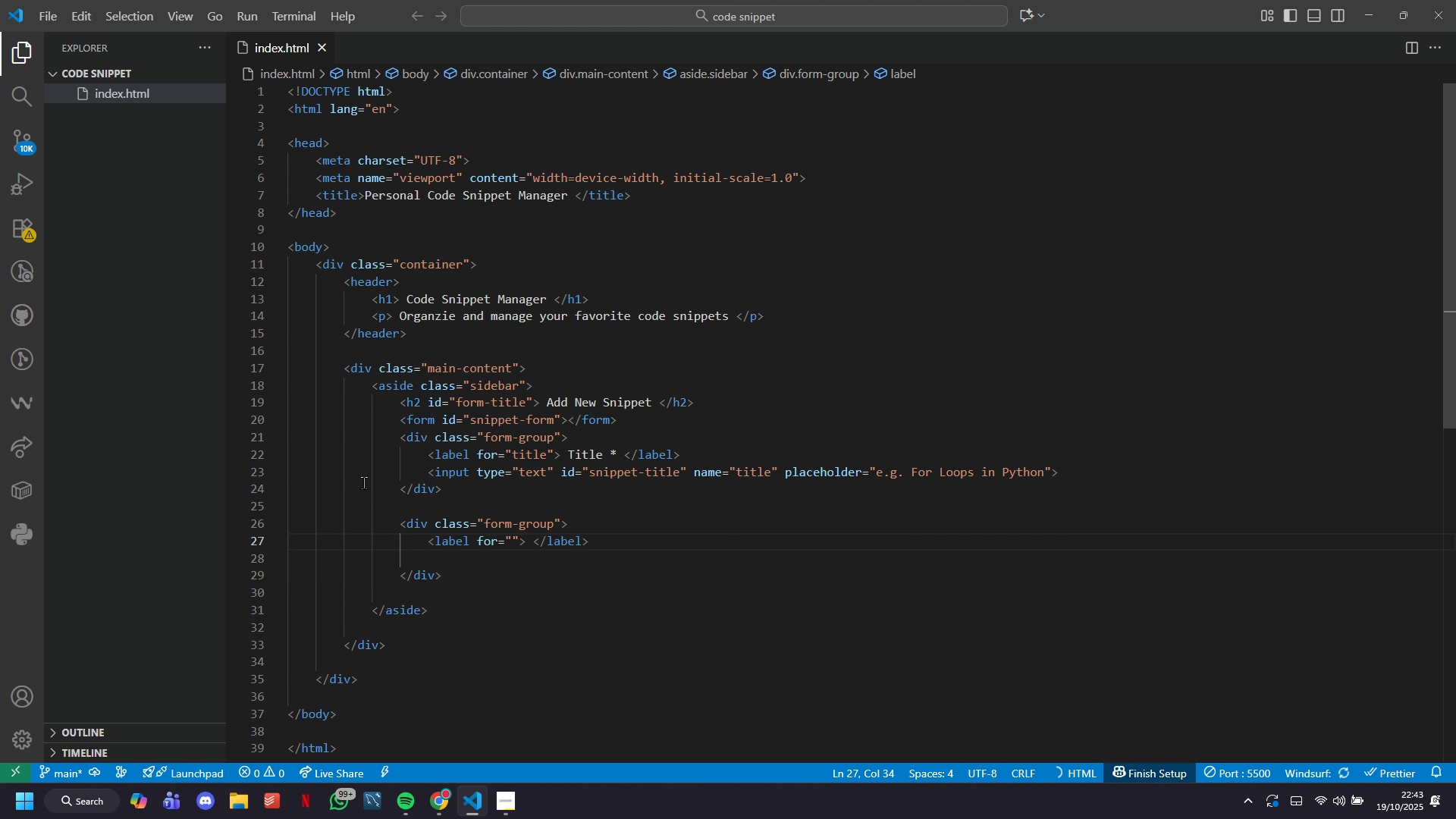 
key(ArrowLeft)
 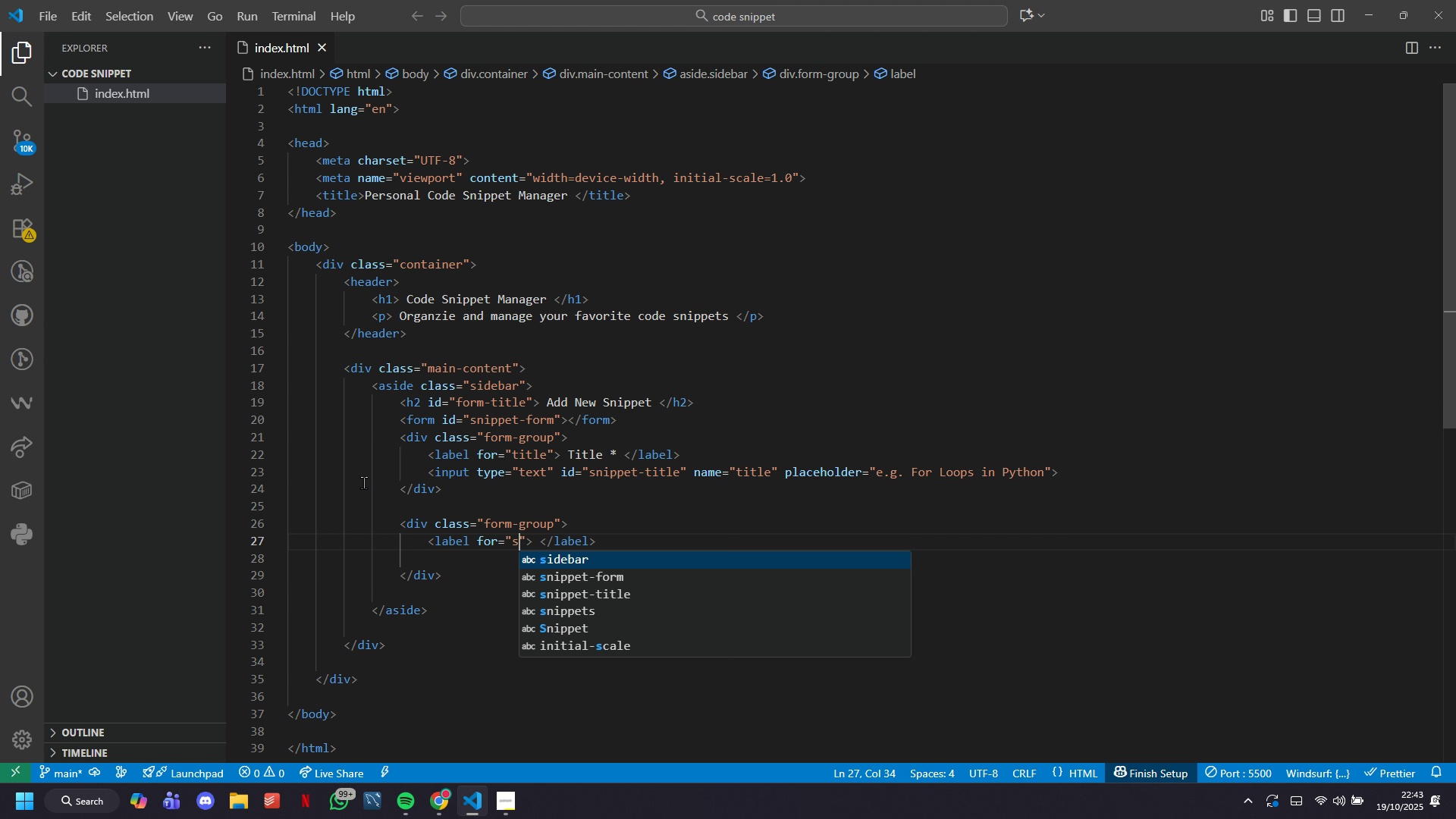 
type(snippet-language)
 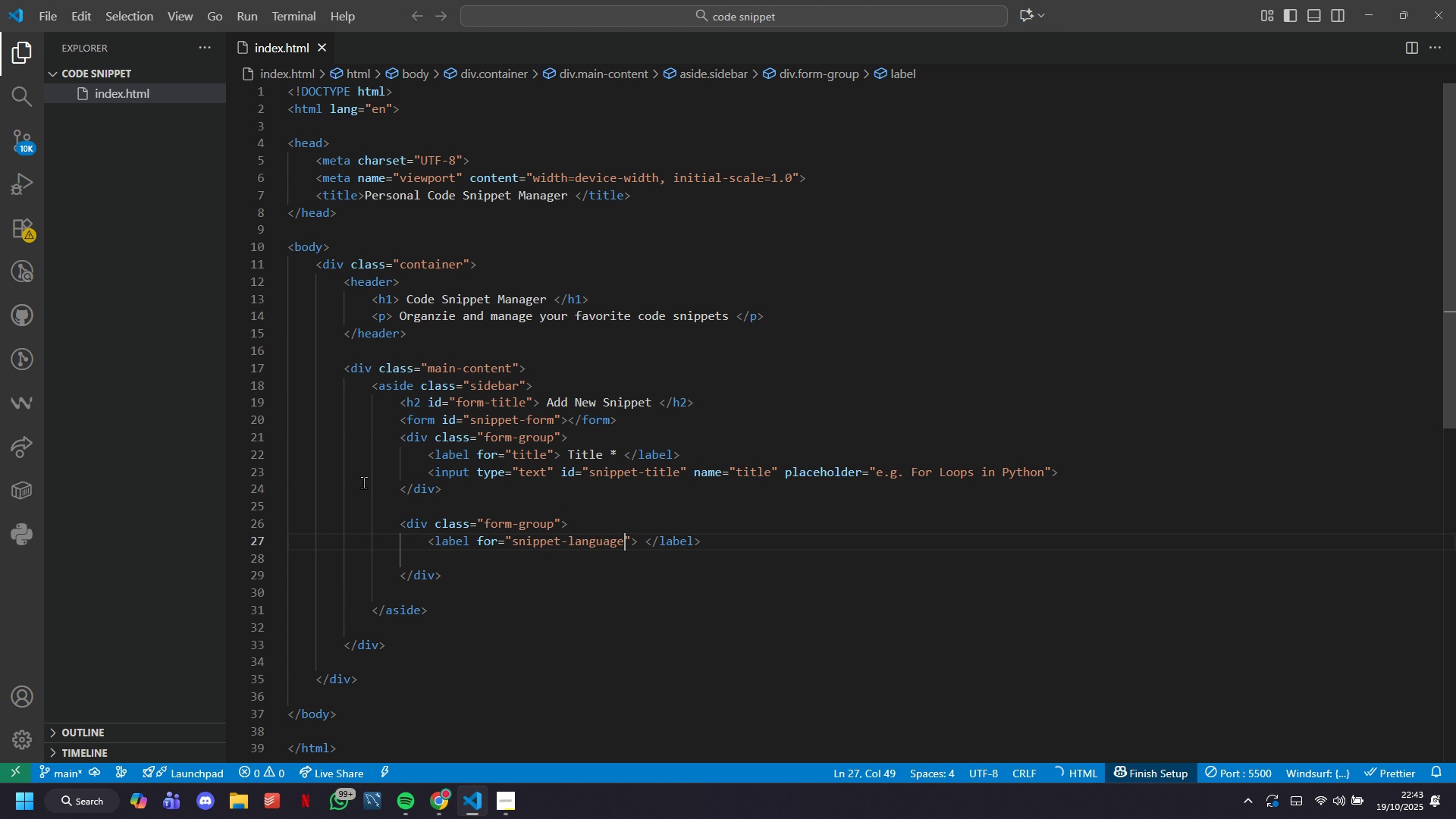 
key(ArrowRight)
 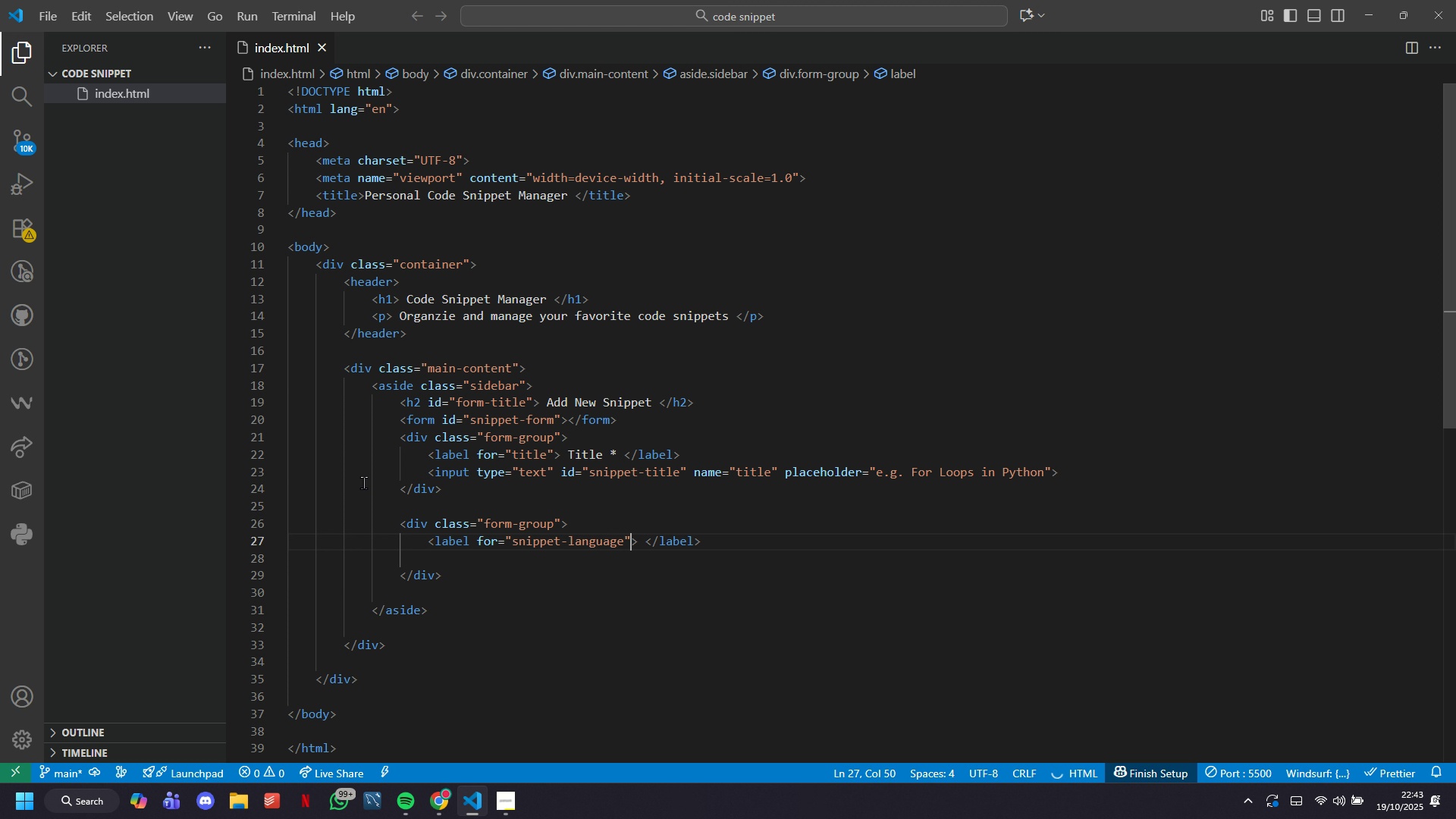 
key(ArrowRight)
 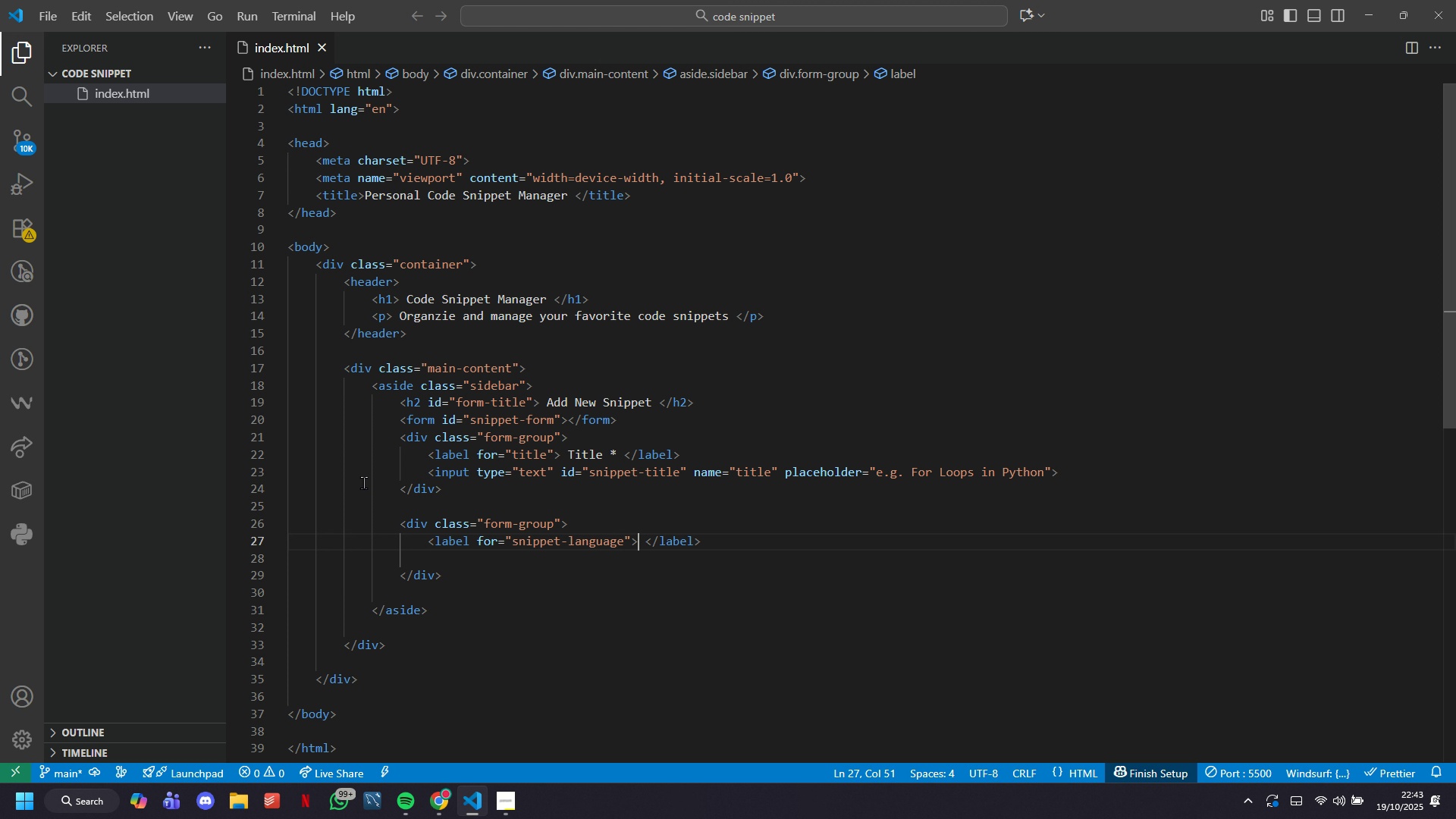 
type( Language *)
 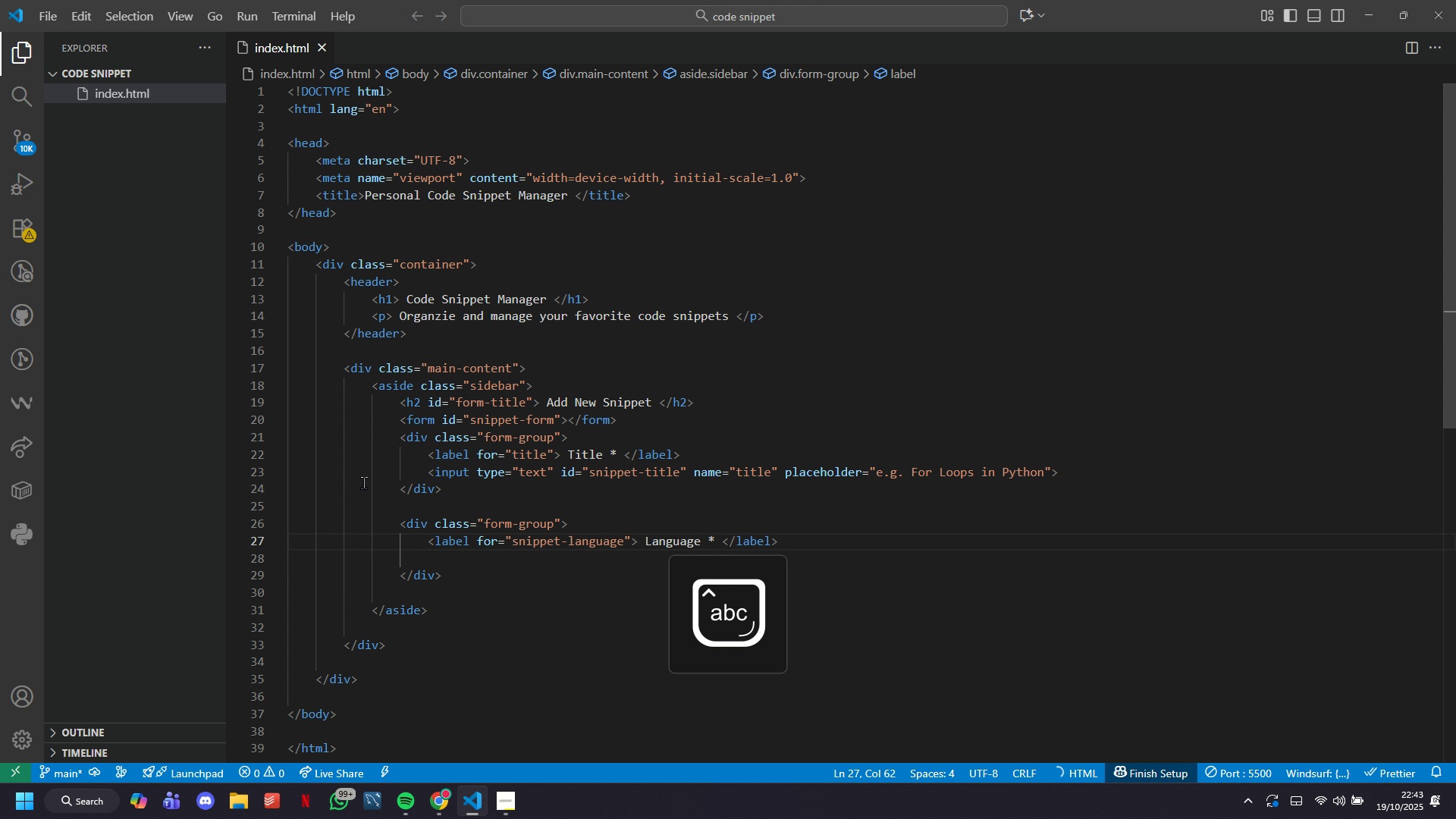 
hold_key(key=ArrowRight, duration=0.68)
 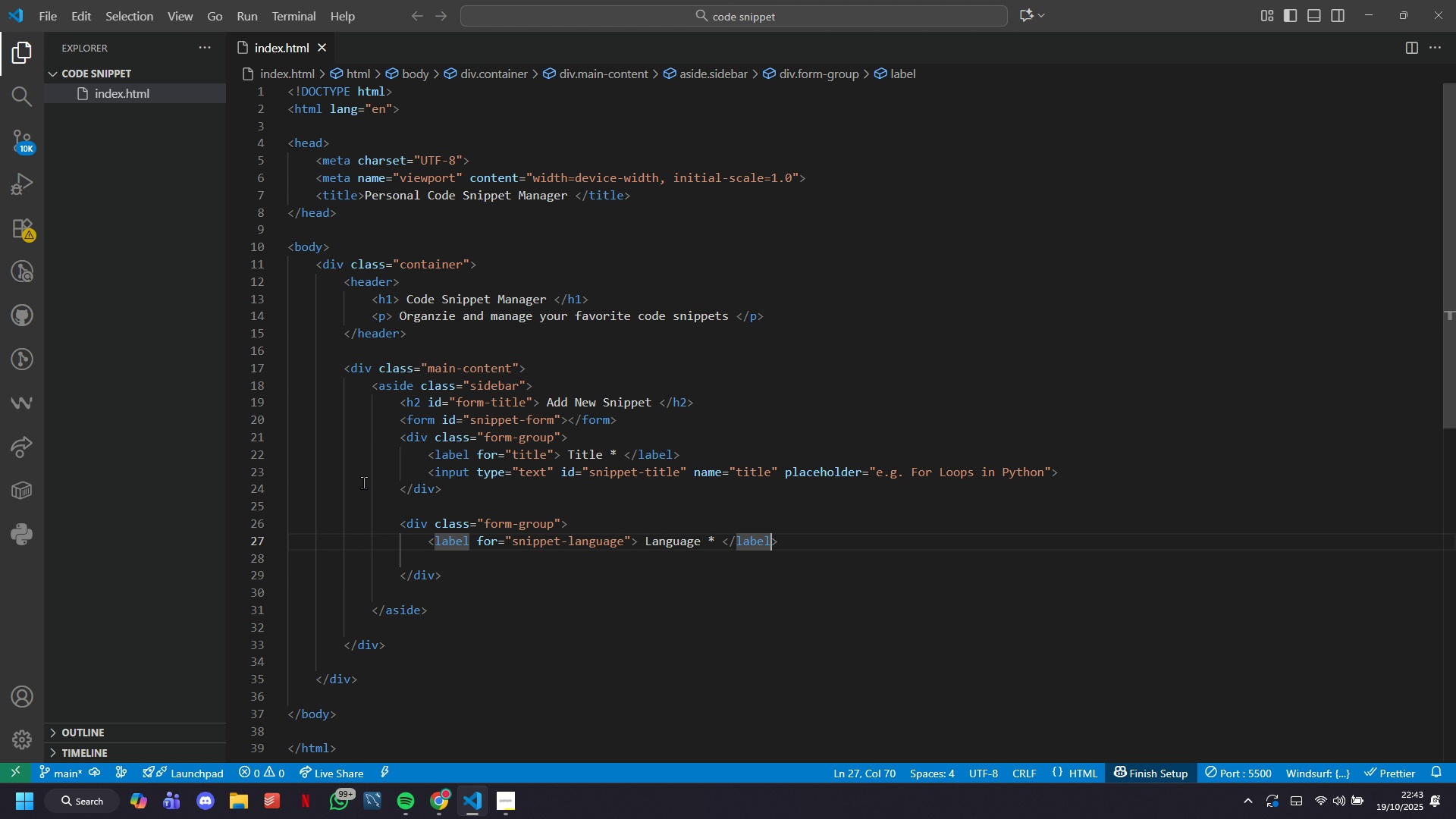 
key(ArrowRight)
 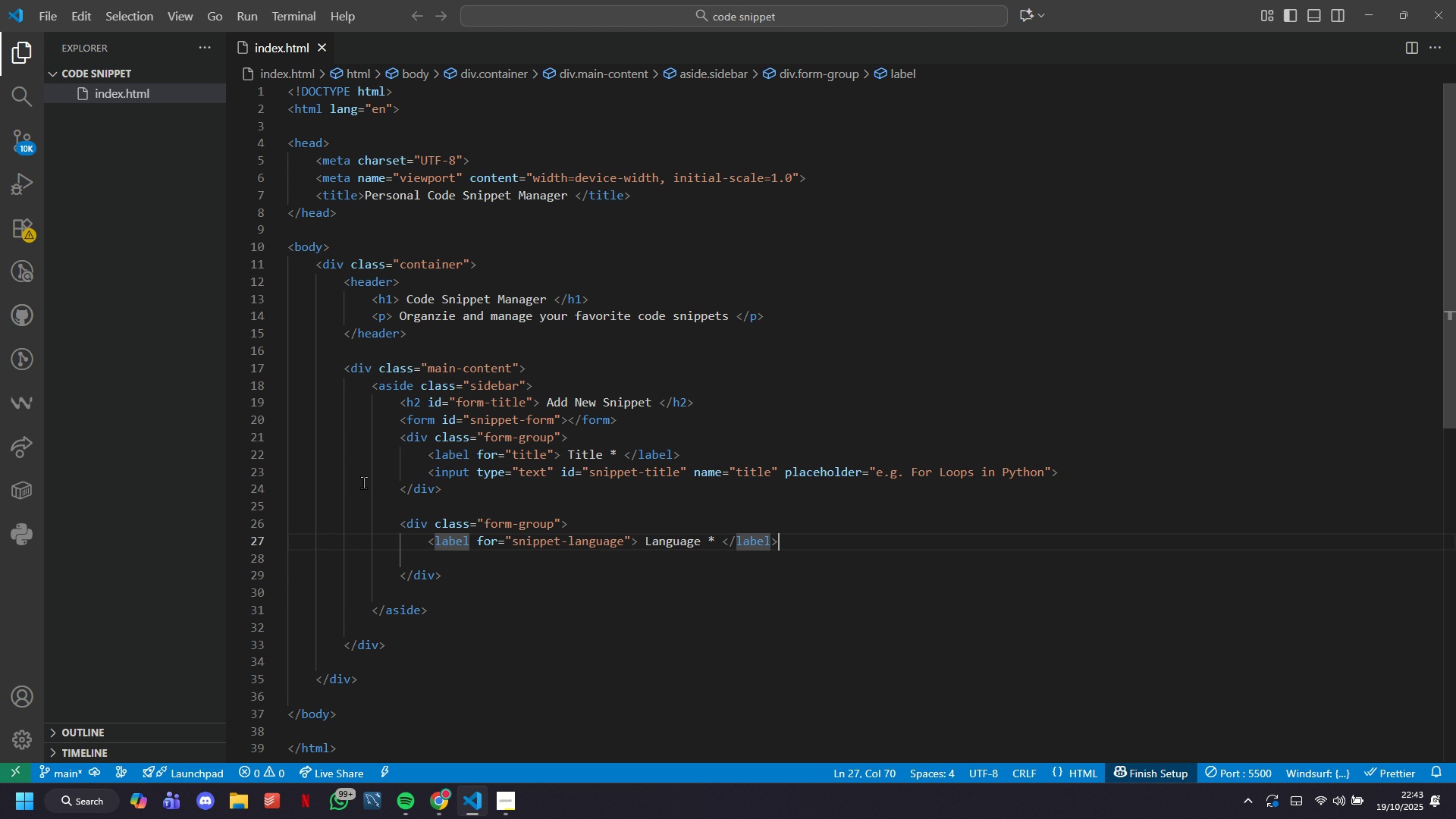 
key(ArrowRight)
 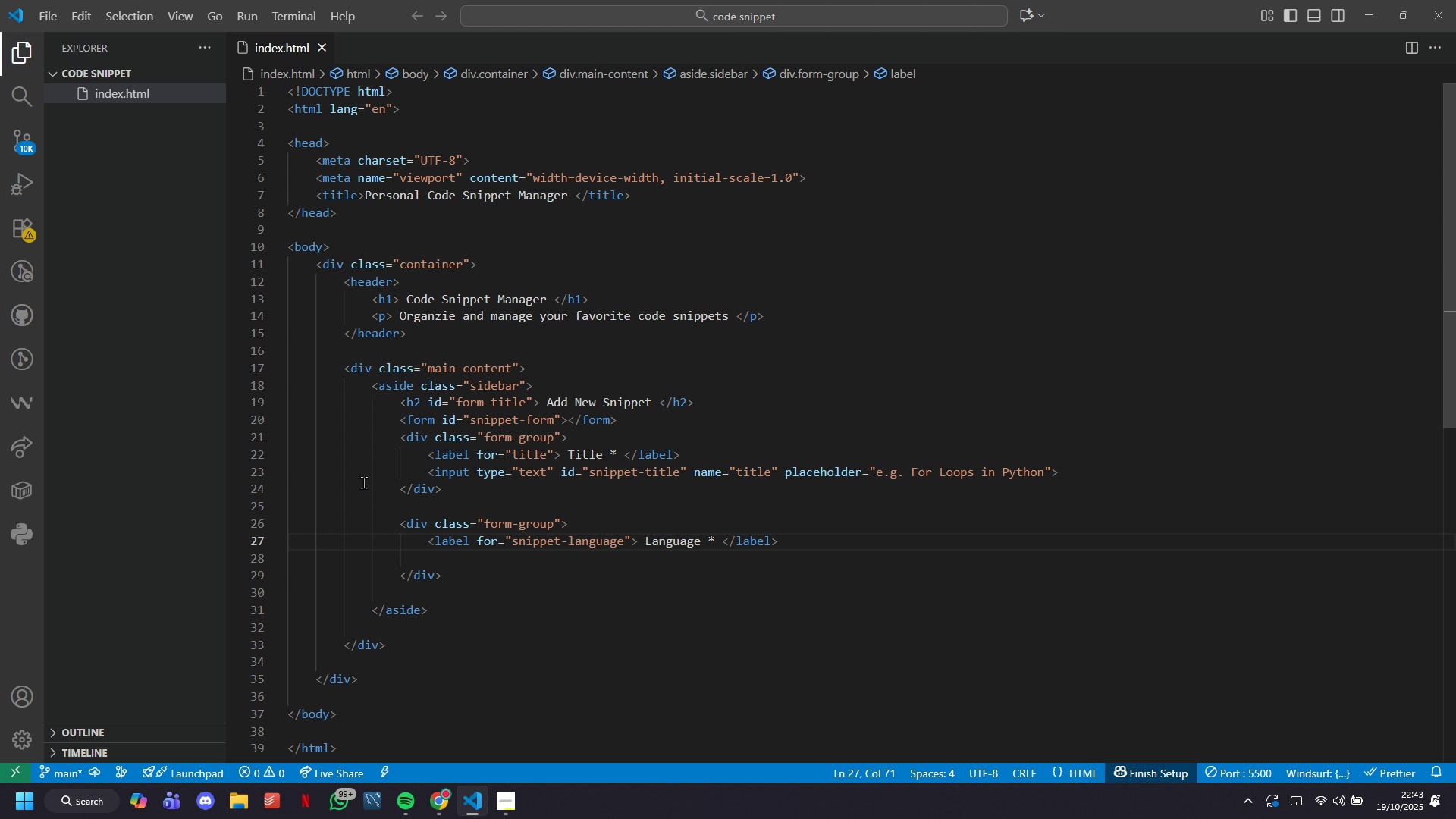 
key(Enter)
 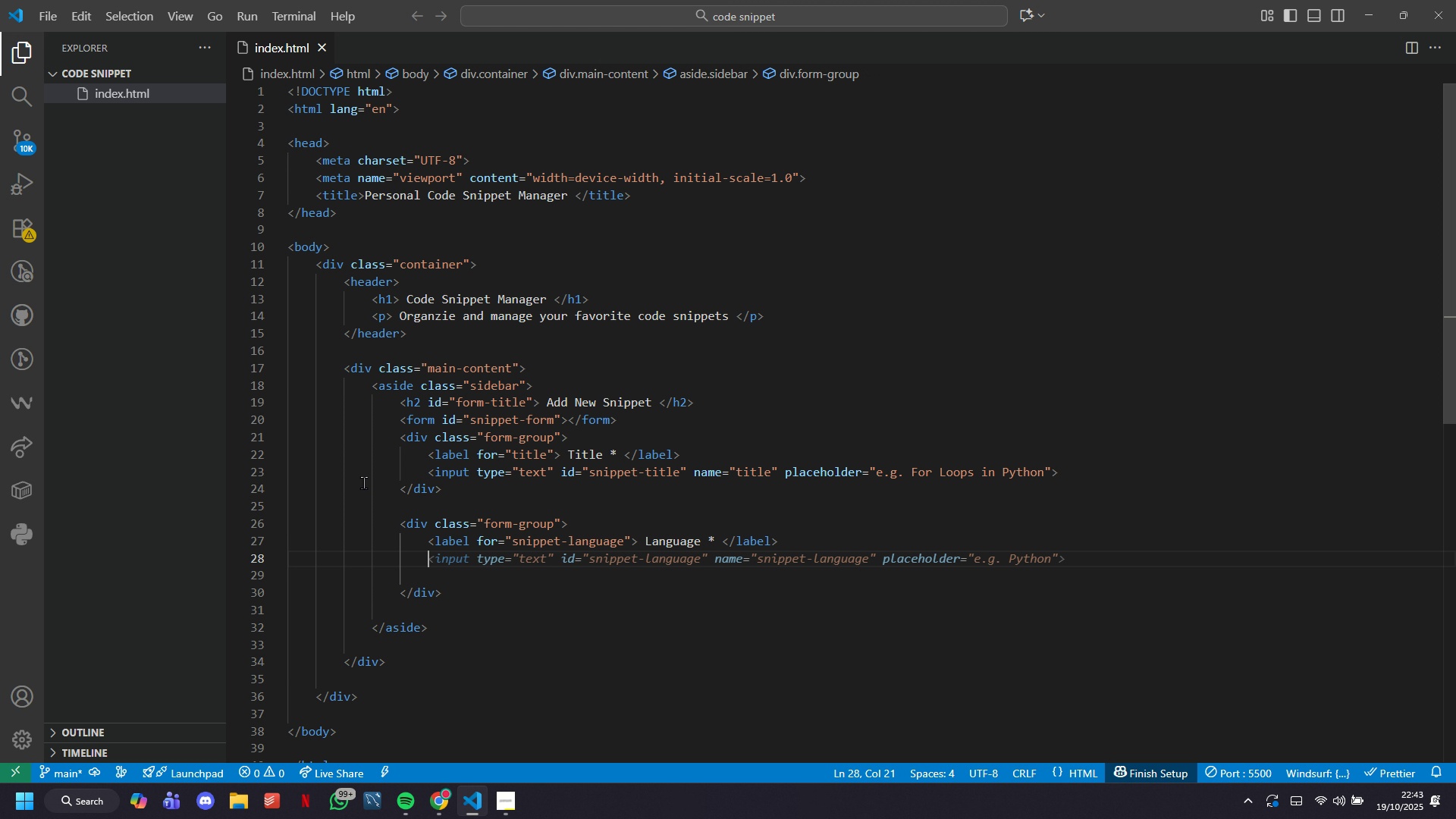 
key(Shift+Comma)
 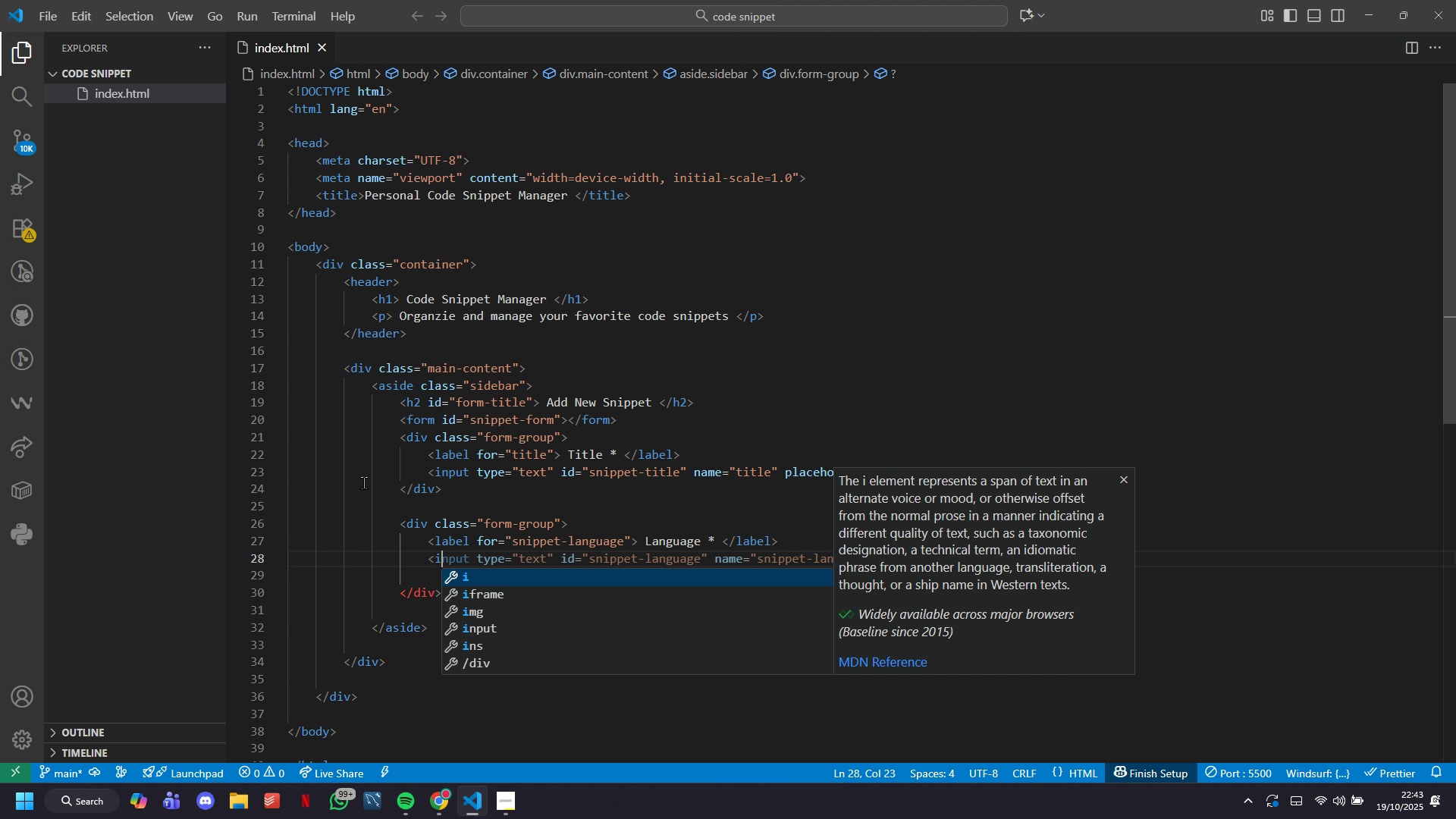 
key(I)
 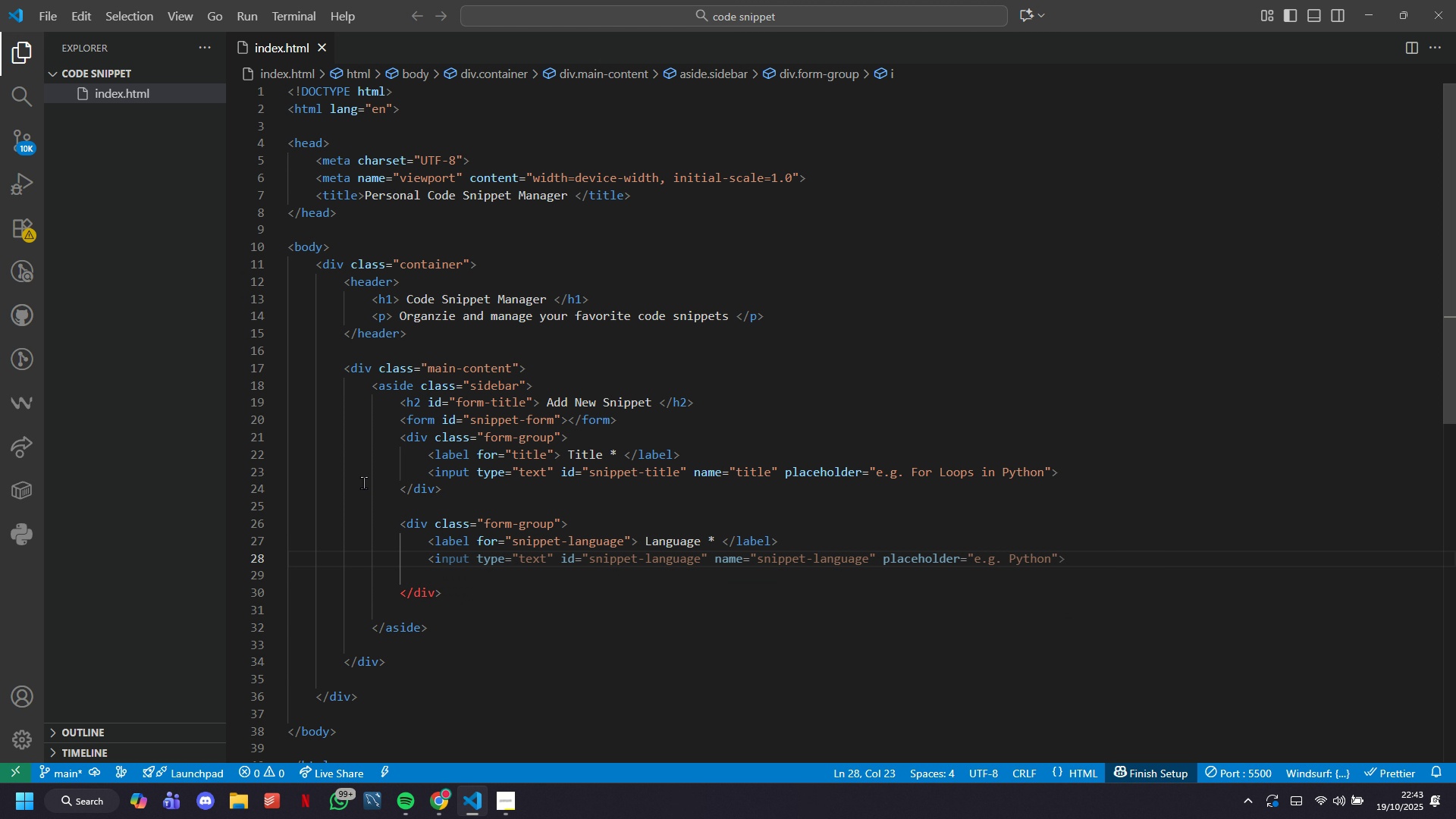 
key(Tab)
 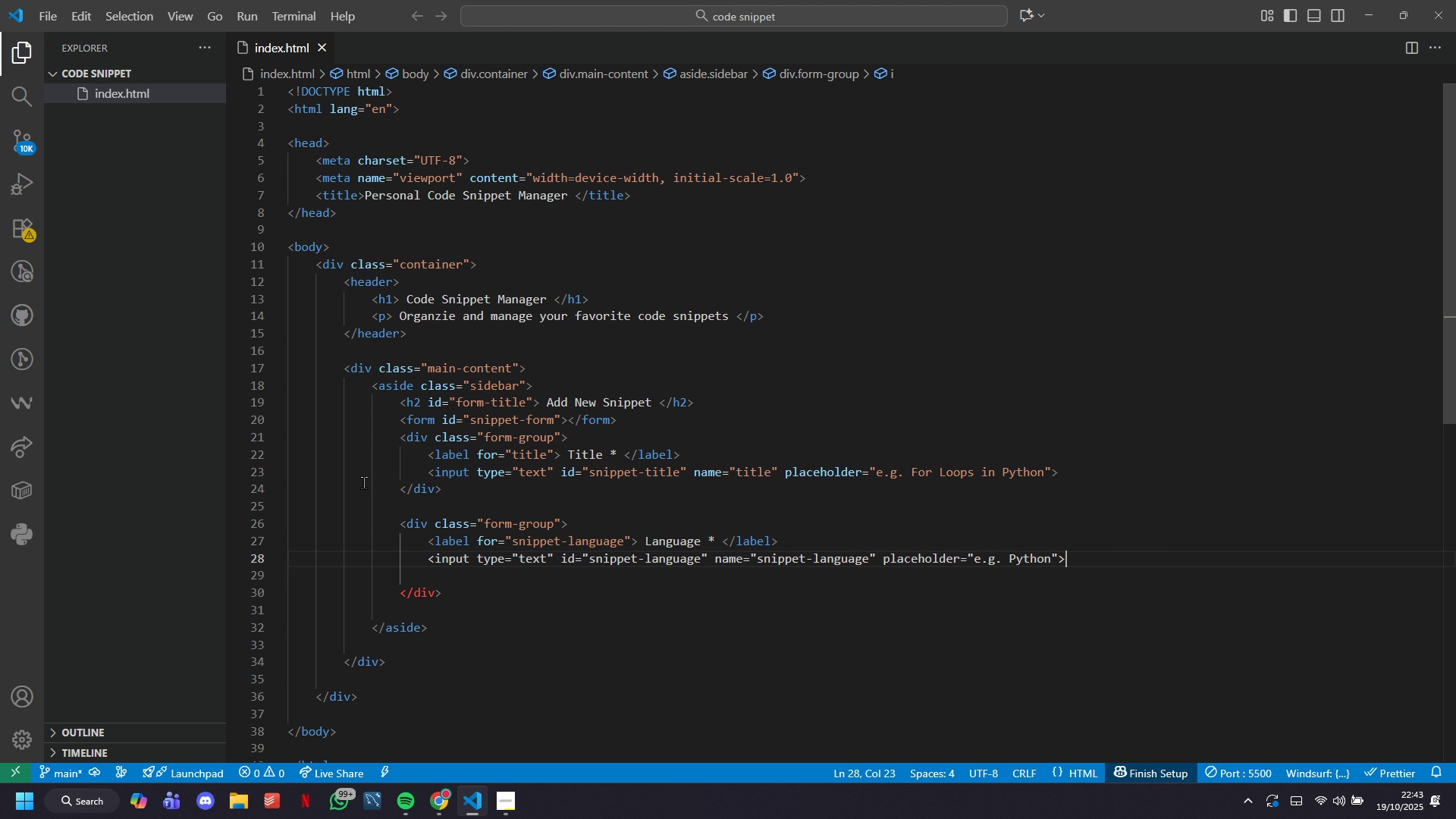 
key(Tab)
 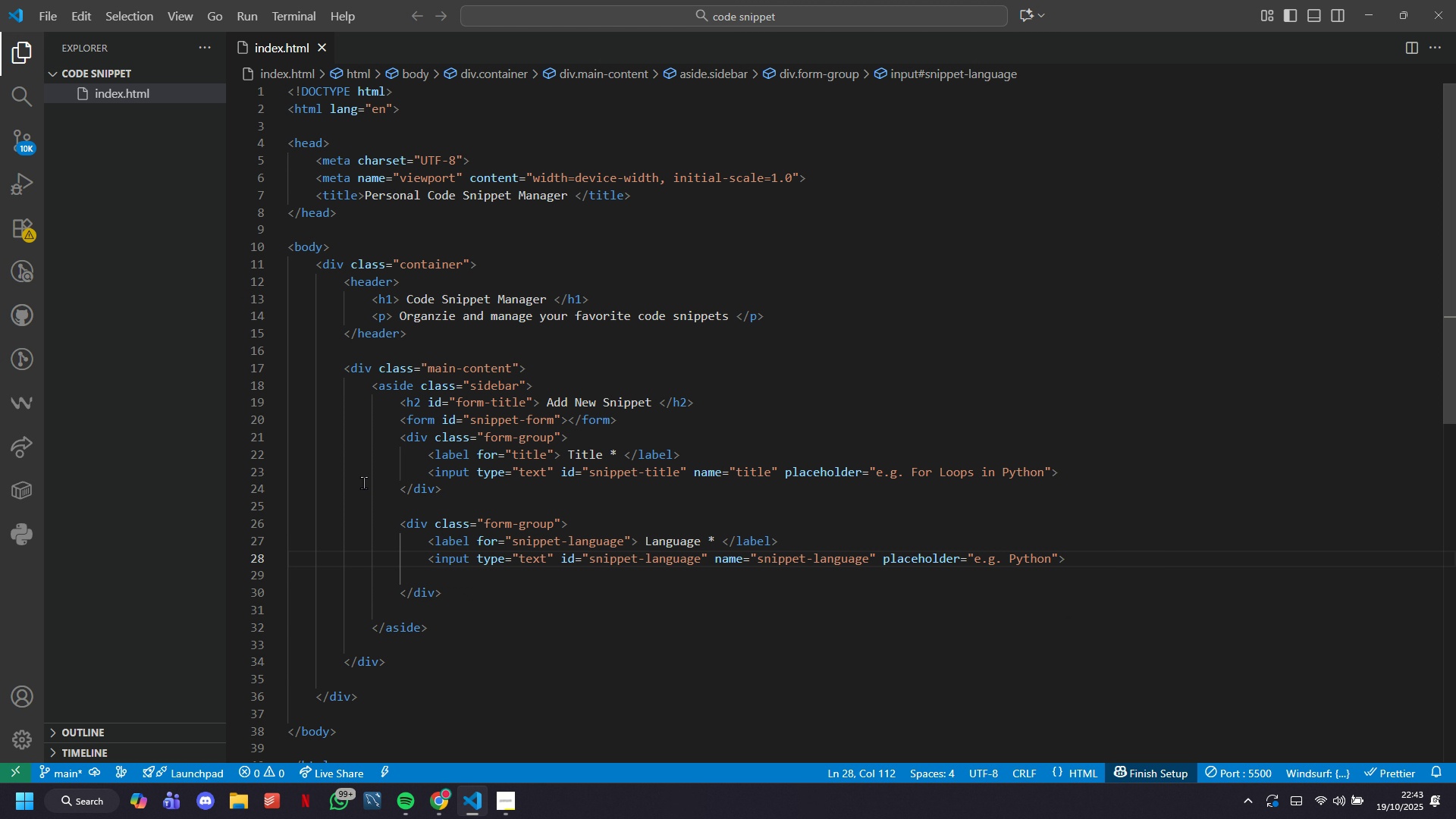 
hold_key(key=ArrowLeft, duration=0.62)
 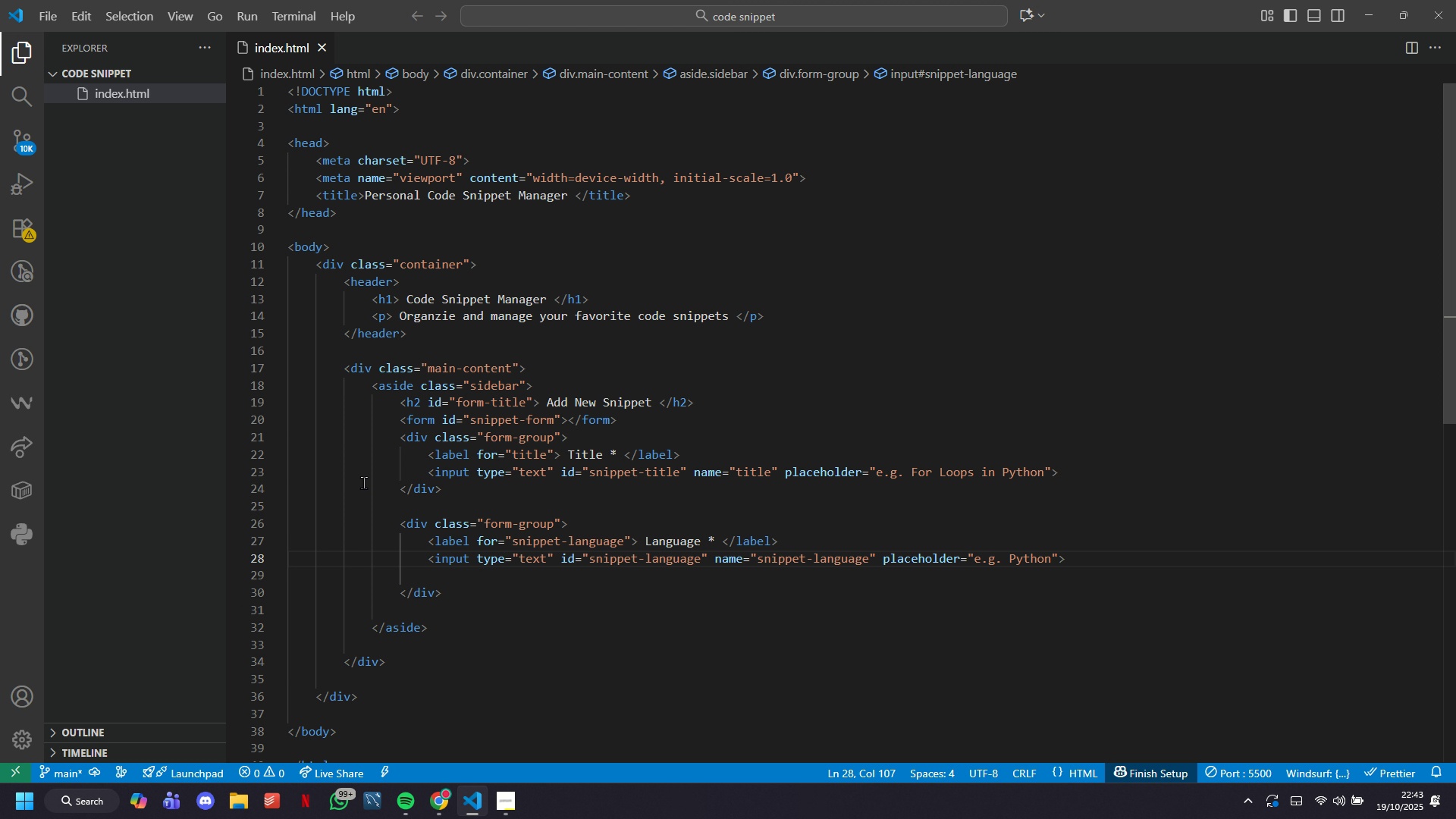 
hold_key(key=ArrowLeft, duration=1.04)
 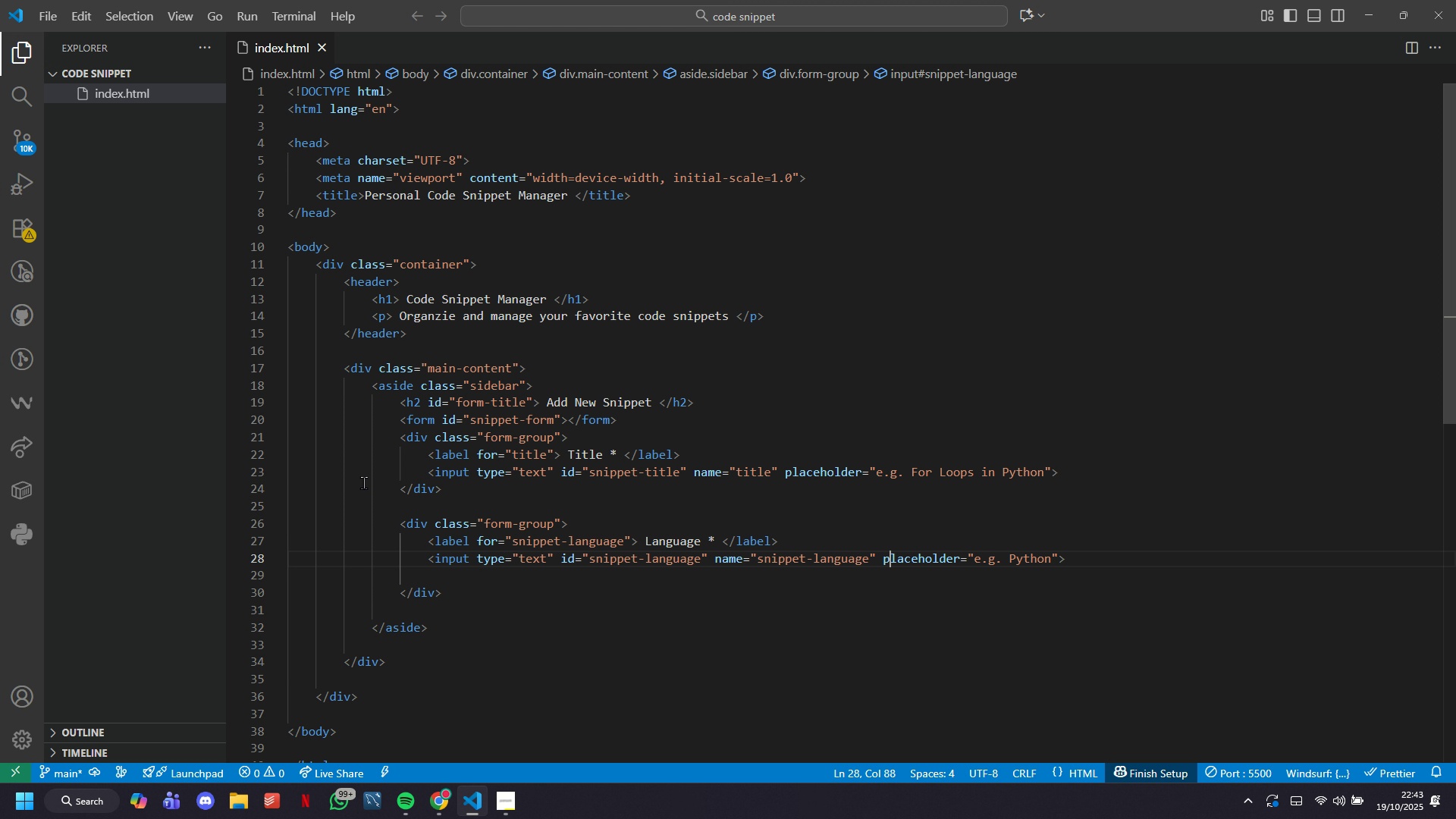 
hold_key(key=ArrowLeft, duration=1.12)
 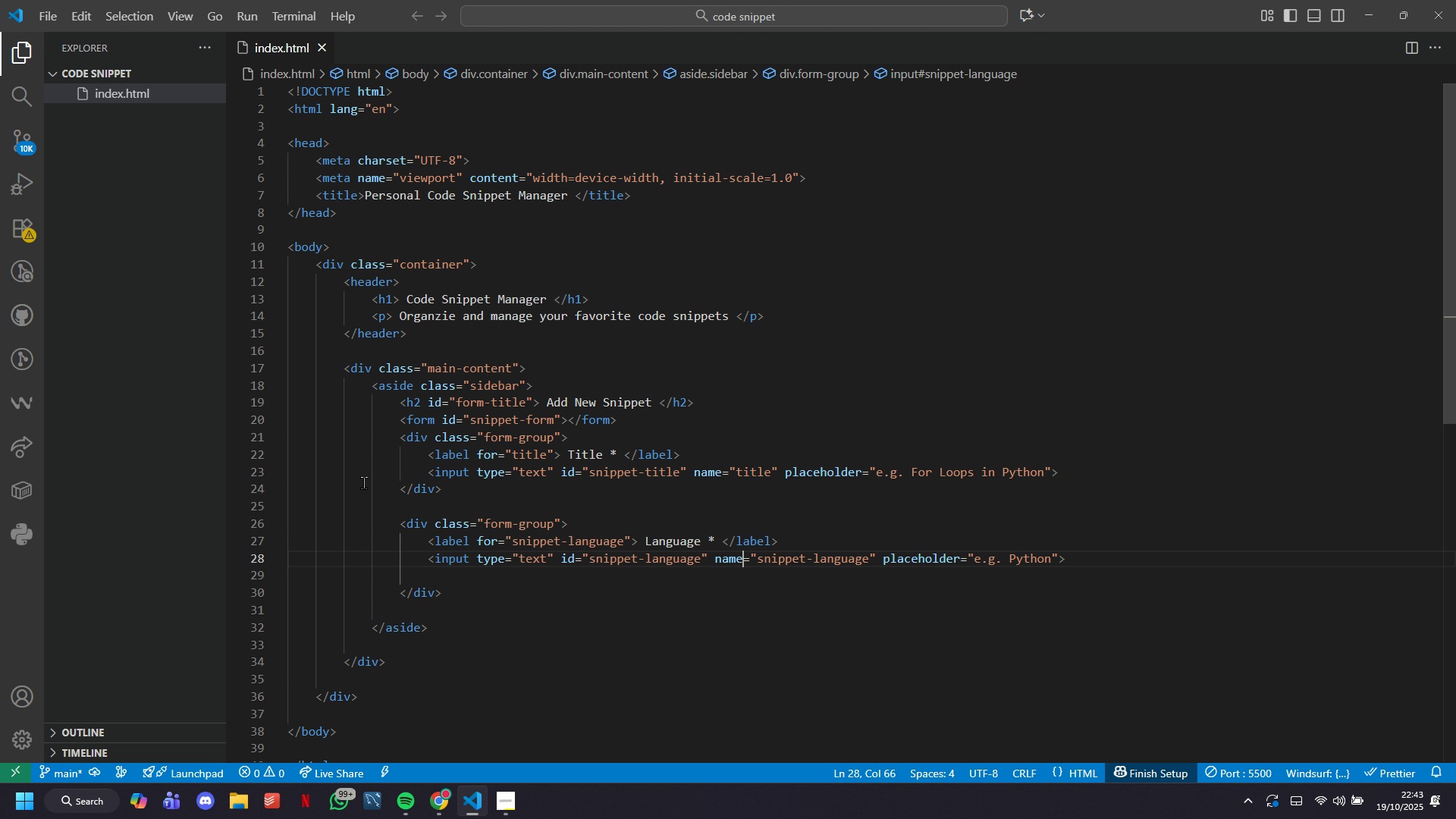 
hold_key(key=ArrowLeft, duration=0.62)
 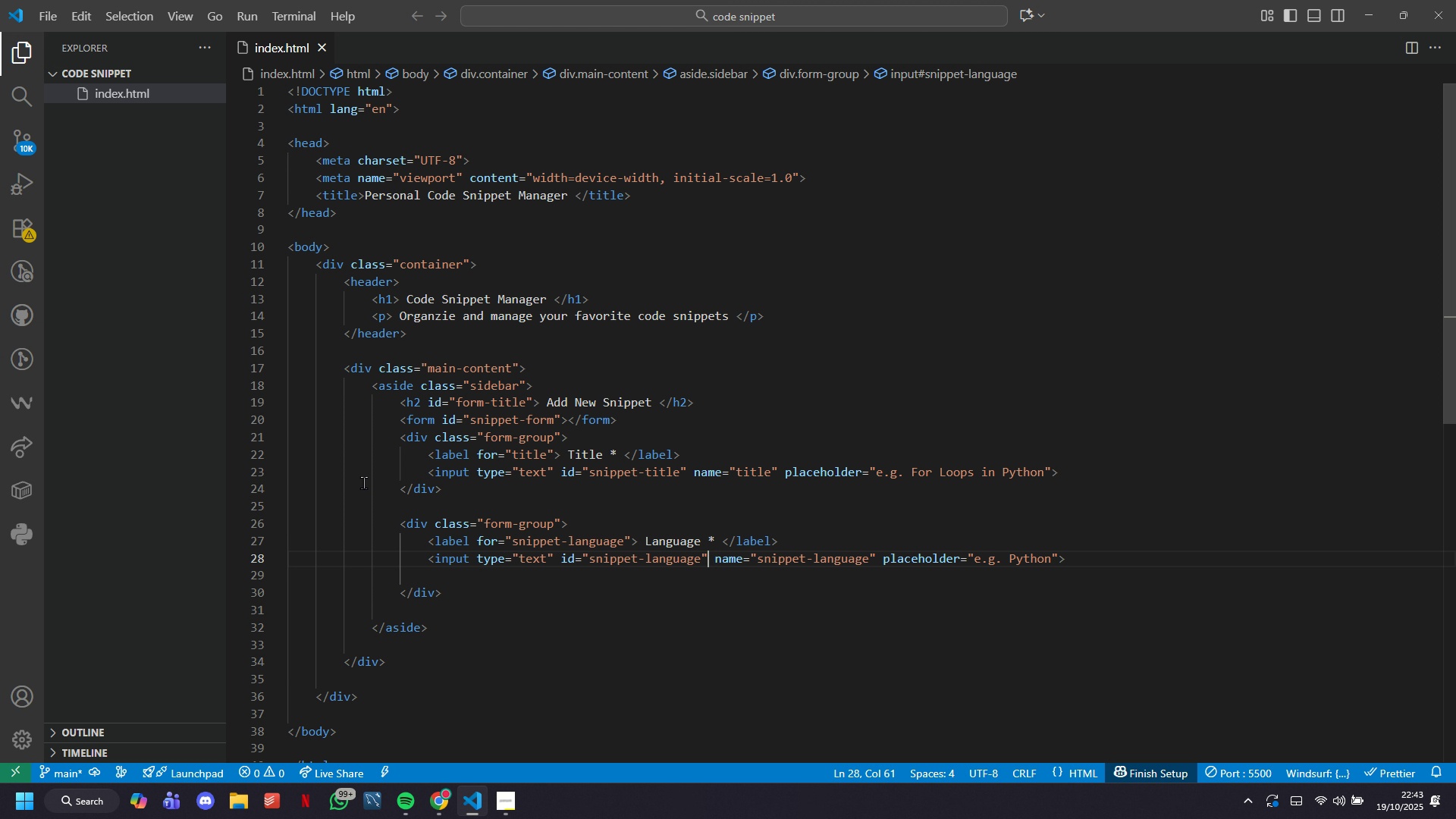 
key(ArrowLeft)
 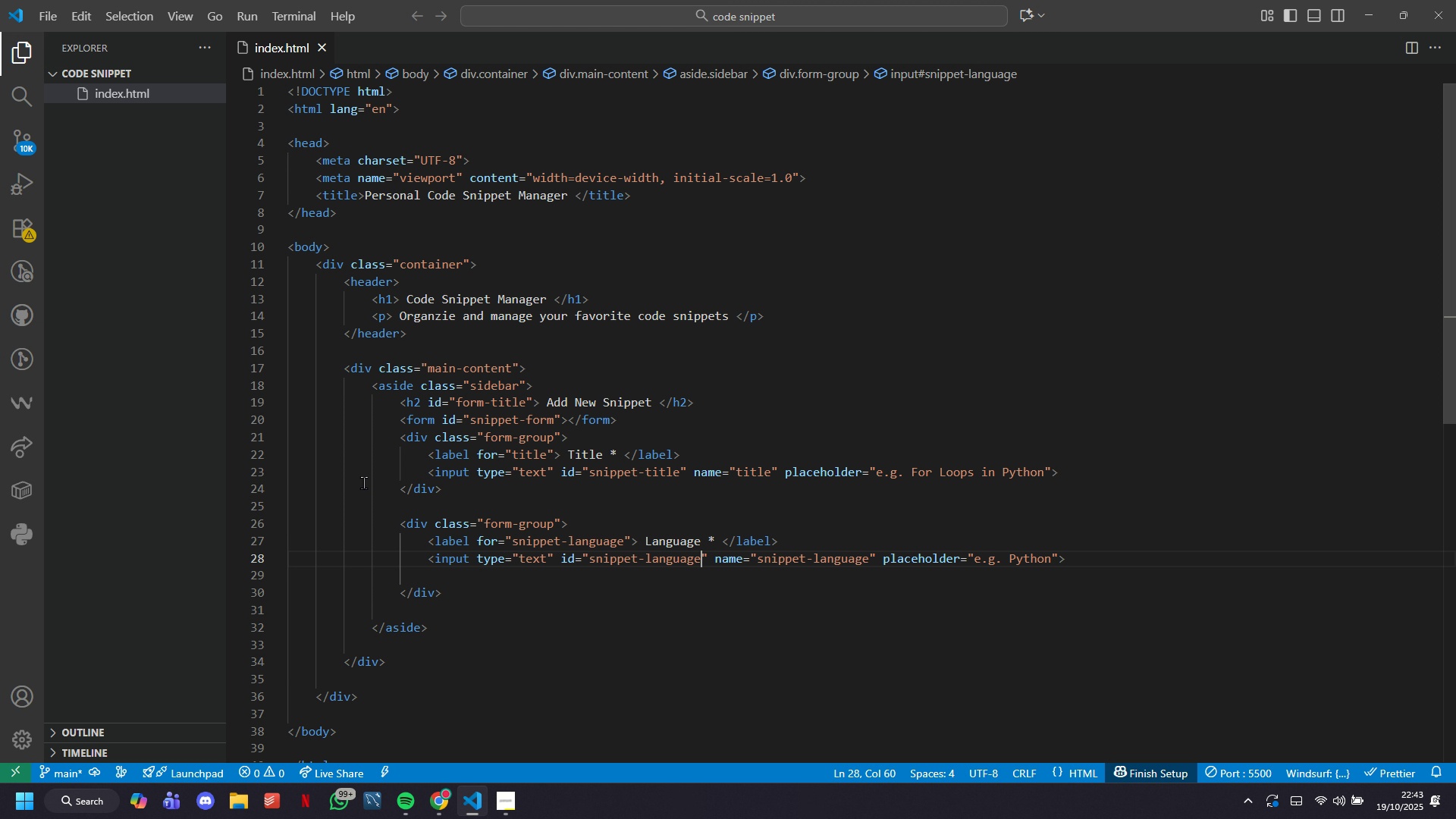 
key(ArrowLeft)
 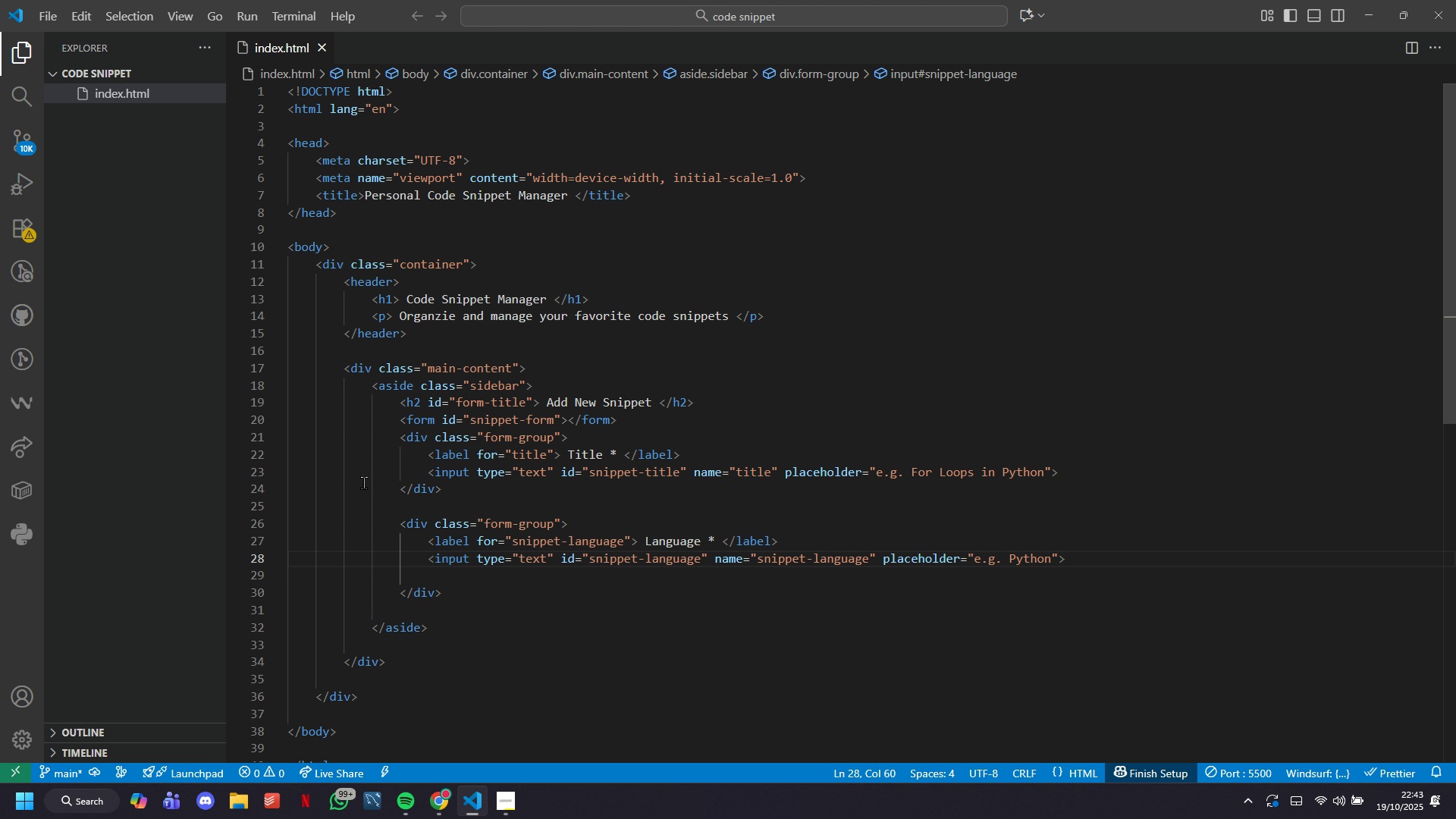 
hold_key(key=Backspace, duration=0.64)
 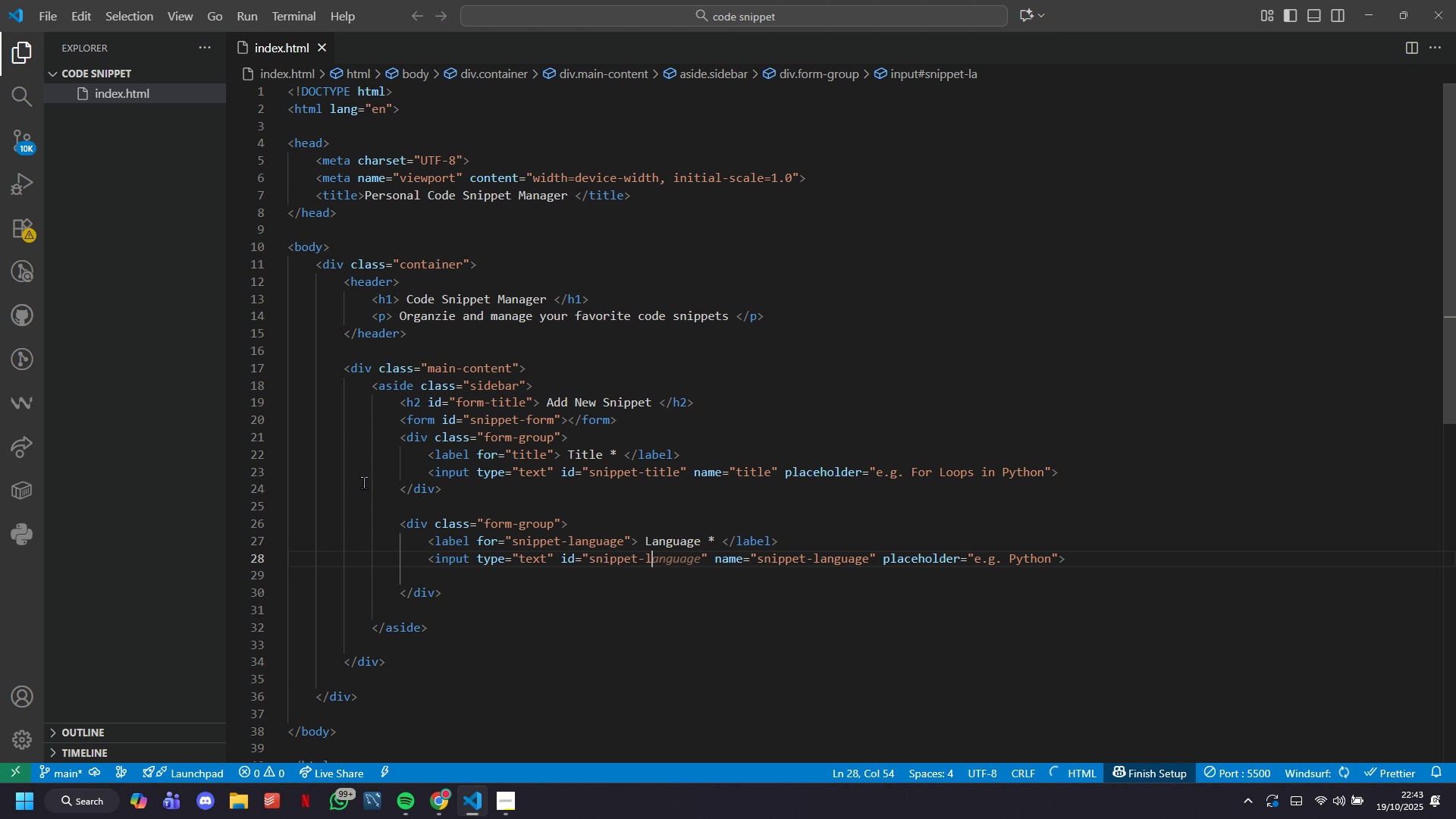 
key(Backspace)
 